 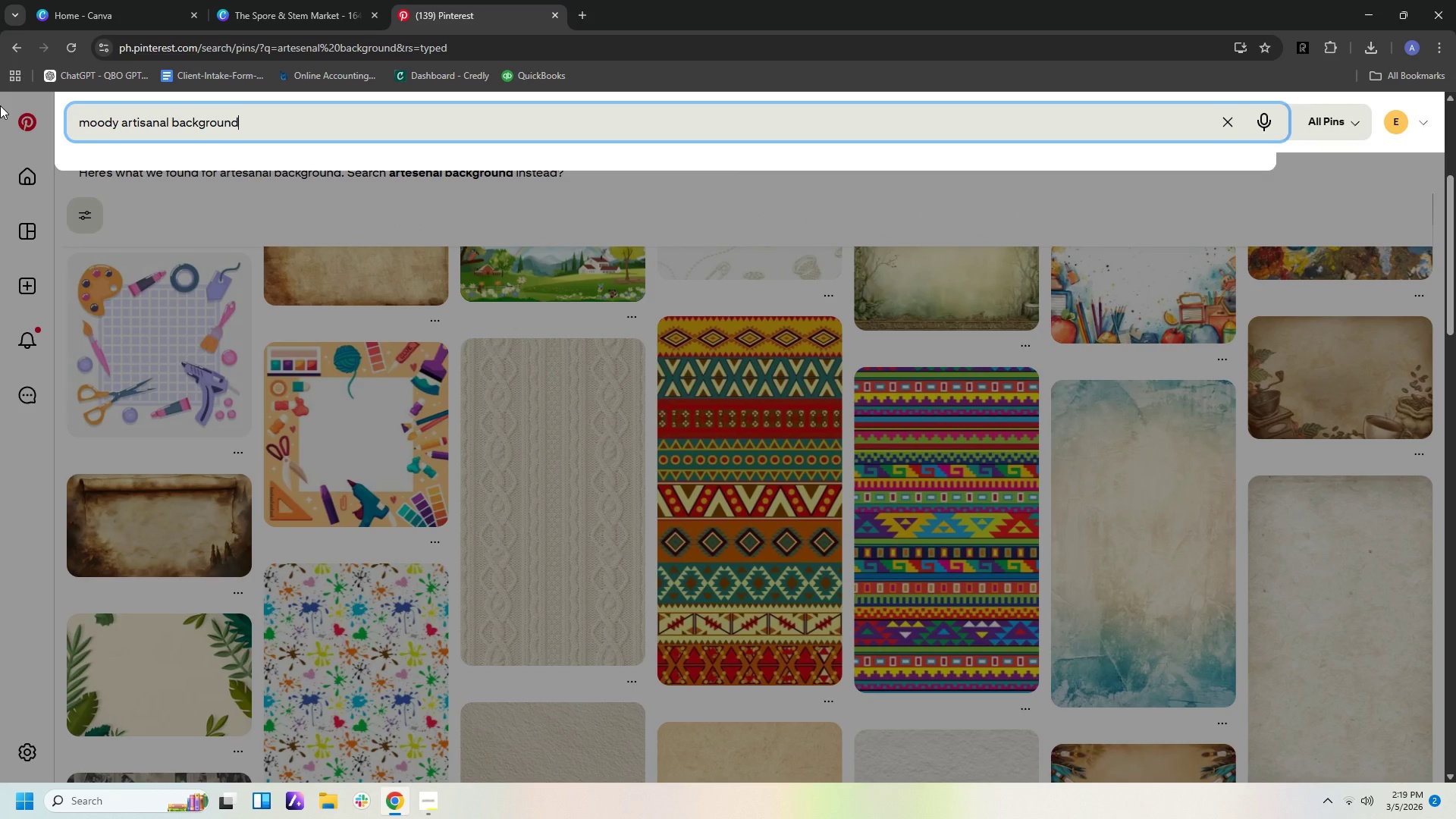 
key(Enter)
 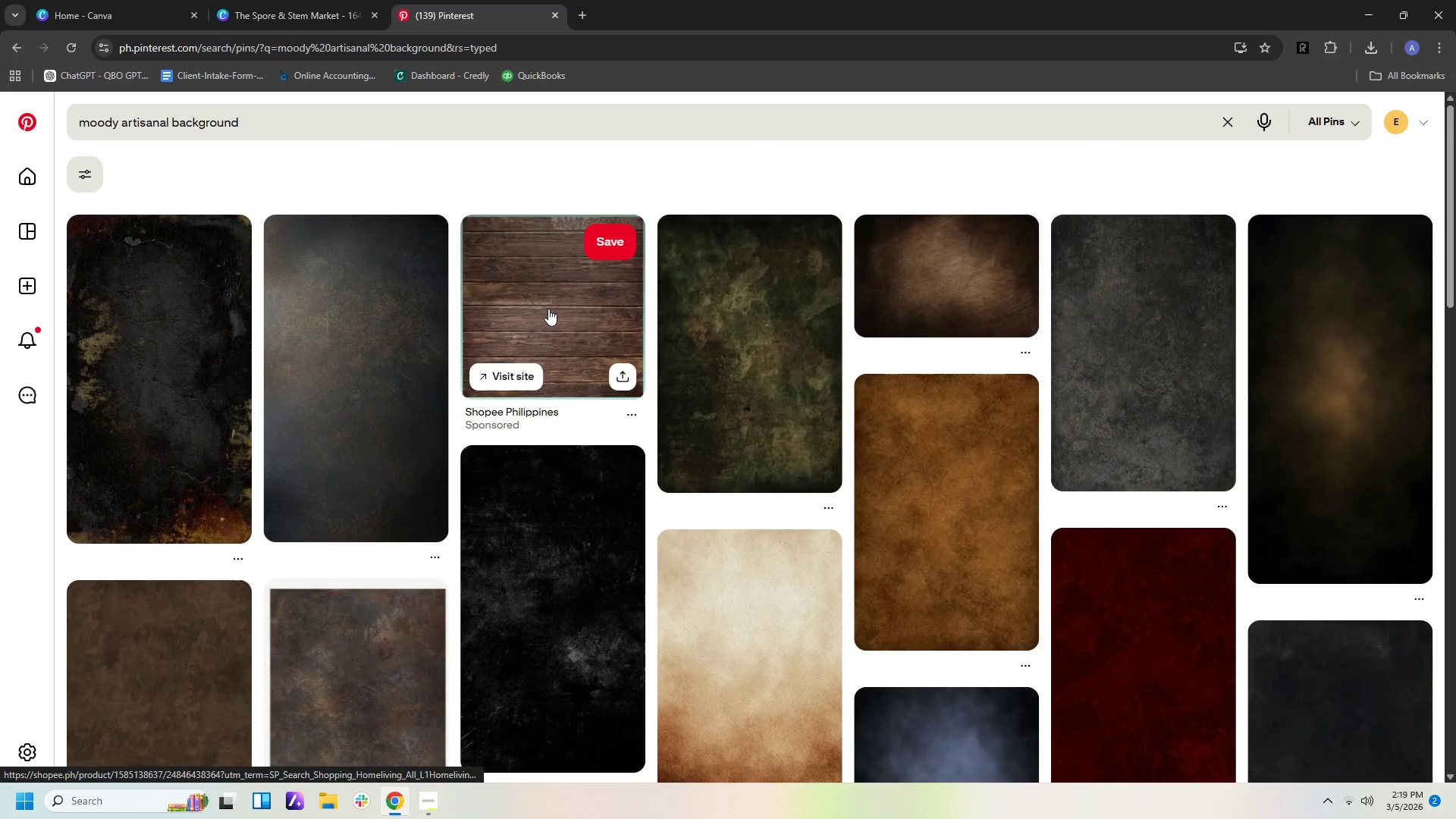 
wait(12.59)
 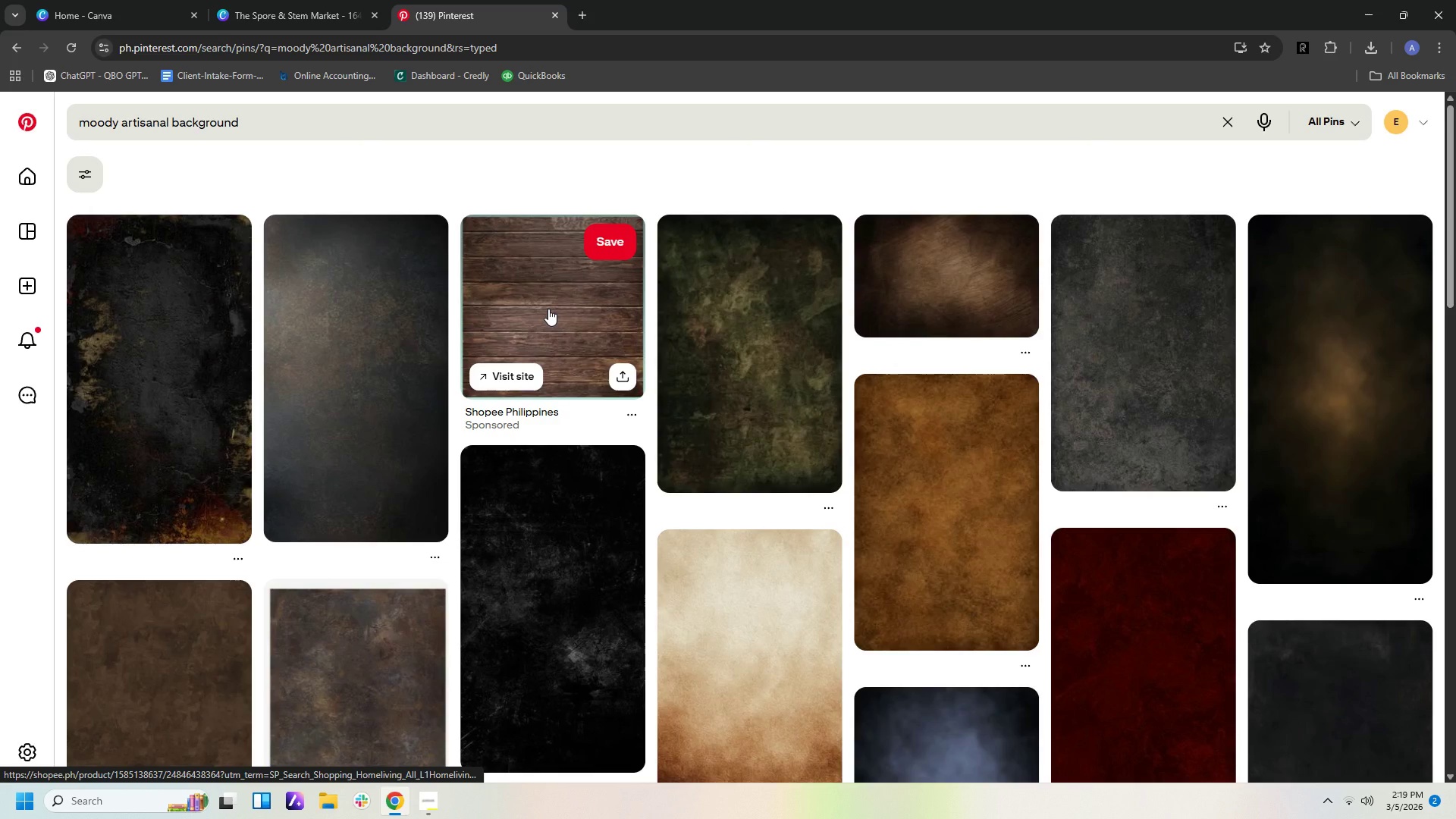 
right_click([557, 306])
 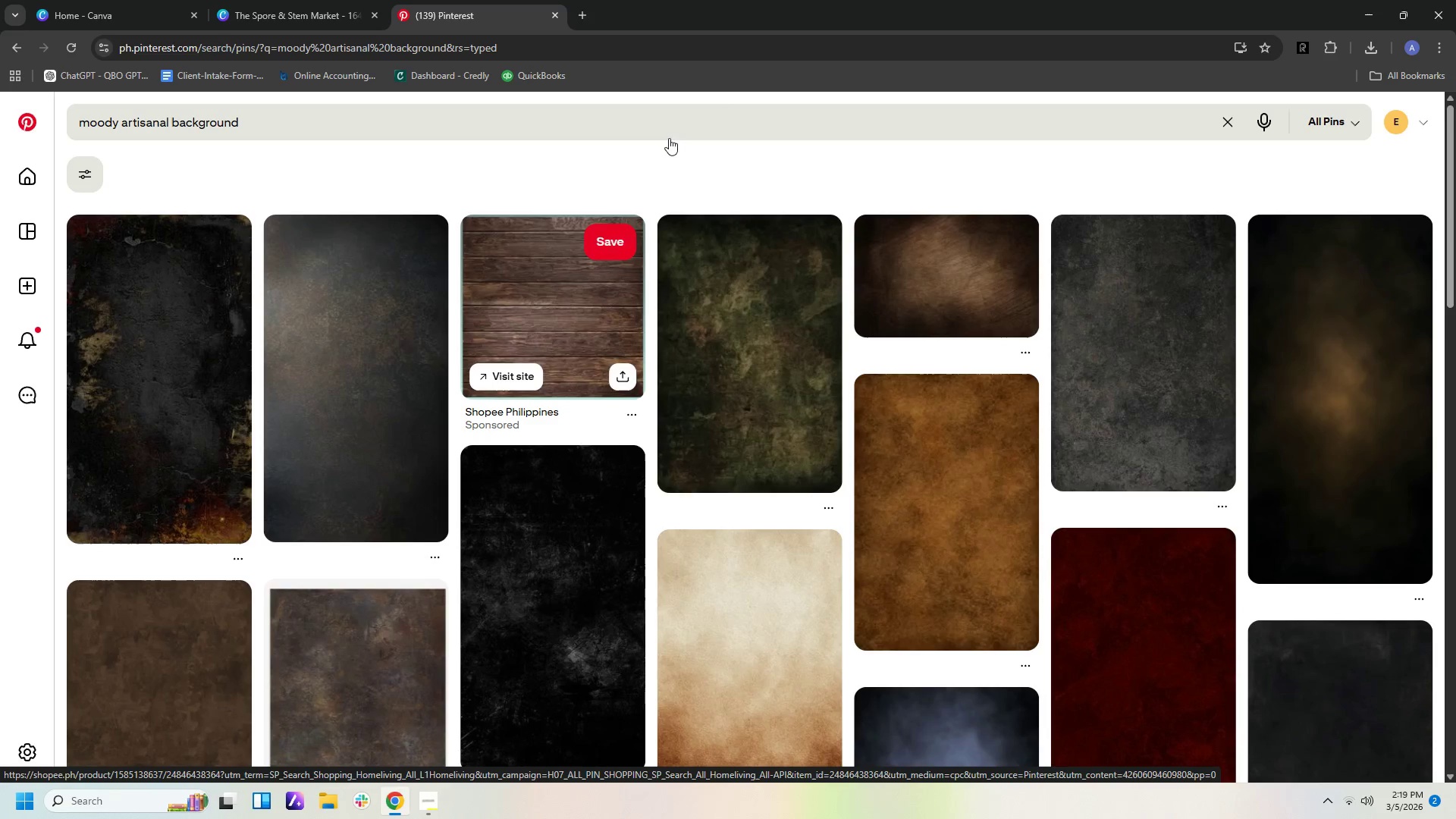 
double_click([576, 316])
 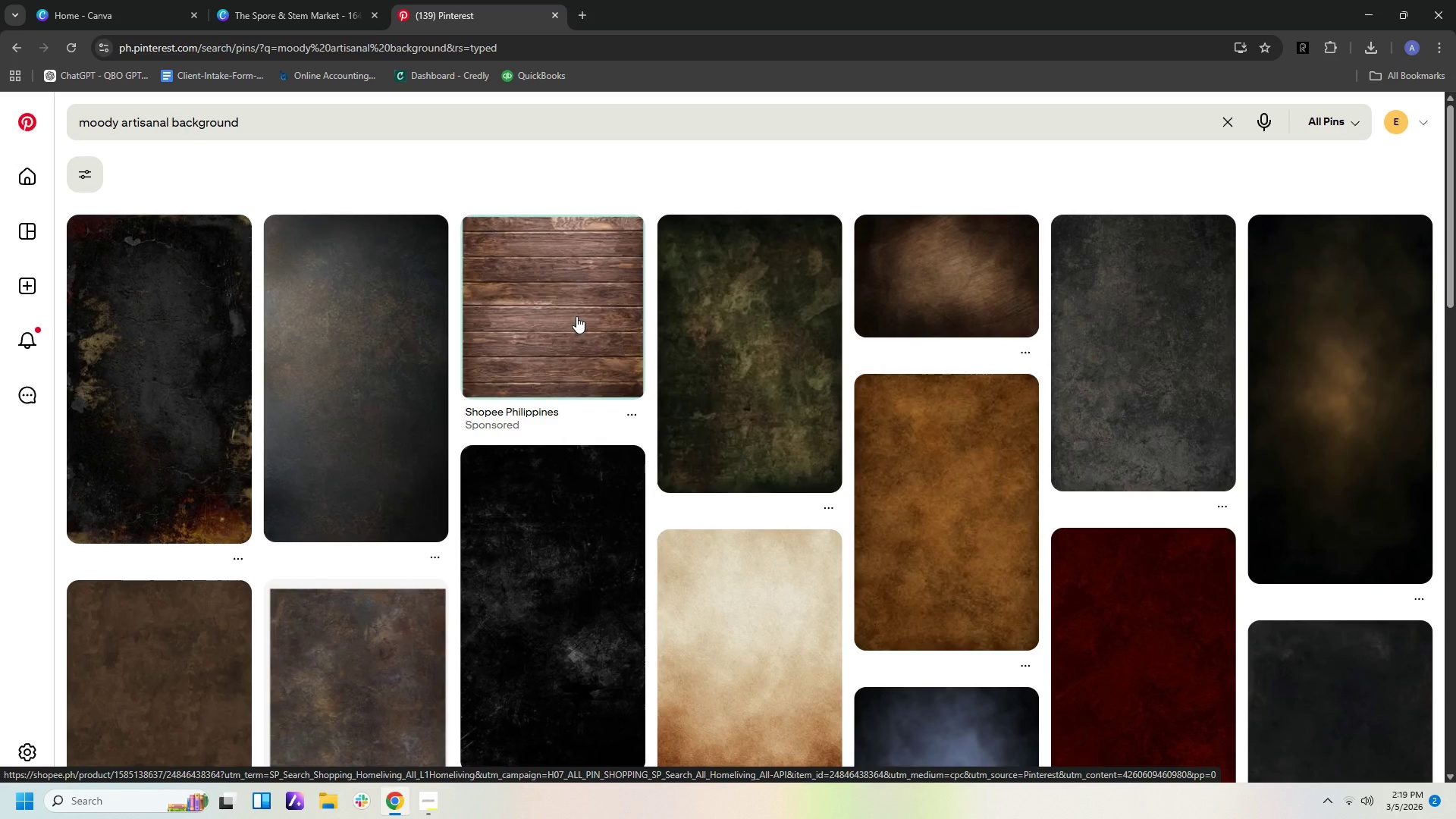 
left_click([576, 316])
 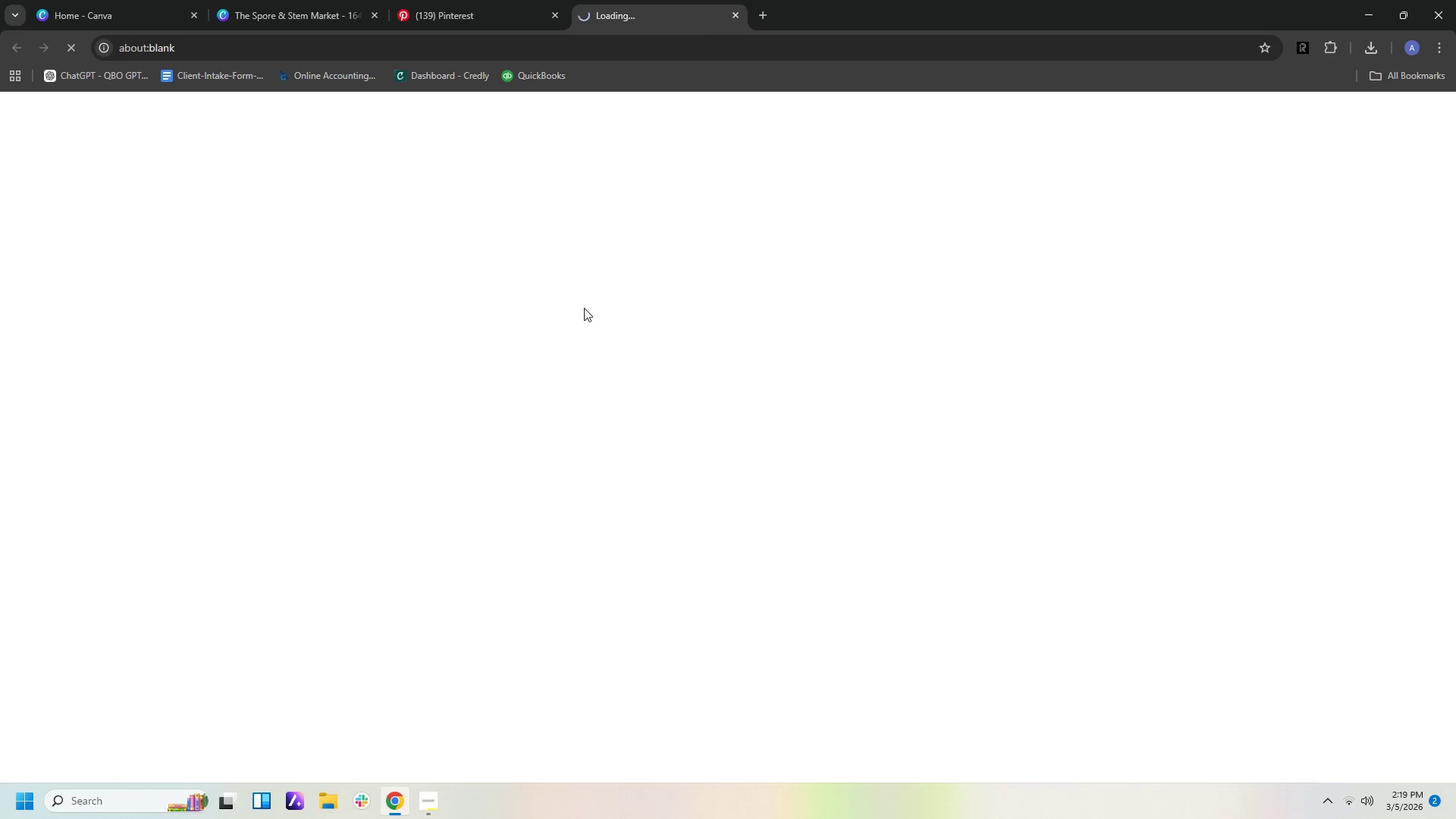 
mouse_move([623, 286])
 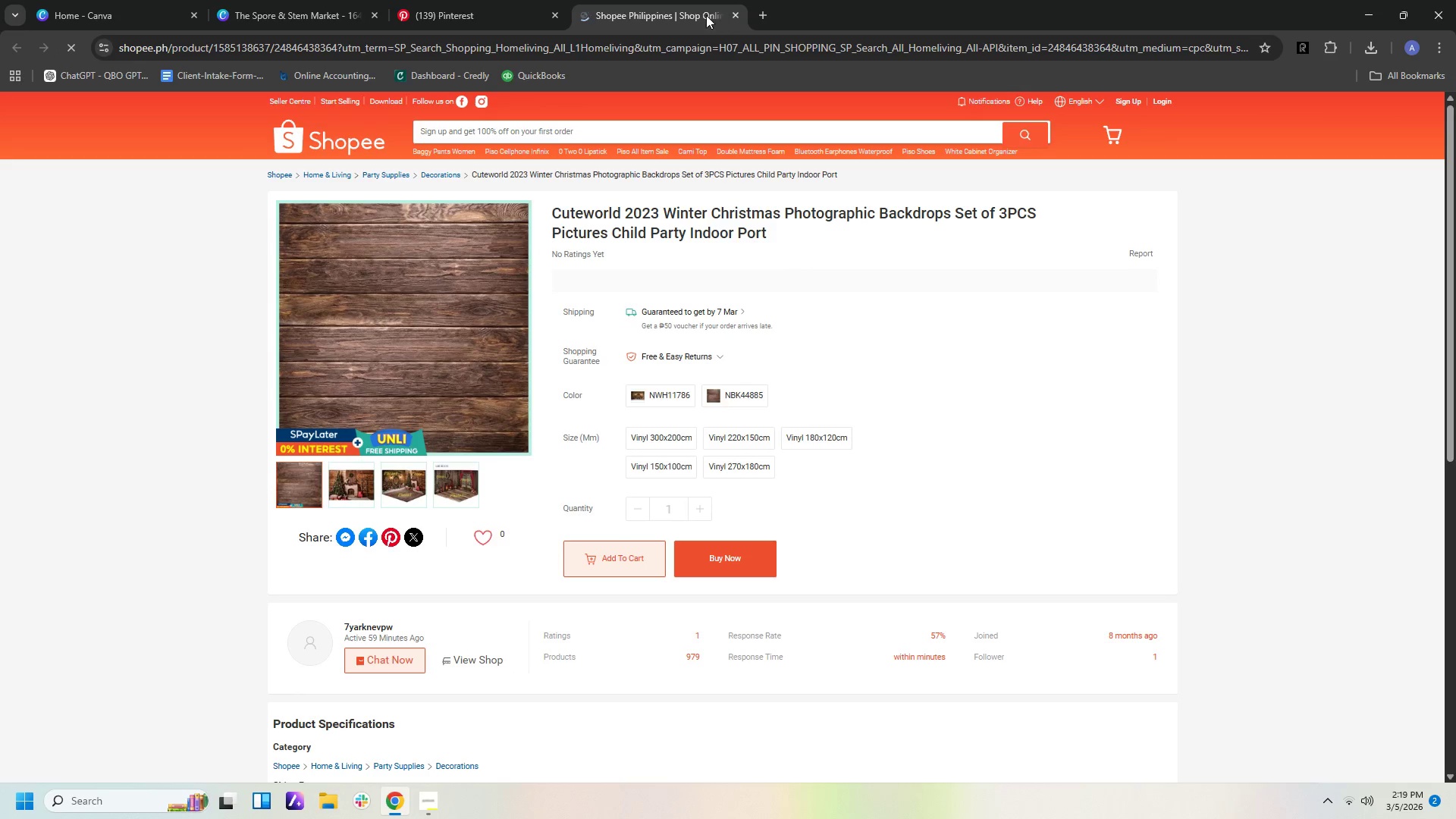 
left_click([736, 12])
 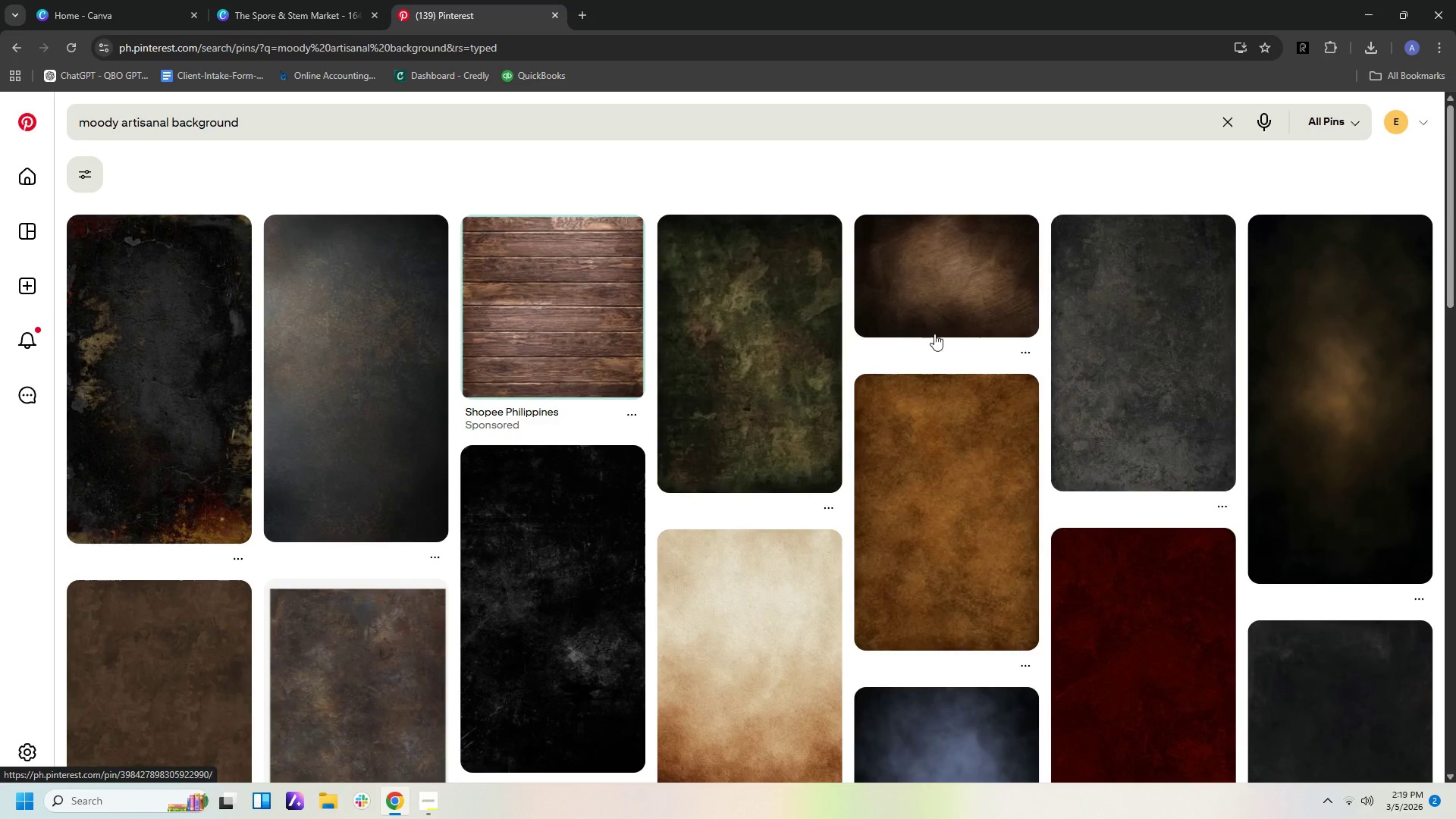 
scroll: coordinate [906, 519], scroll_direction: down, amount: 4.0
 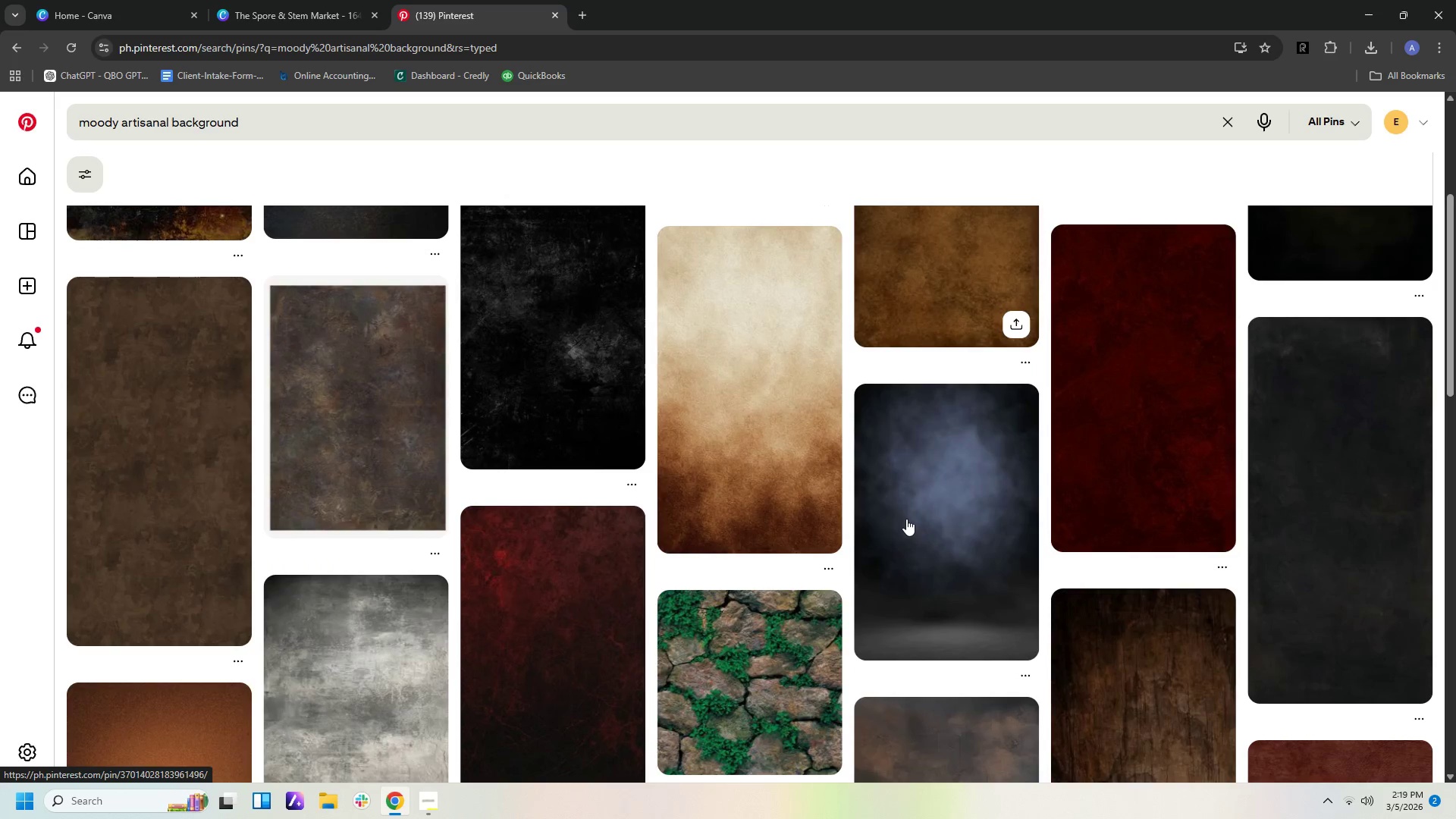 
scroll: coordinate [906, 519], scroll_direction: up, amount: 2.0
 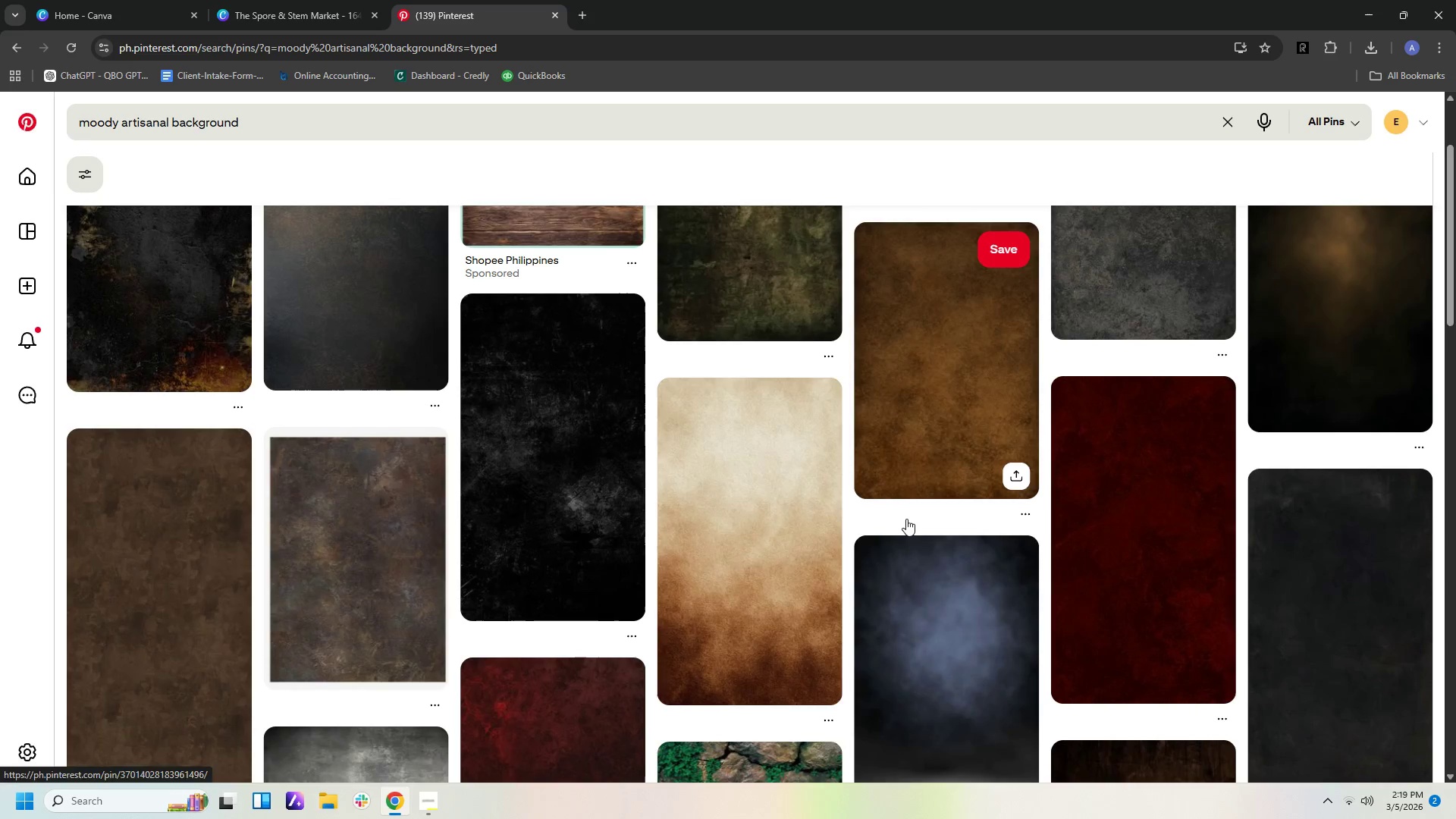 
scroll: coordinate [906, 519], scroll_direction: down, amount: 2.0
 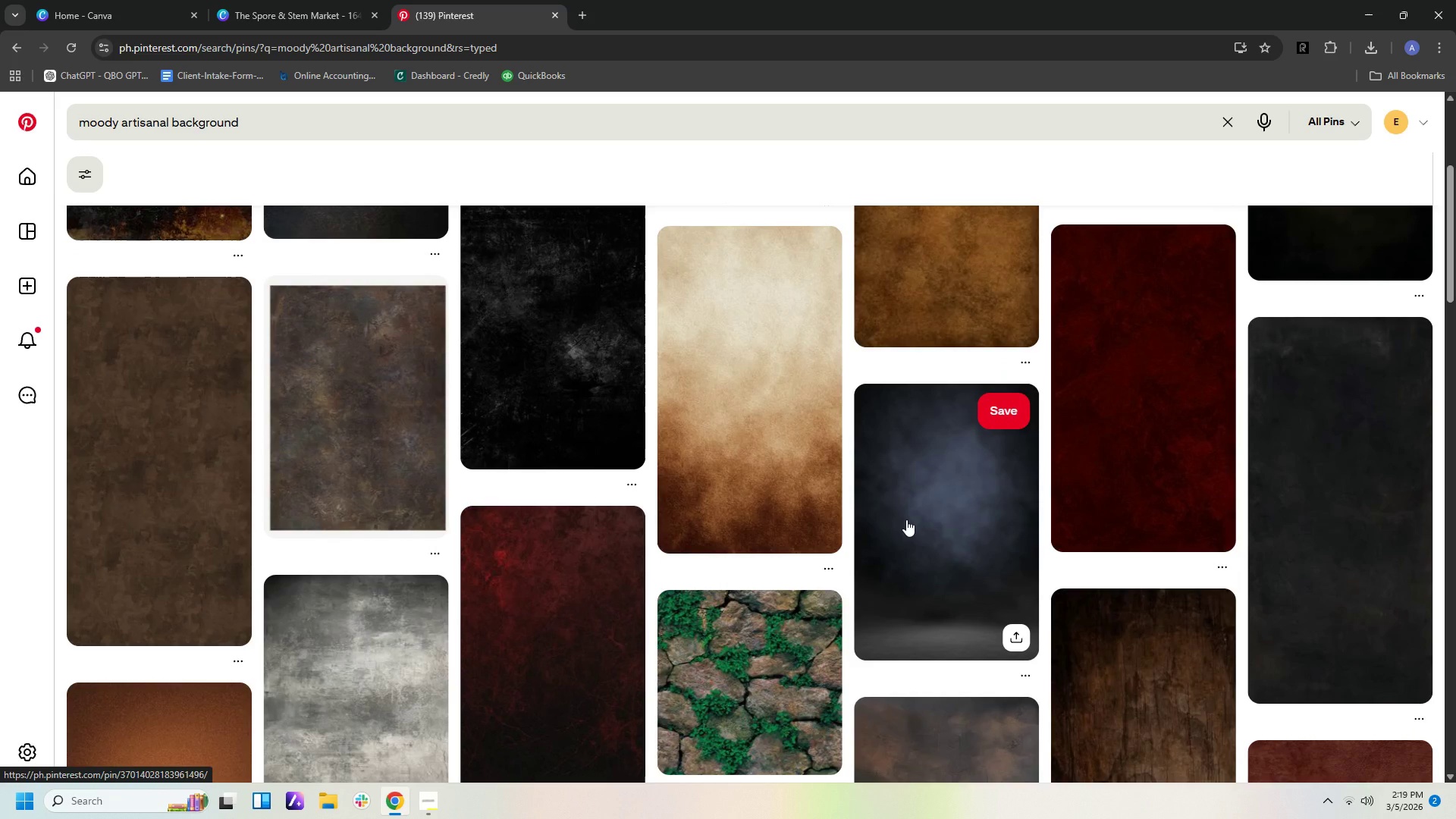 
wait(8.2)
 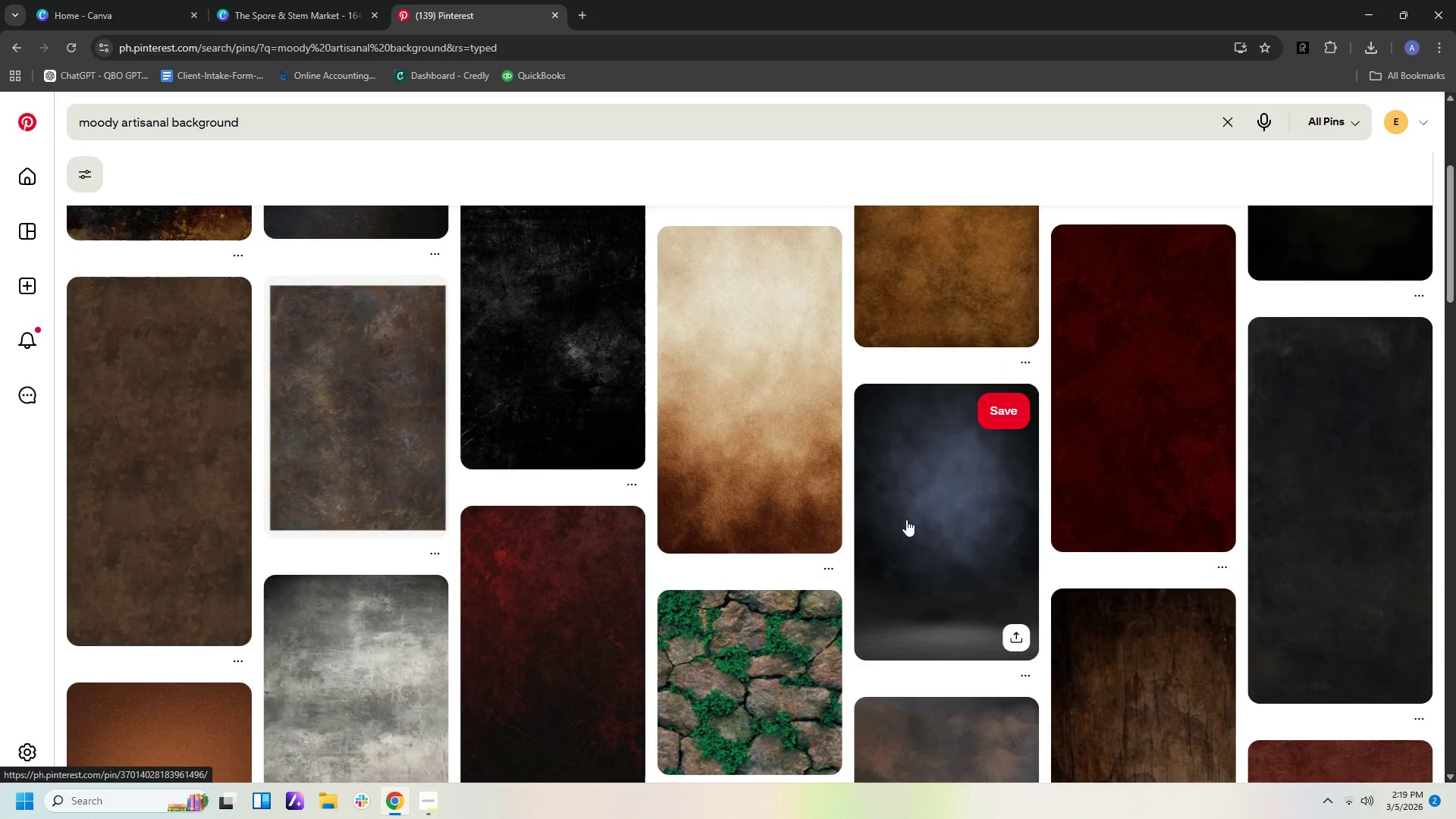 
scroll: coordinate [805, 513], scroll_direction: down, amount: 17.0
 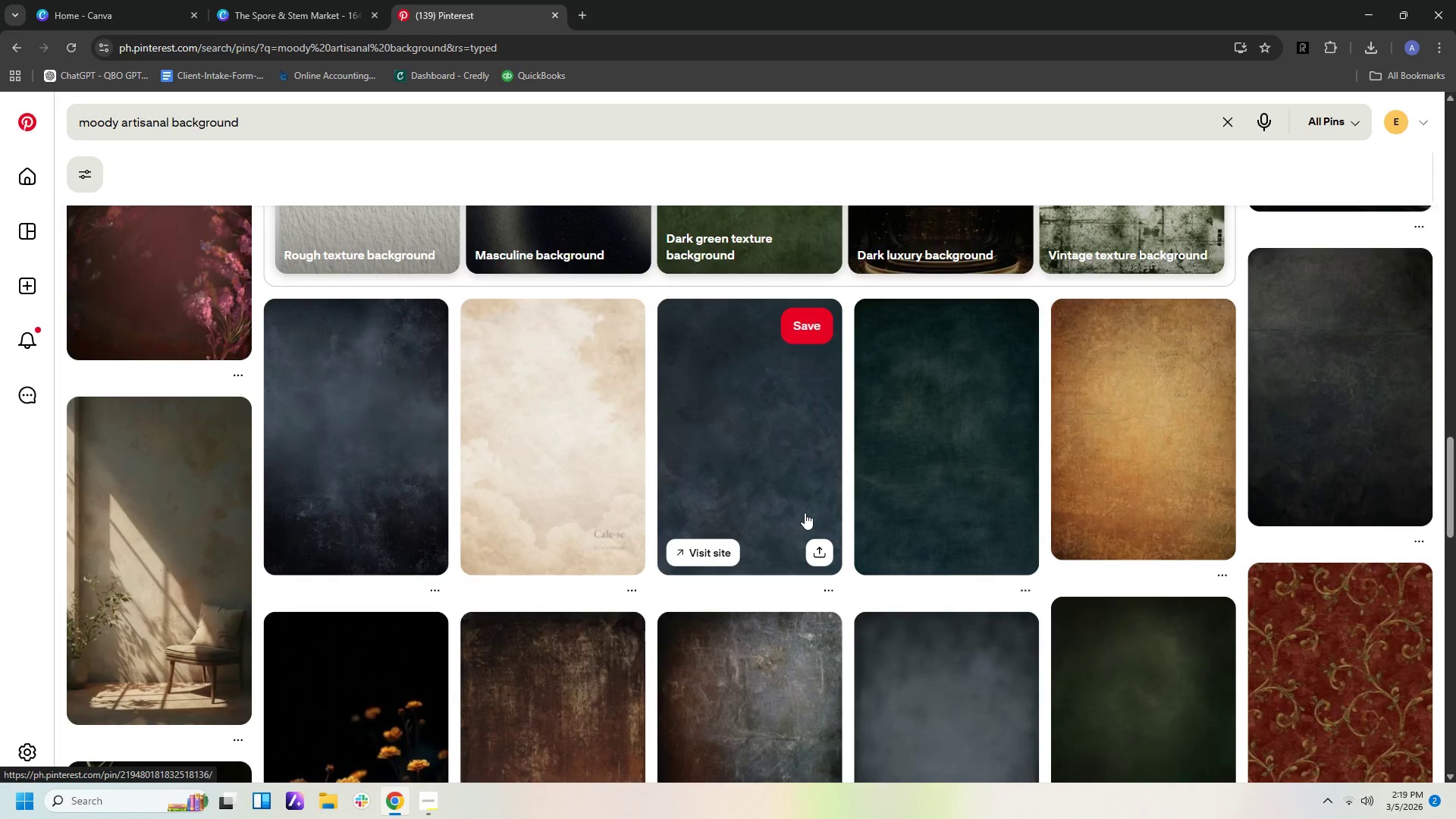 
scroll: coordinate [805, 513], scroll_direction: down, amount: 6.0
 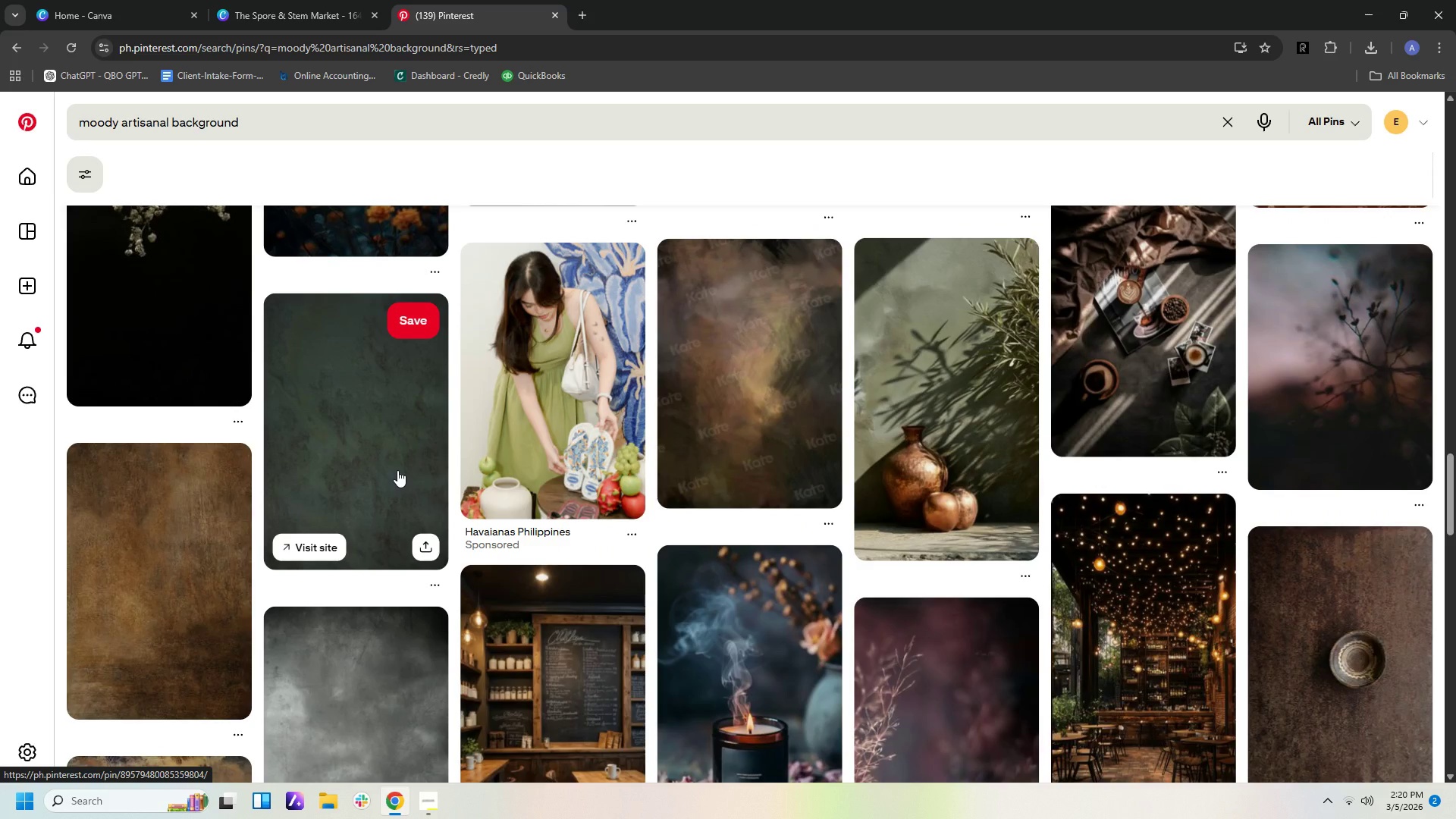 
left_click([397, 470])
 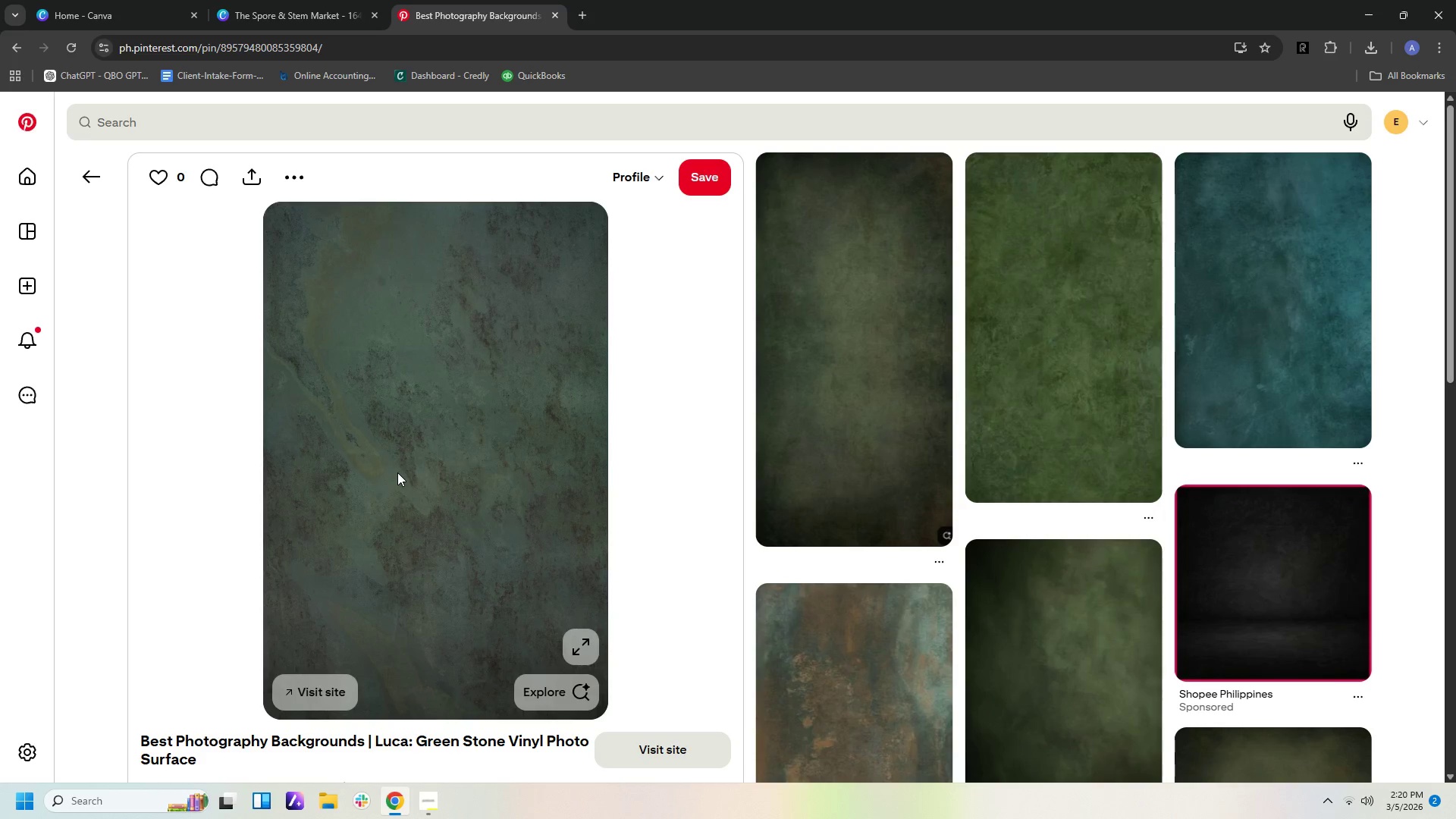 
left_click([1306, 337])
 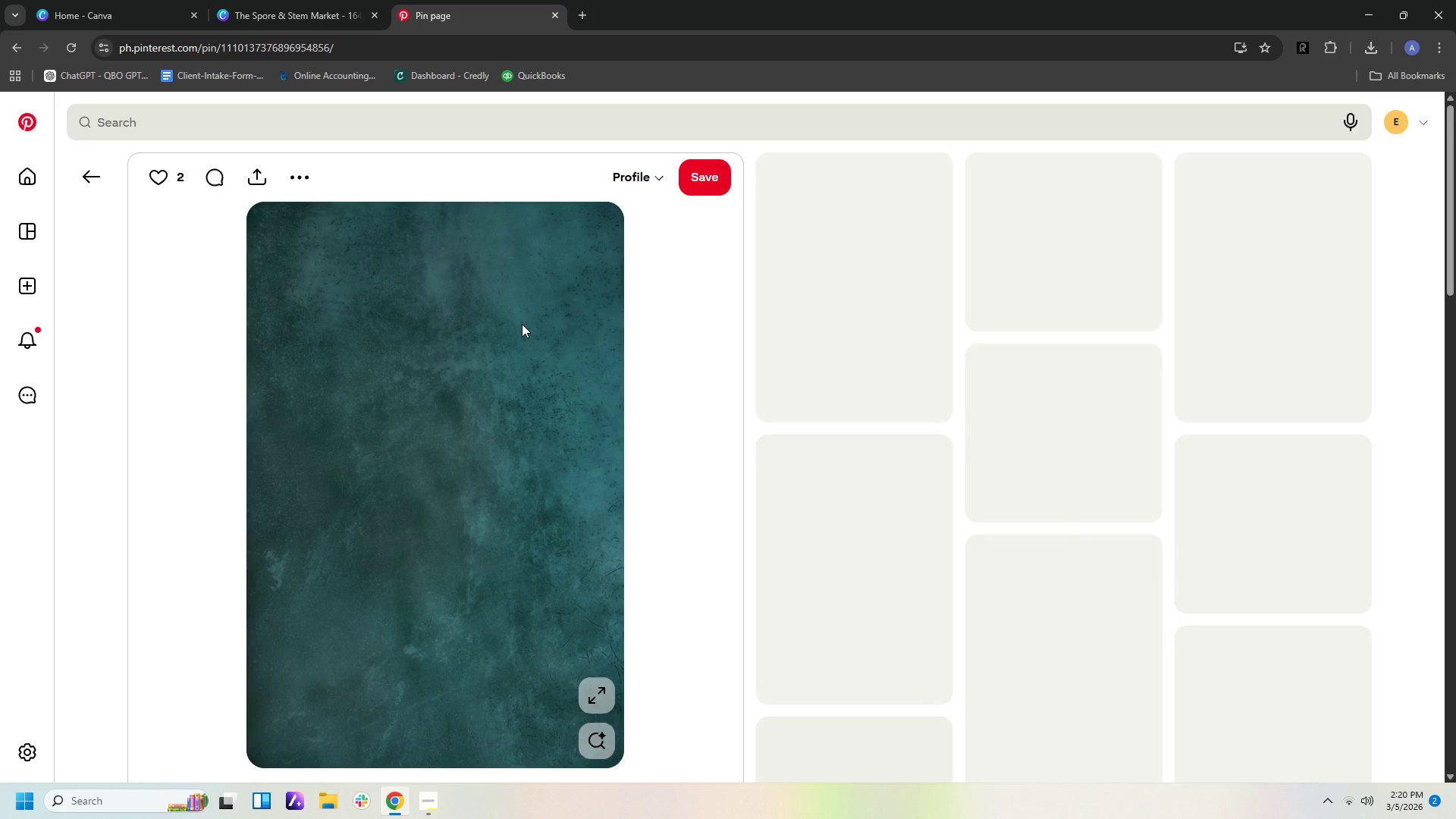 
right_click([500, 382])
 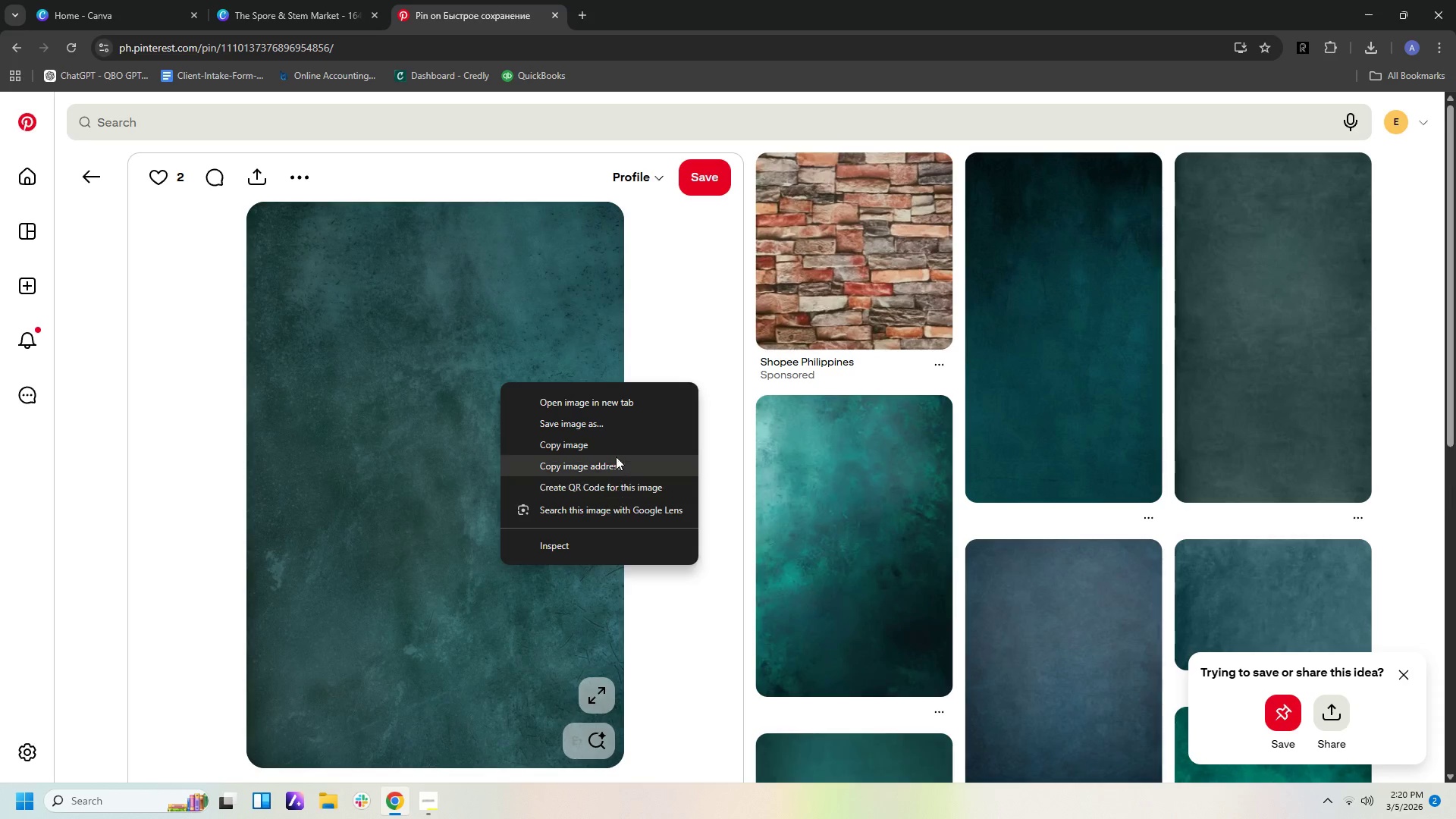 
left_click([612, 440])
 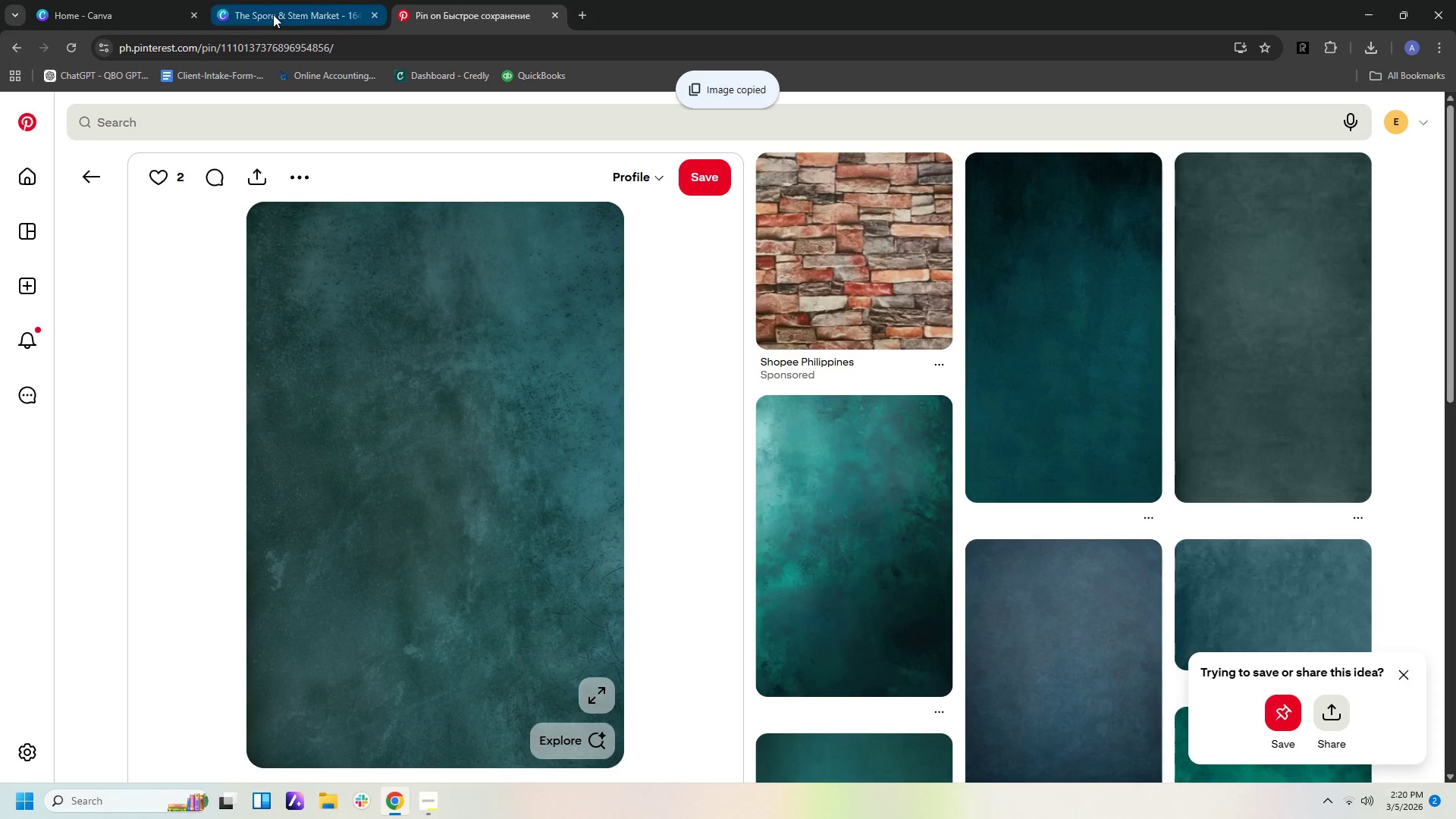 
left_click([273, 14])
 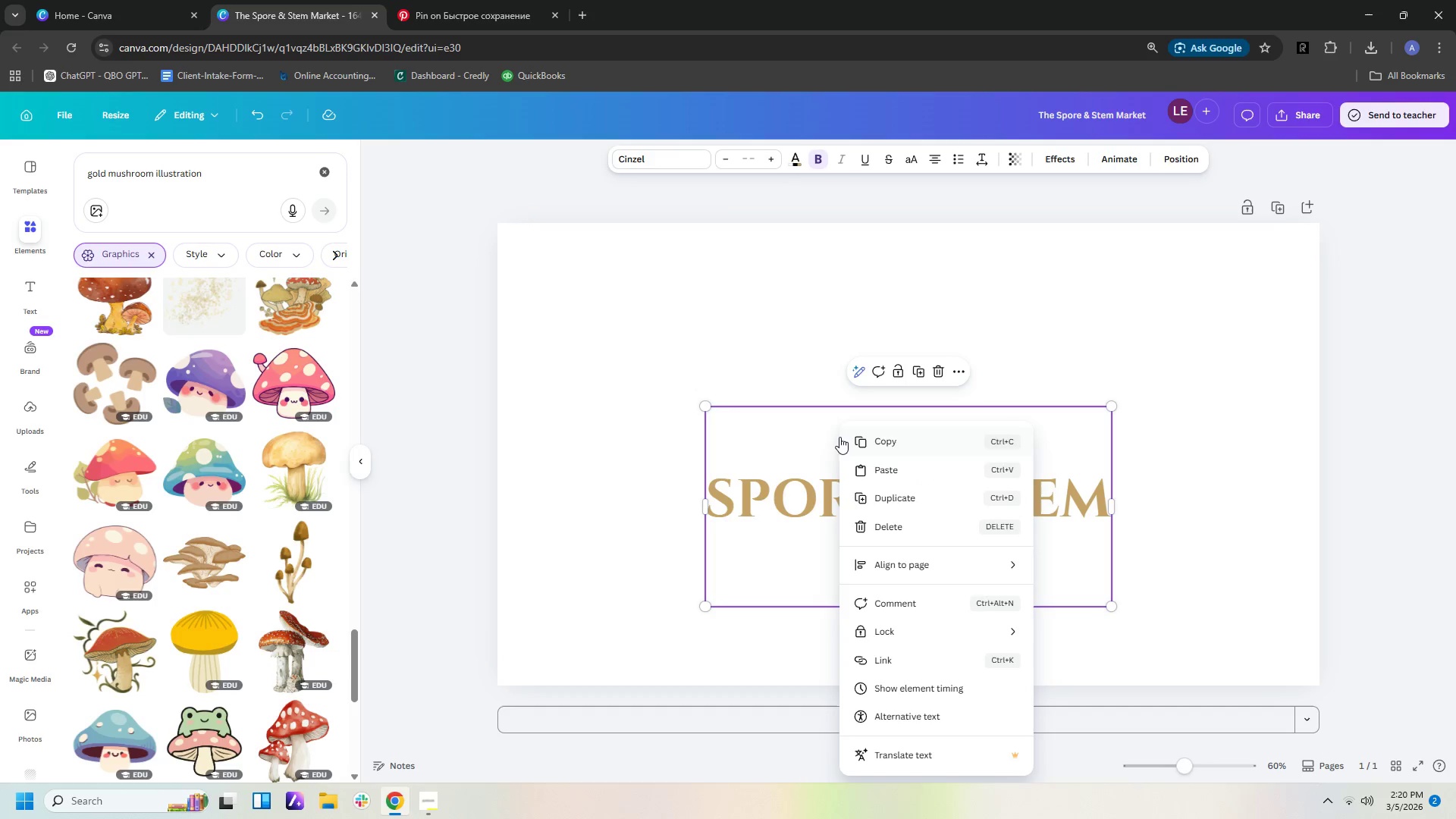 
double_click([830, 322])
 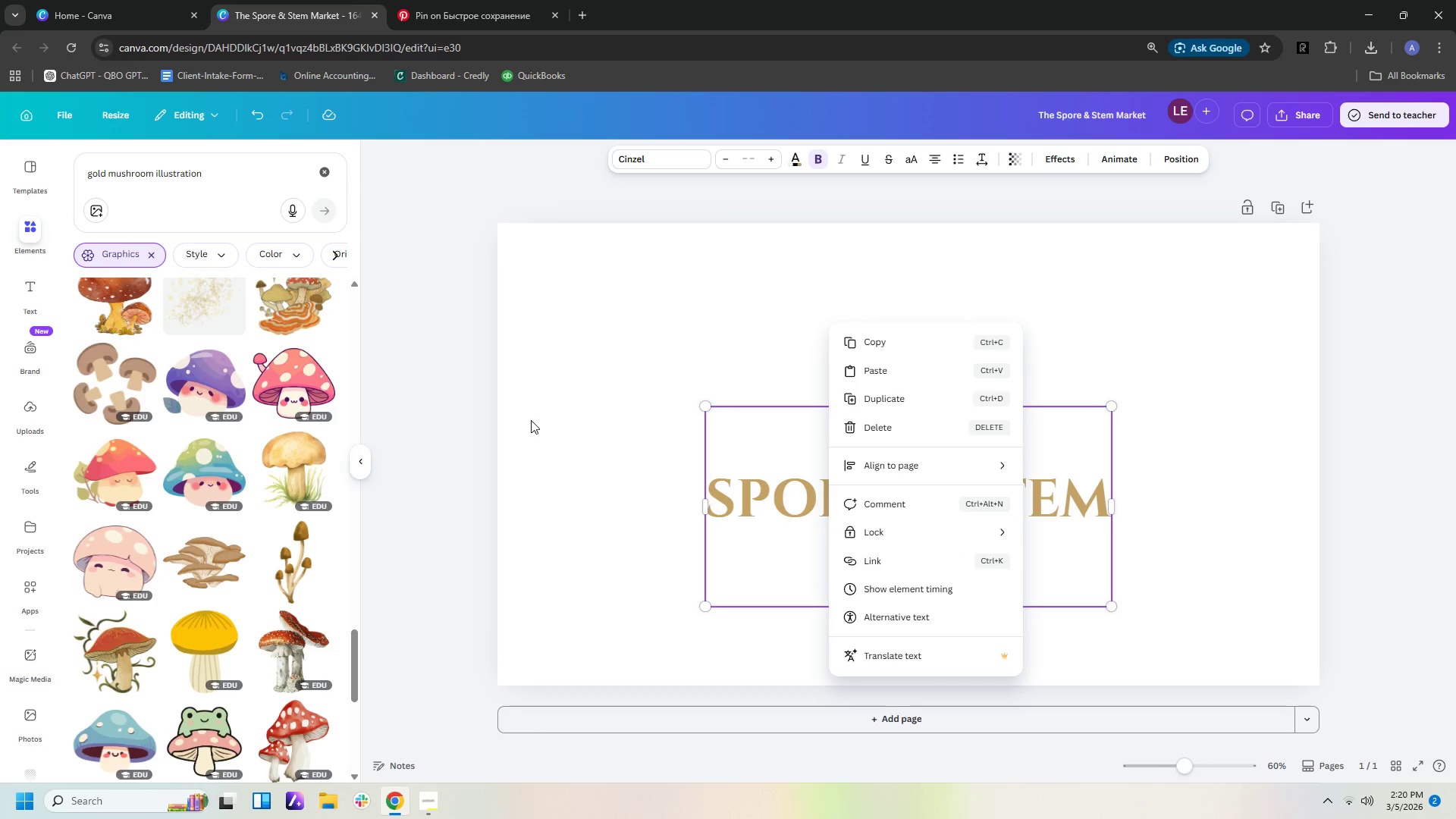 
right_click([529, 424])
 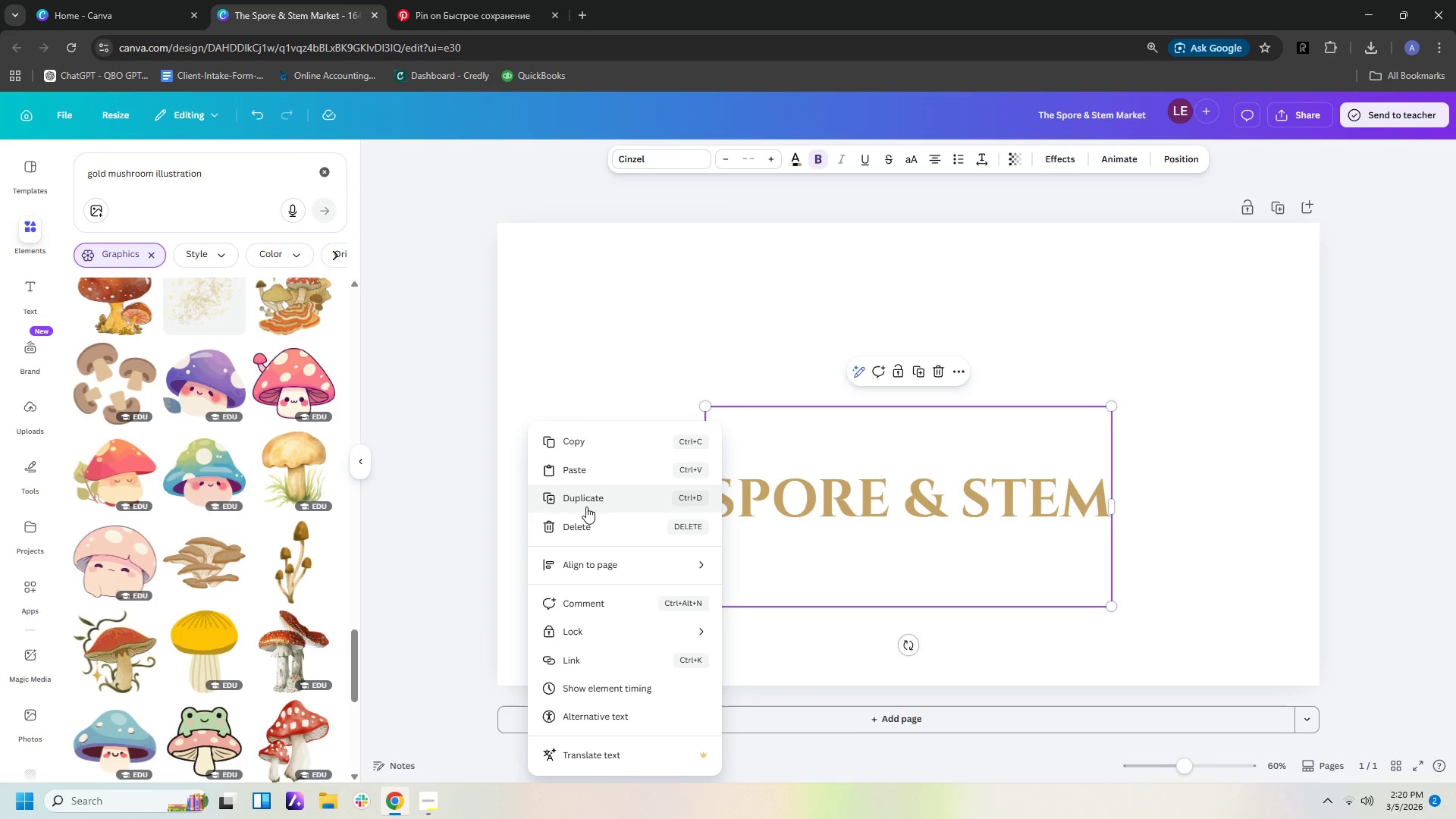 
left_click([592, 468])
 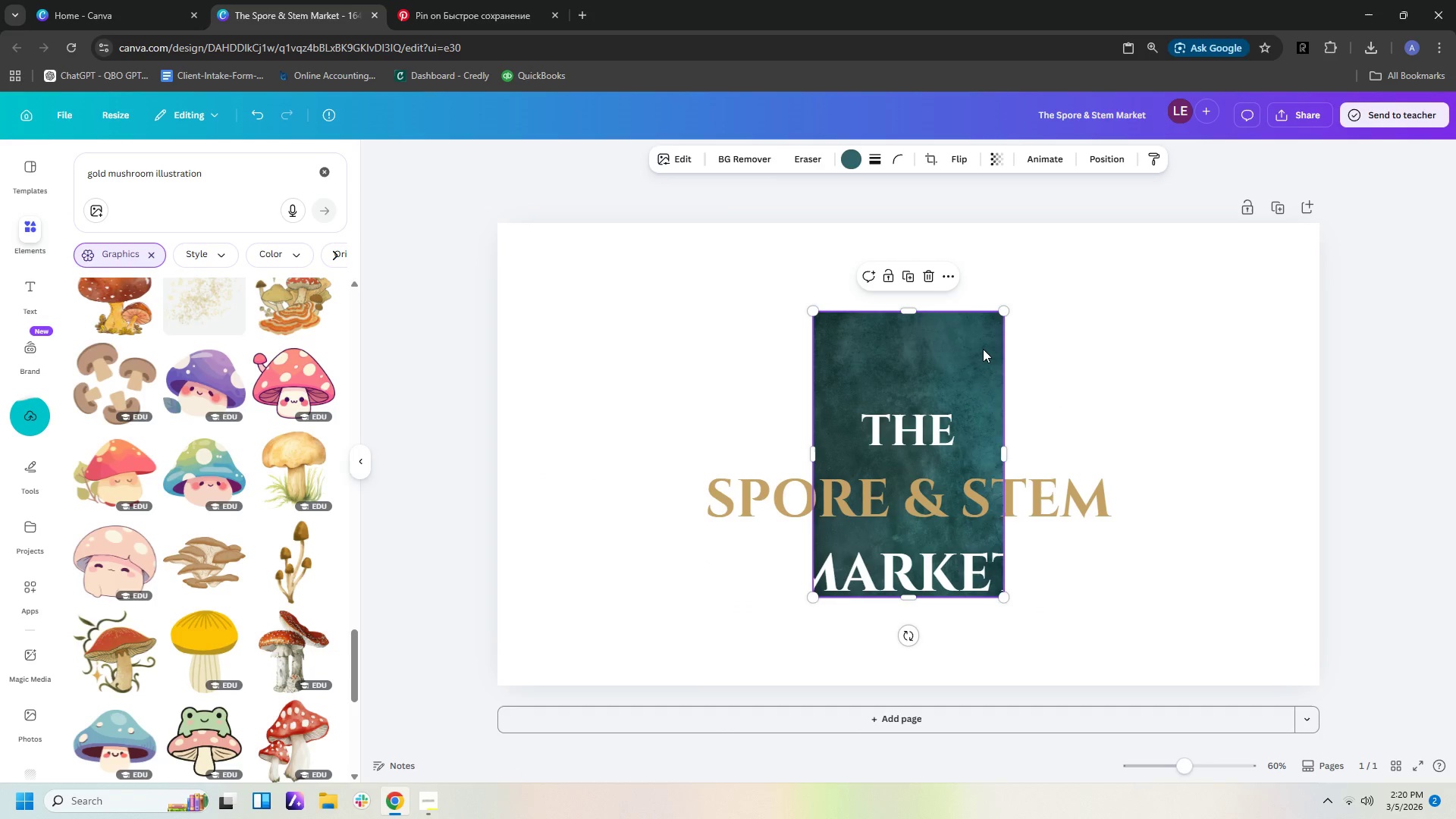 
wait(9.53)
 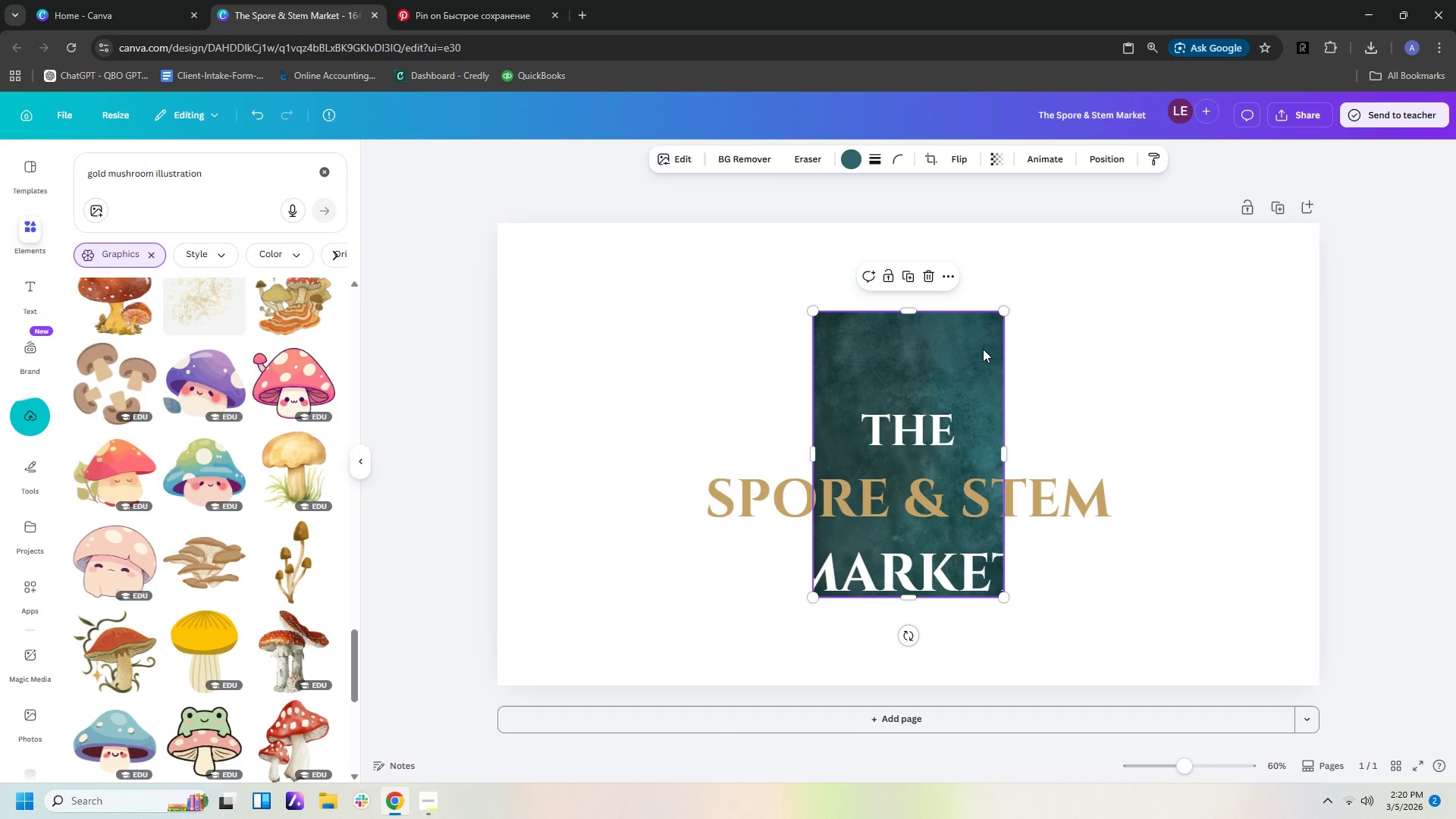 
right_click([949, 353])
 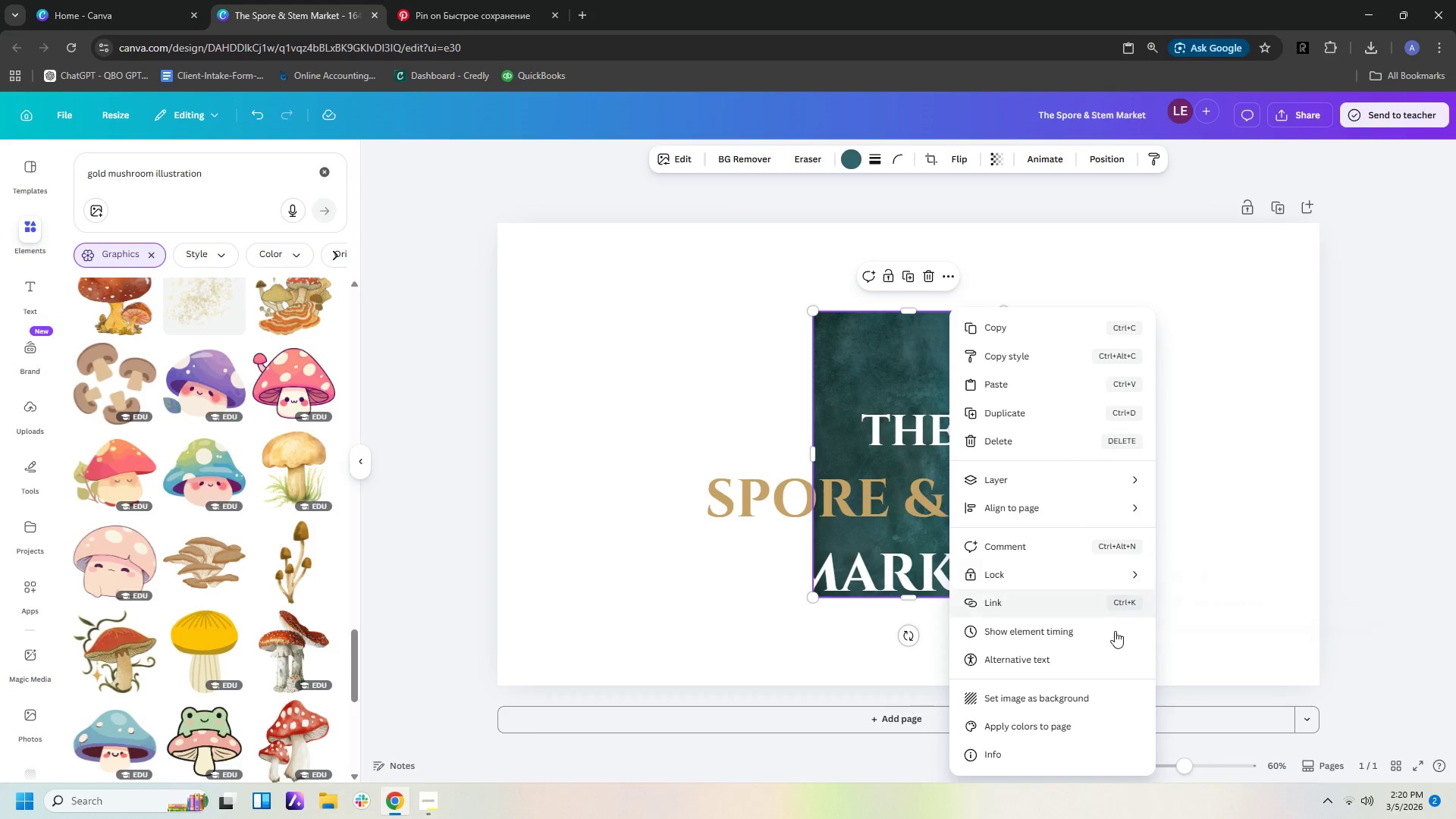 
left_click([1084, 698])
 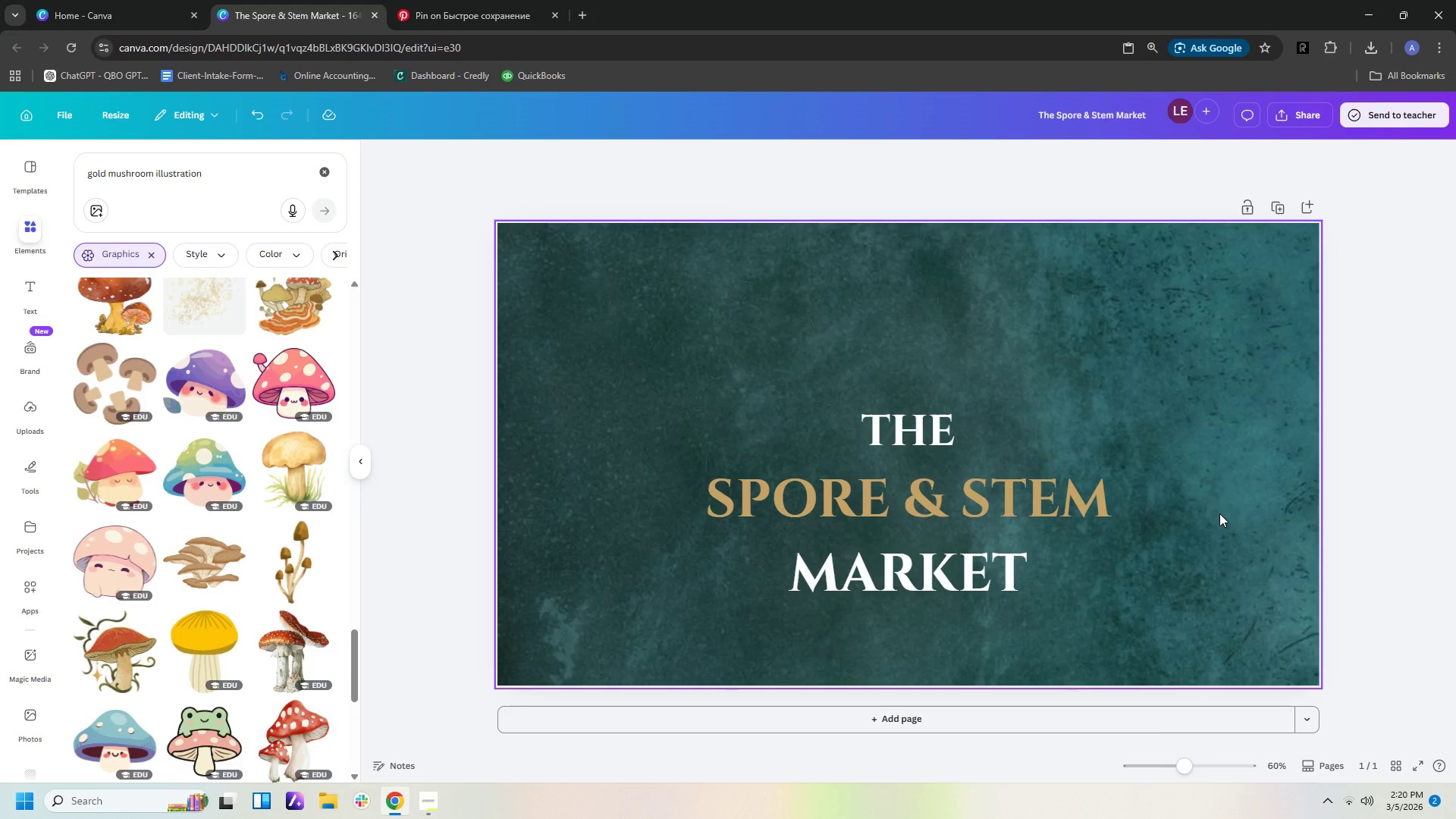 
wait(6.17)
 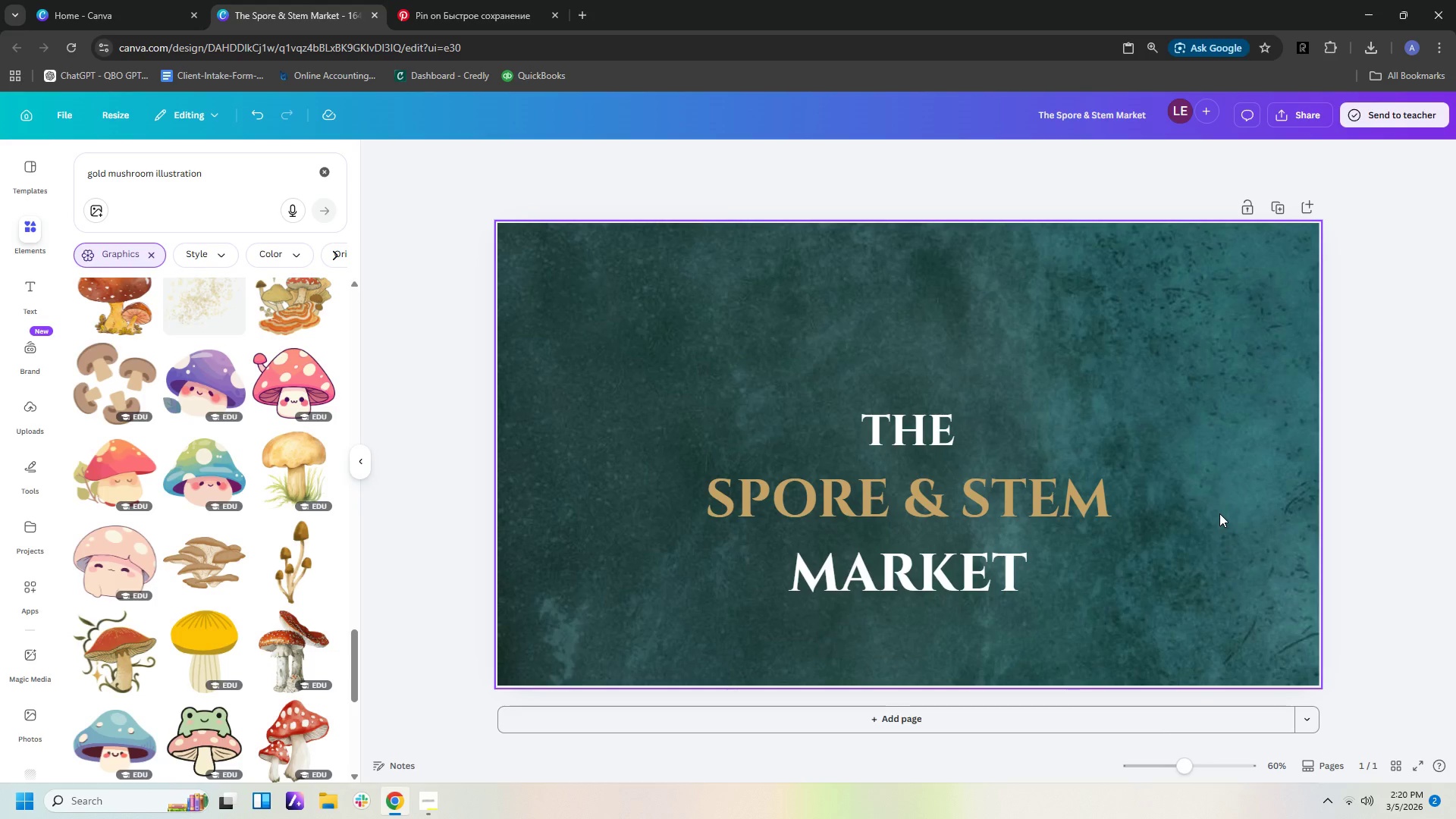 
right_click([1219, 513])
 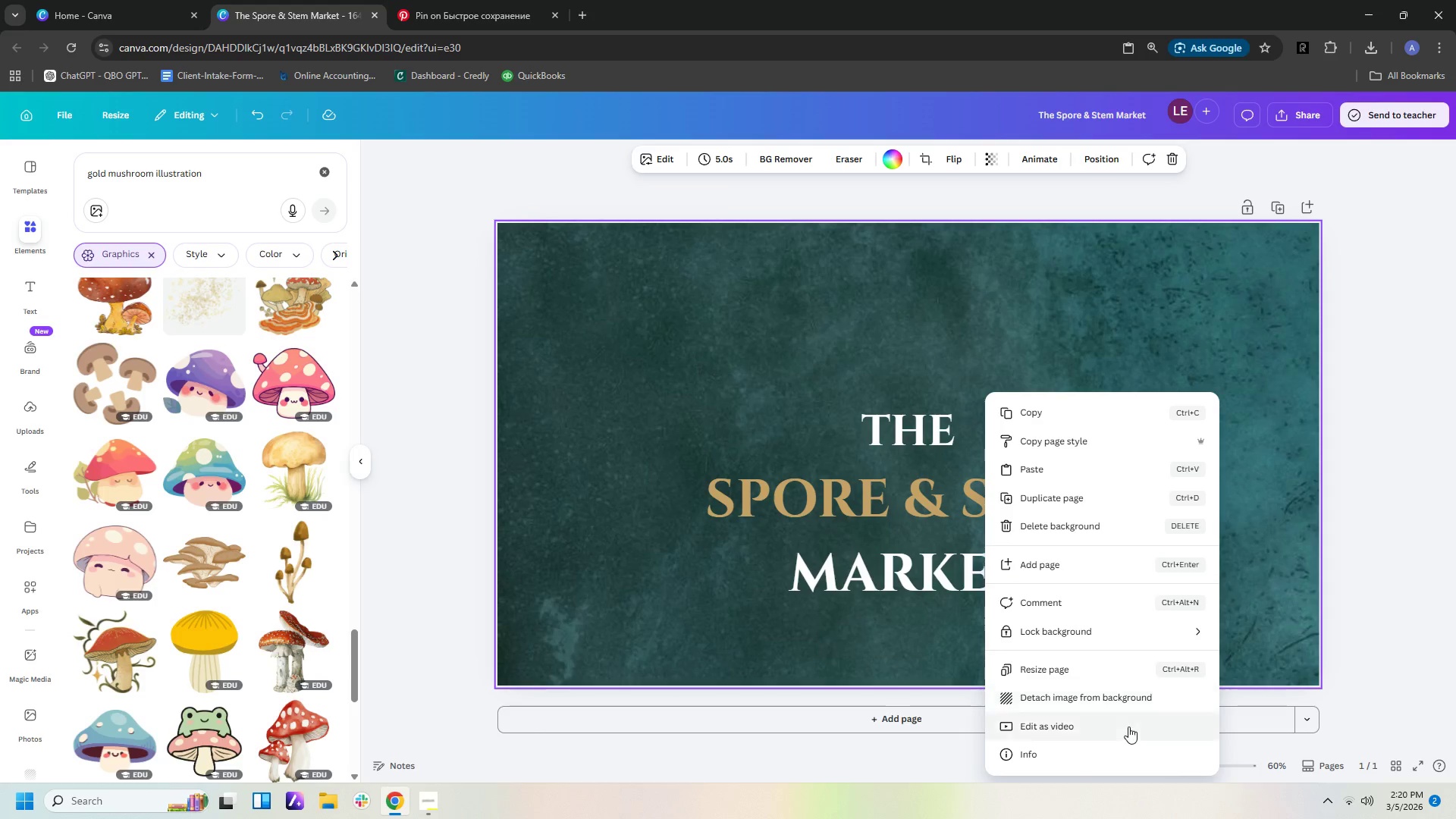 
left_click([1127, 705])
 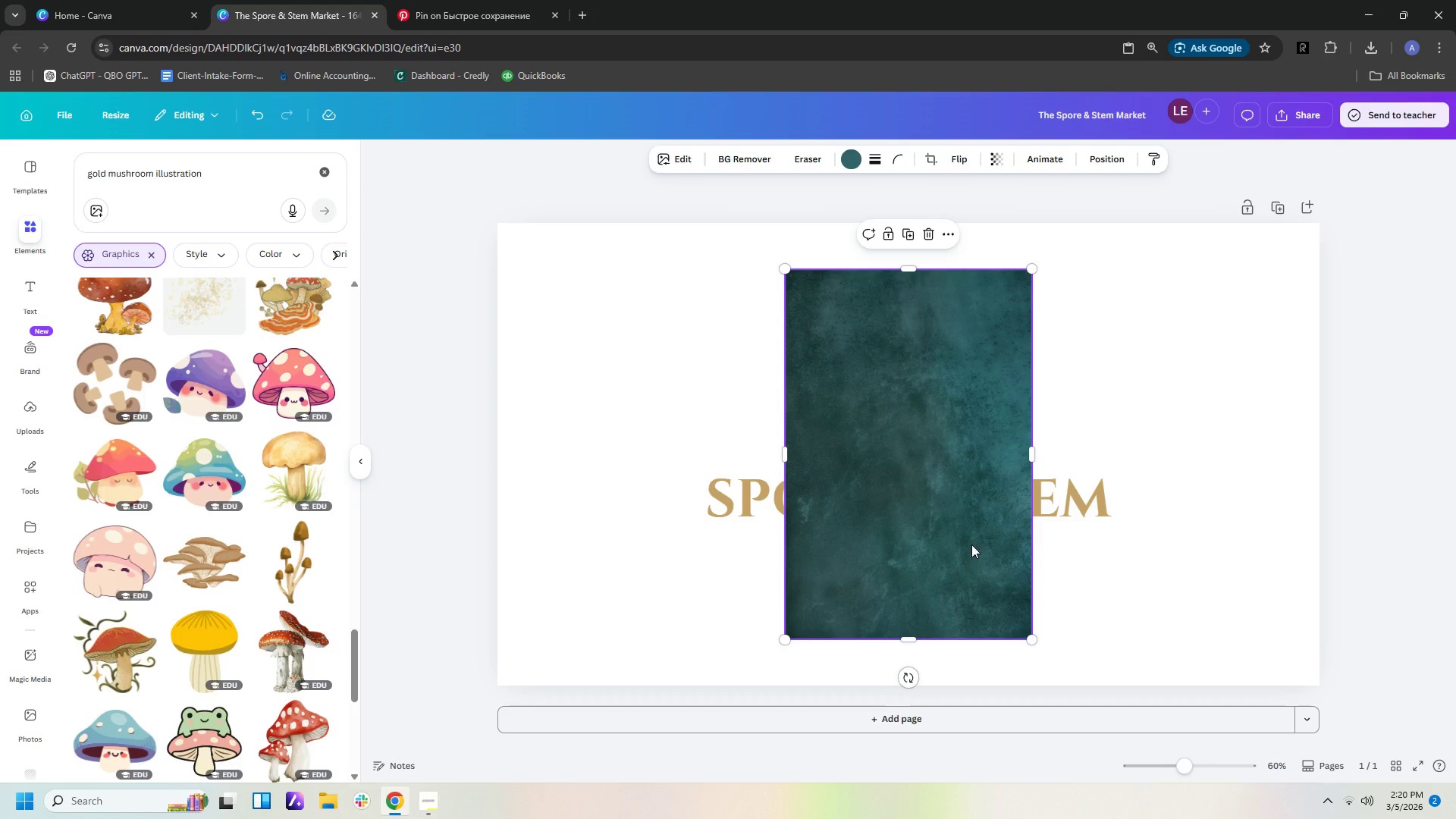 
left_click_drag(start_coordinate=[968, 536], to_coordinate=[683, 489])
 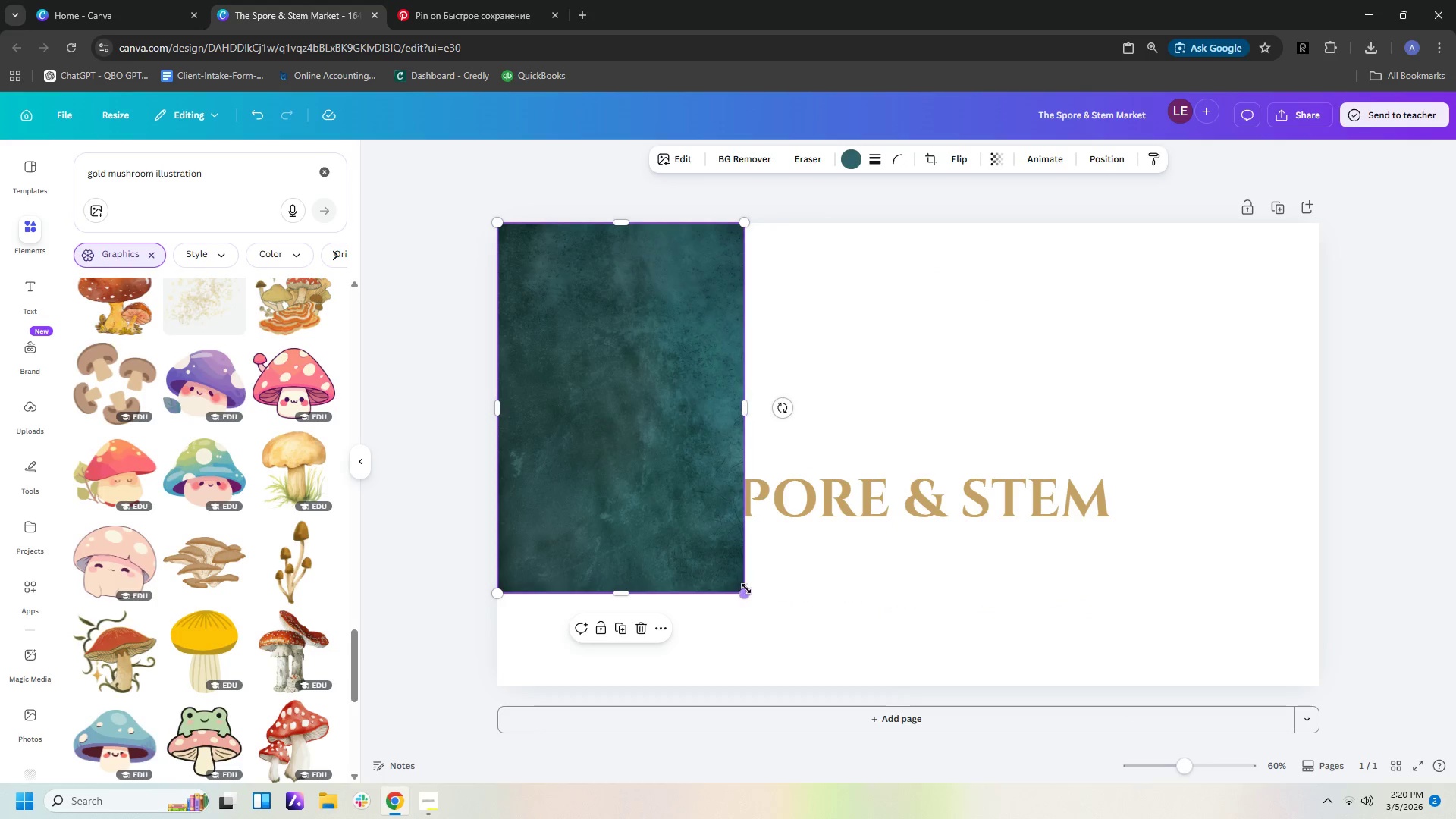 
left_click_drag(start_coordinate=[746, 591], to_coordinate=[857, 658])
 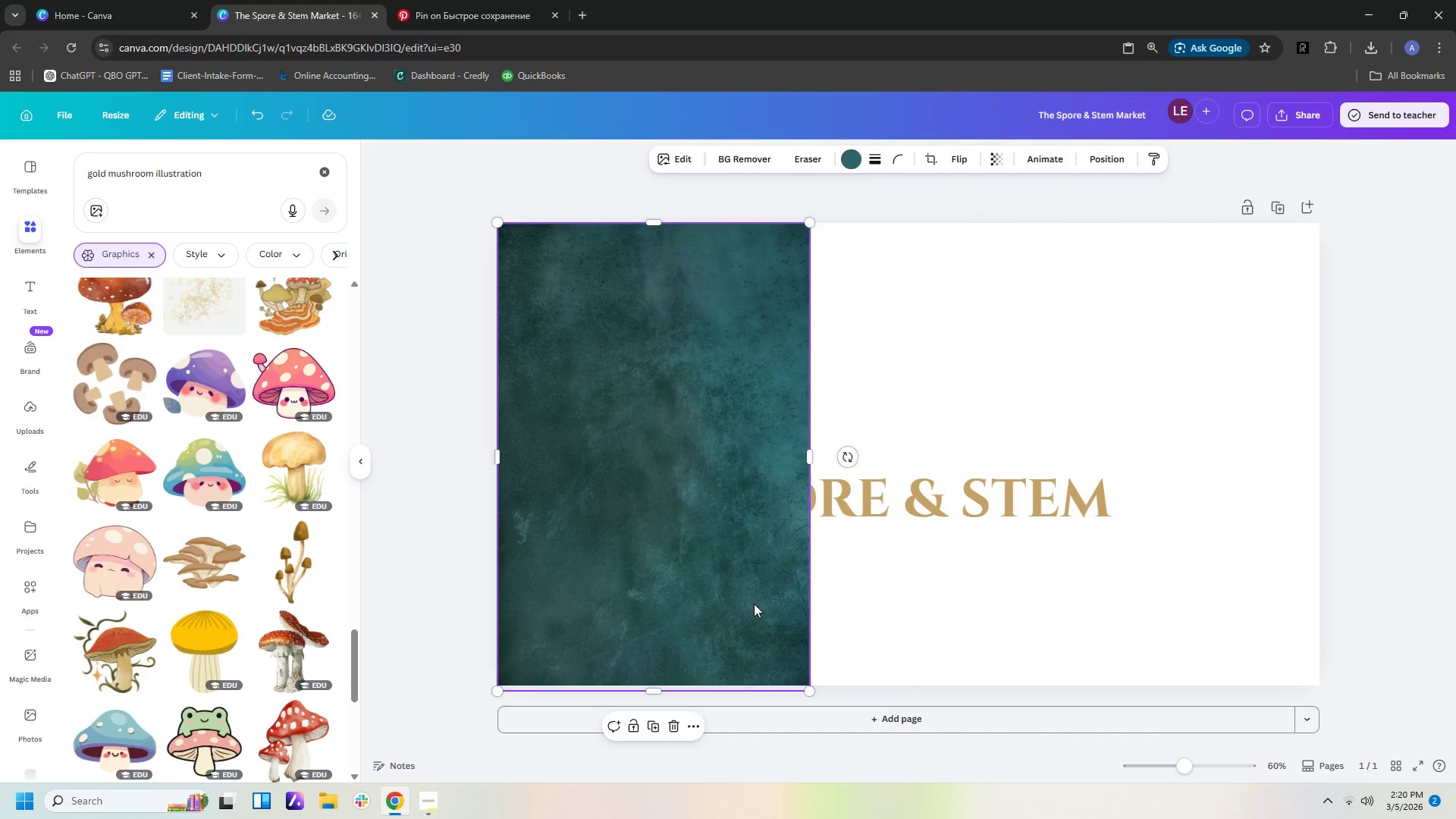 
left_click_drag(start_coordinate=[754, 604], to_coordinate=[915, 604])
 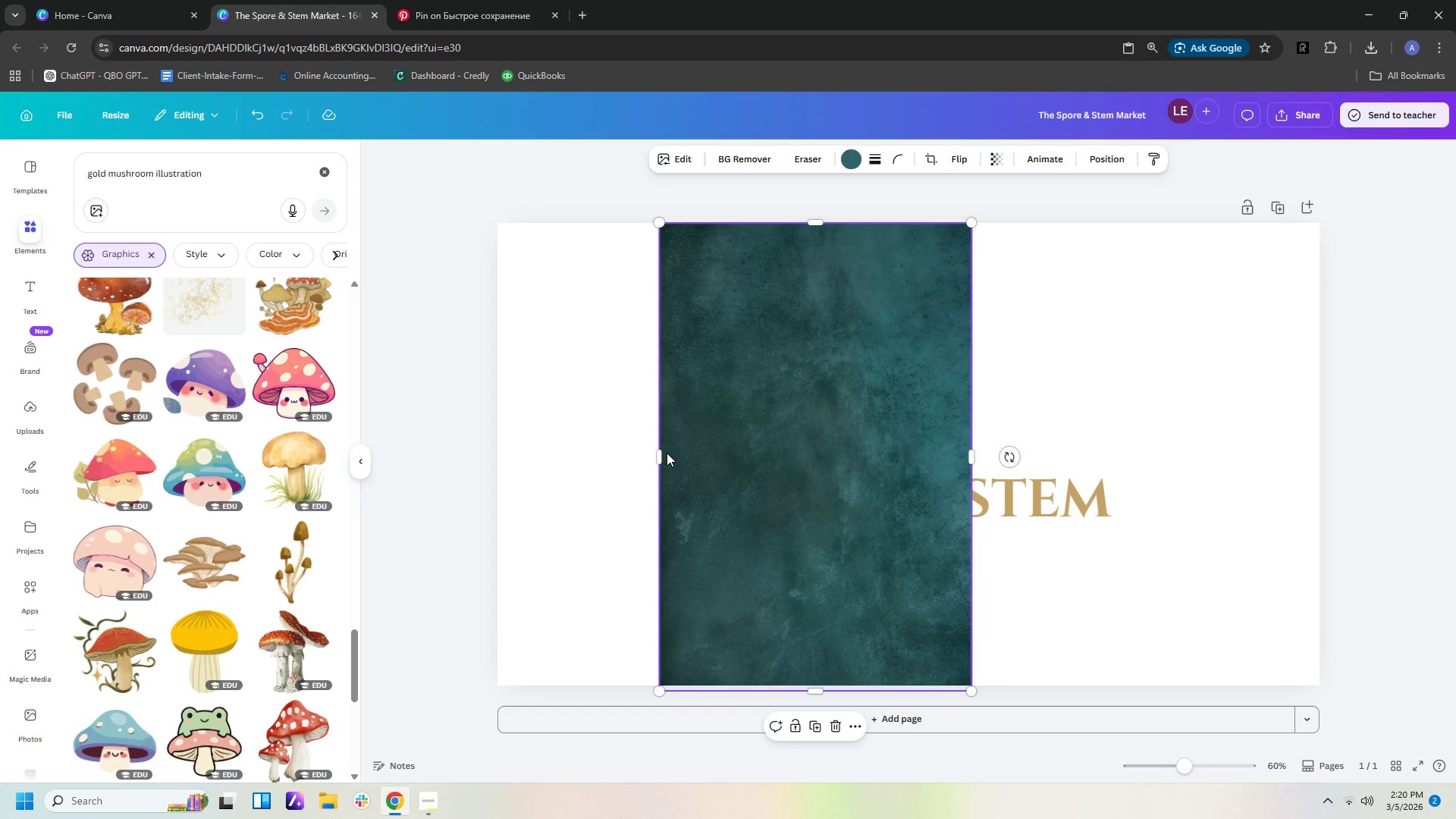 
left_click_drag(start_coordinate=[660, 455], to_coordinate=[701, 463])
 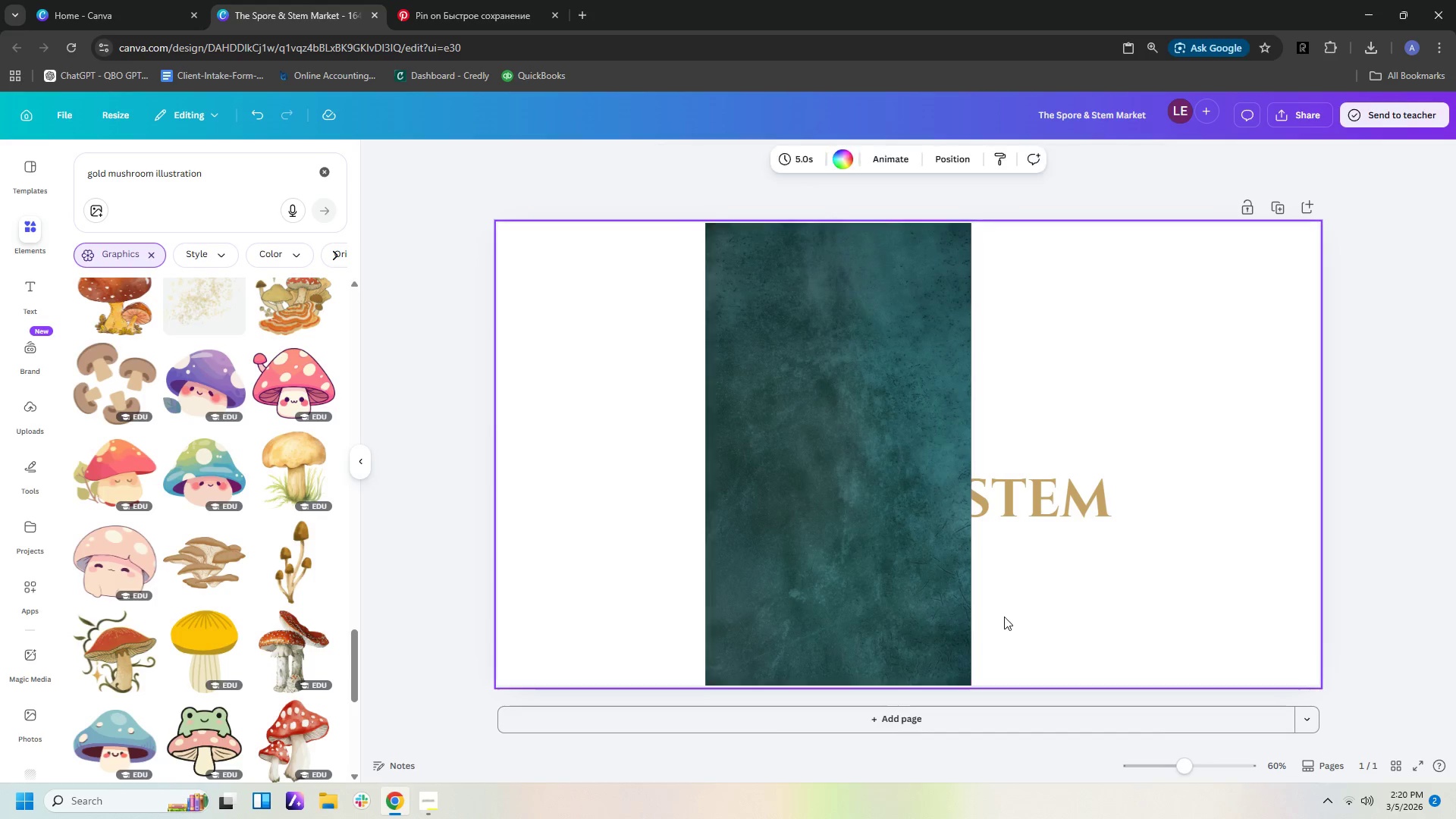 
double_click([891, 614])
 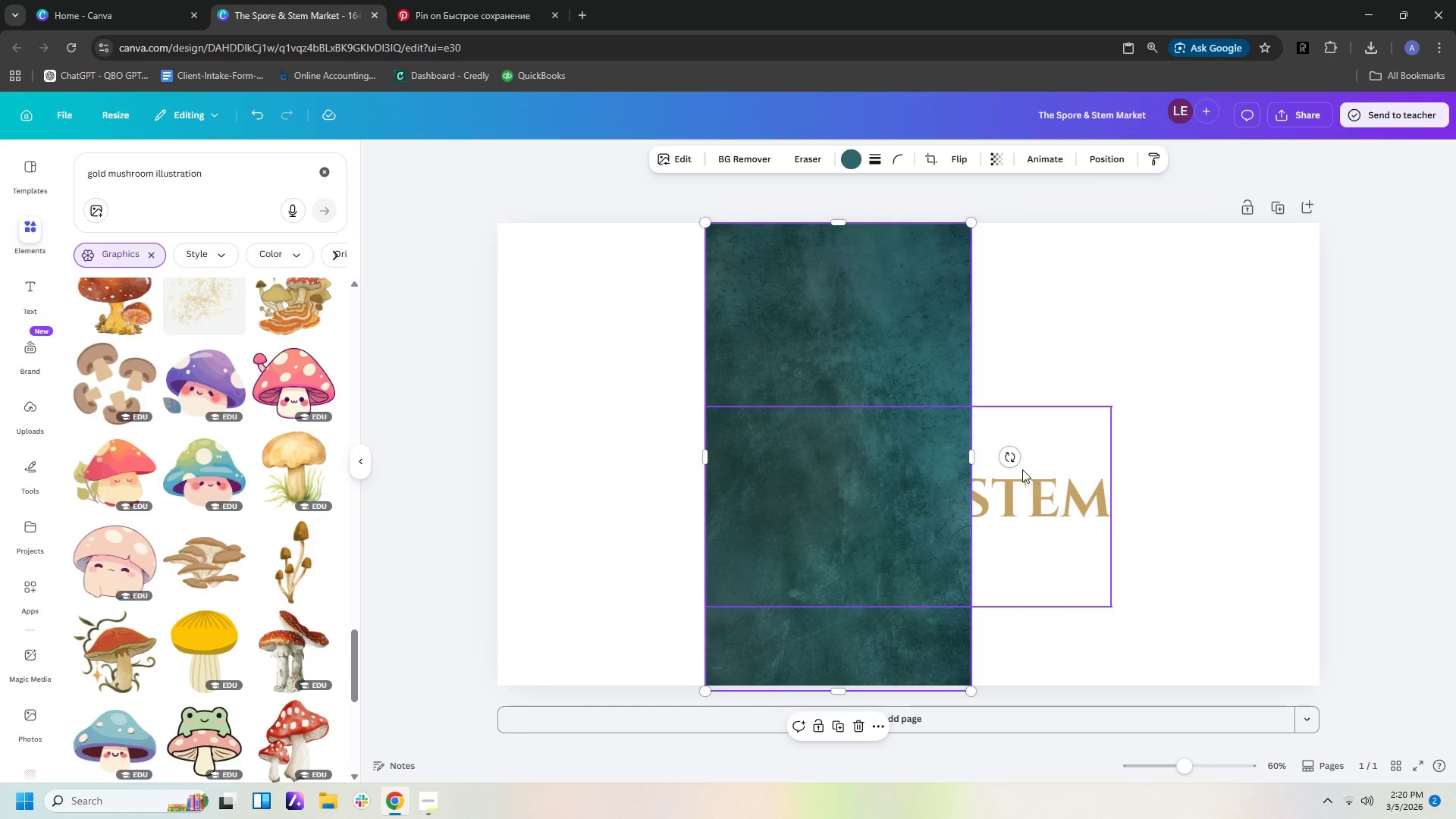 
left_click_drag(start_coordinate=[1012, 460], to_coordinate=[839, 814])
 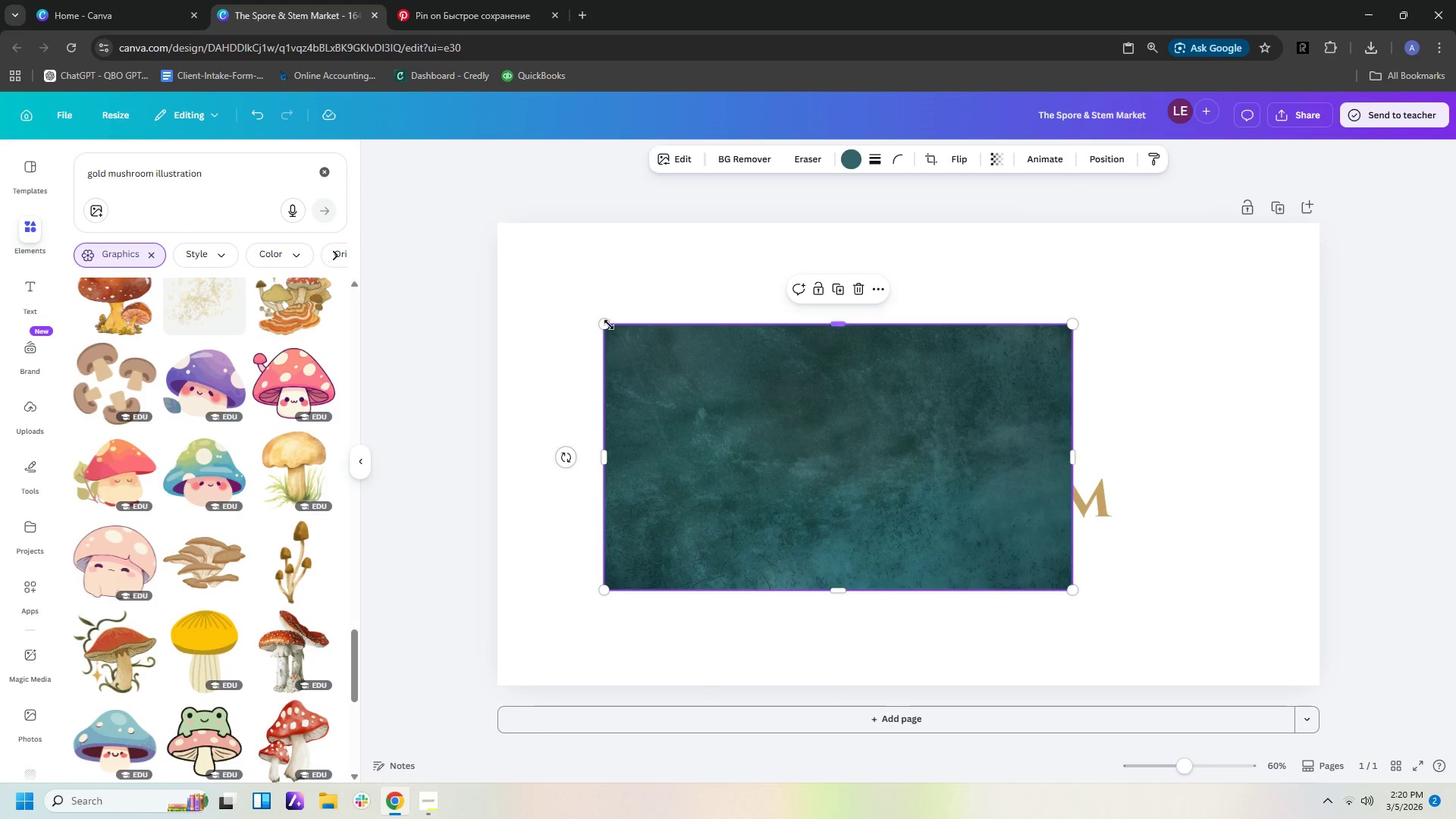 
left_click_drag(start_coordinate=[609, 325], to_coordinate=[516, 218])
 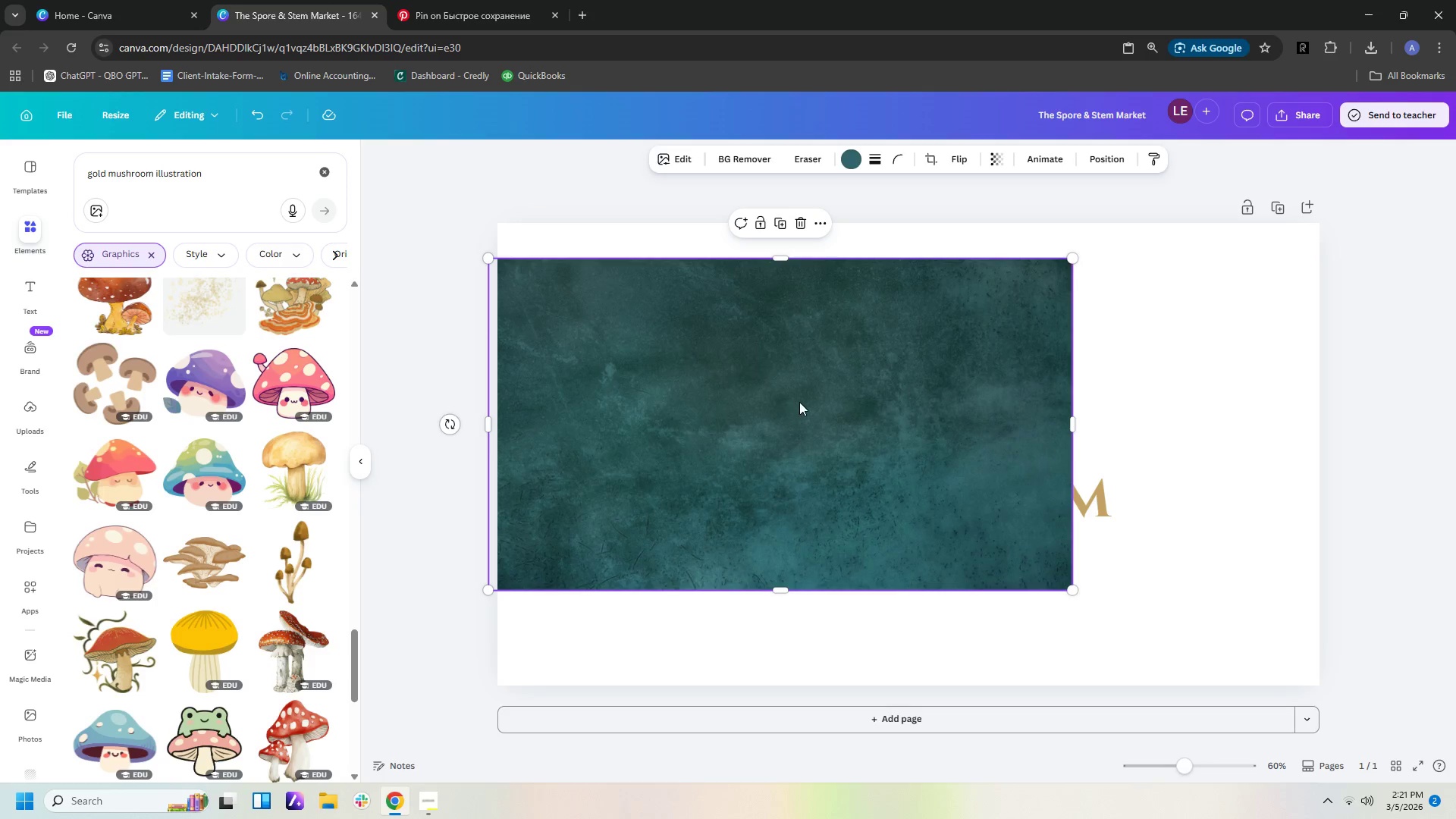 
left_click_drag(start_coordinate=[800, 404], to_coordinate=[812, 372])
 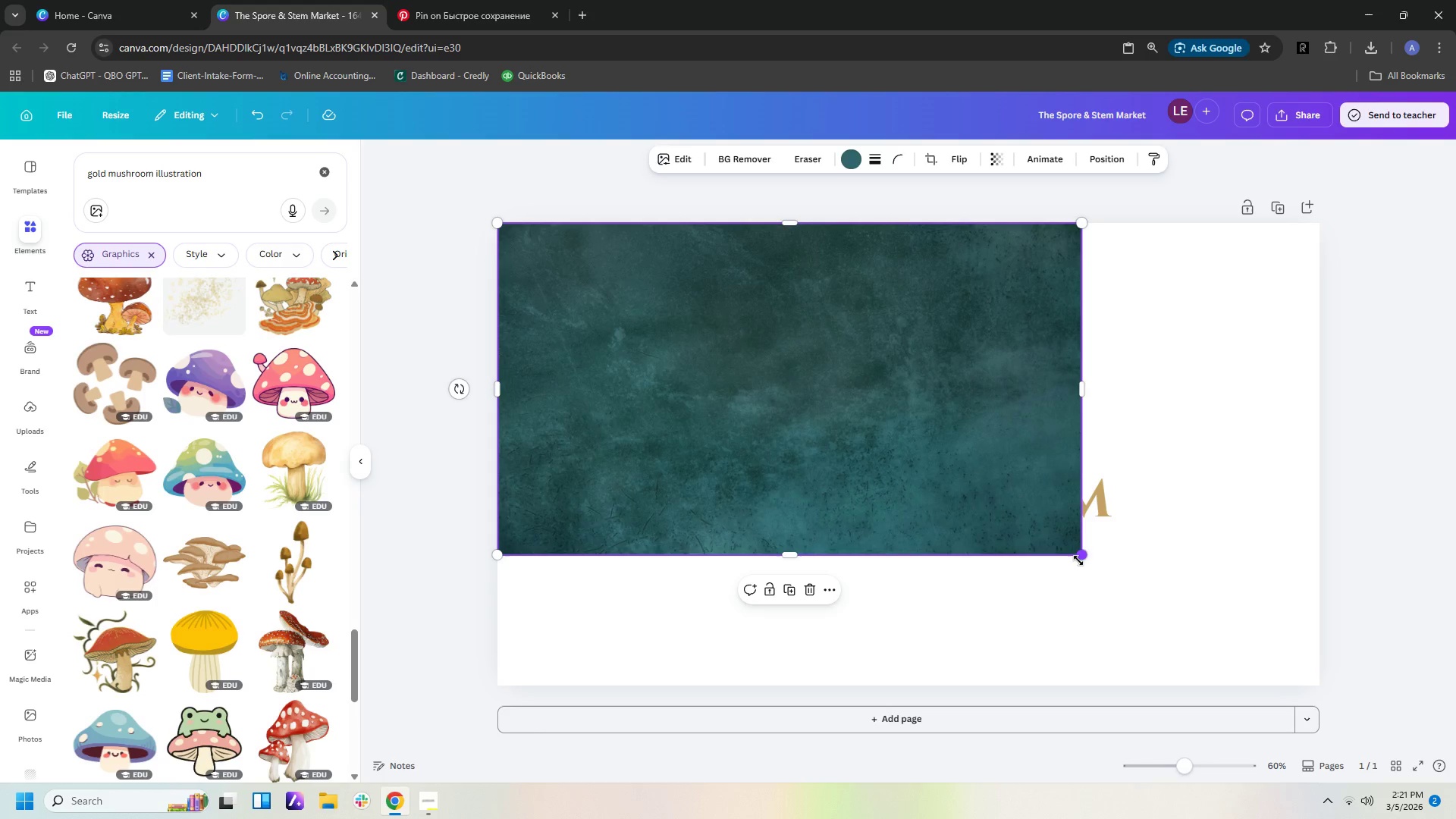 
left_click_drag(start_coordinate=[1078, 557], to_coordinate=[1320, 669])
 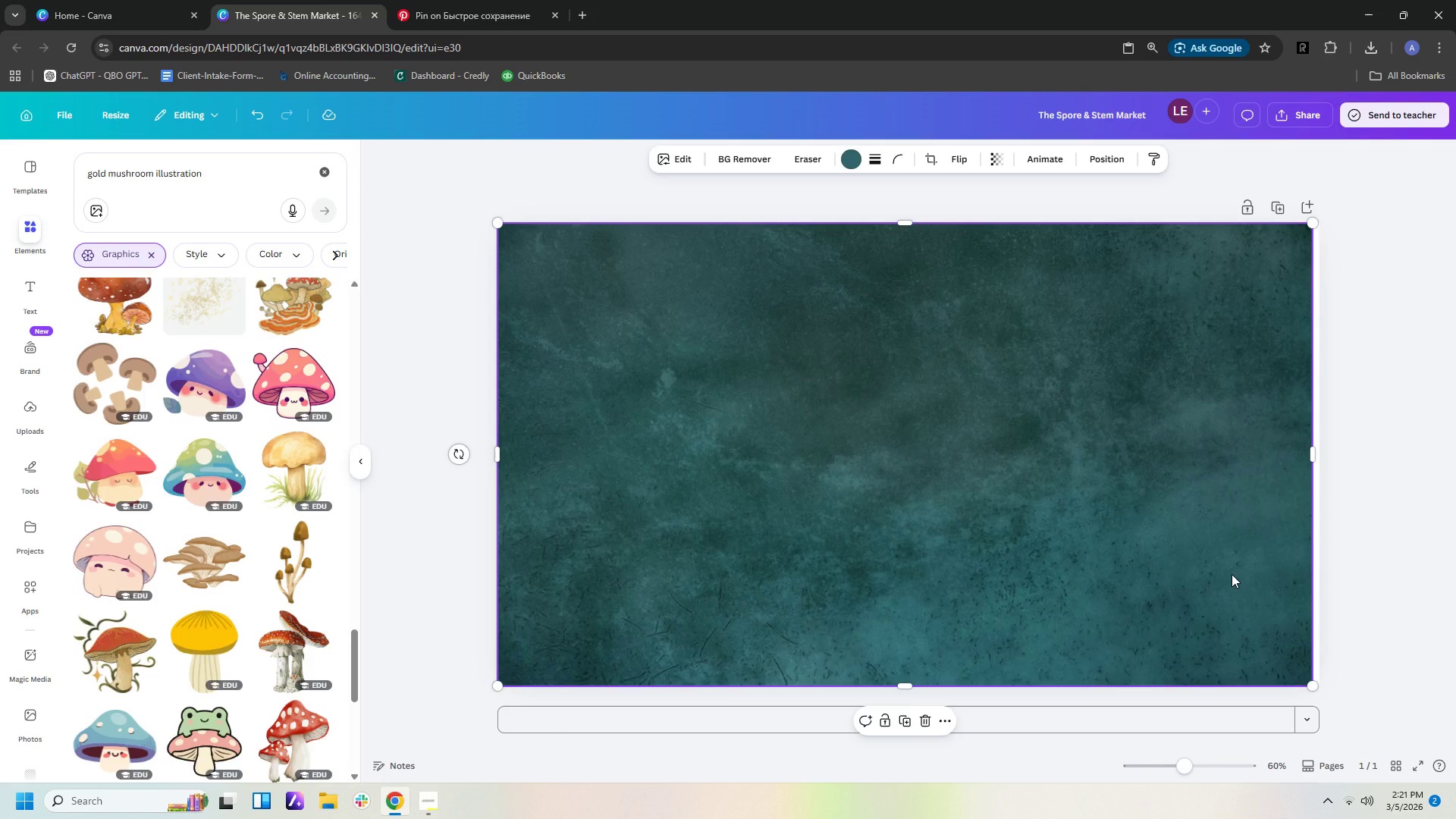 
right_click([1232, 574])
 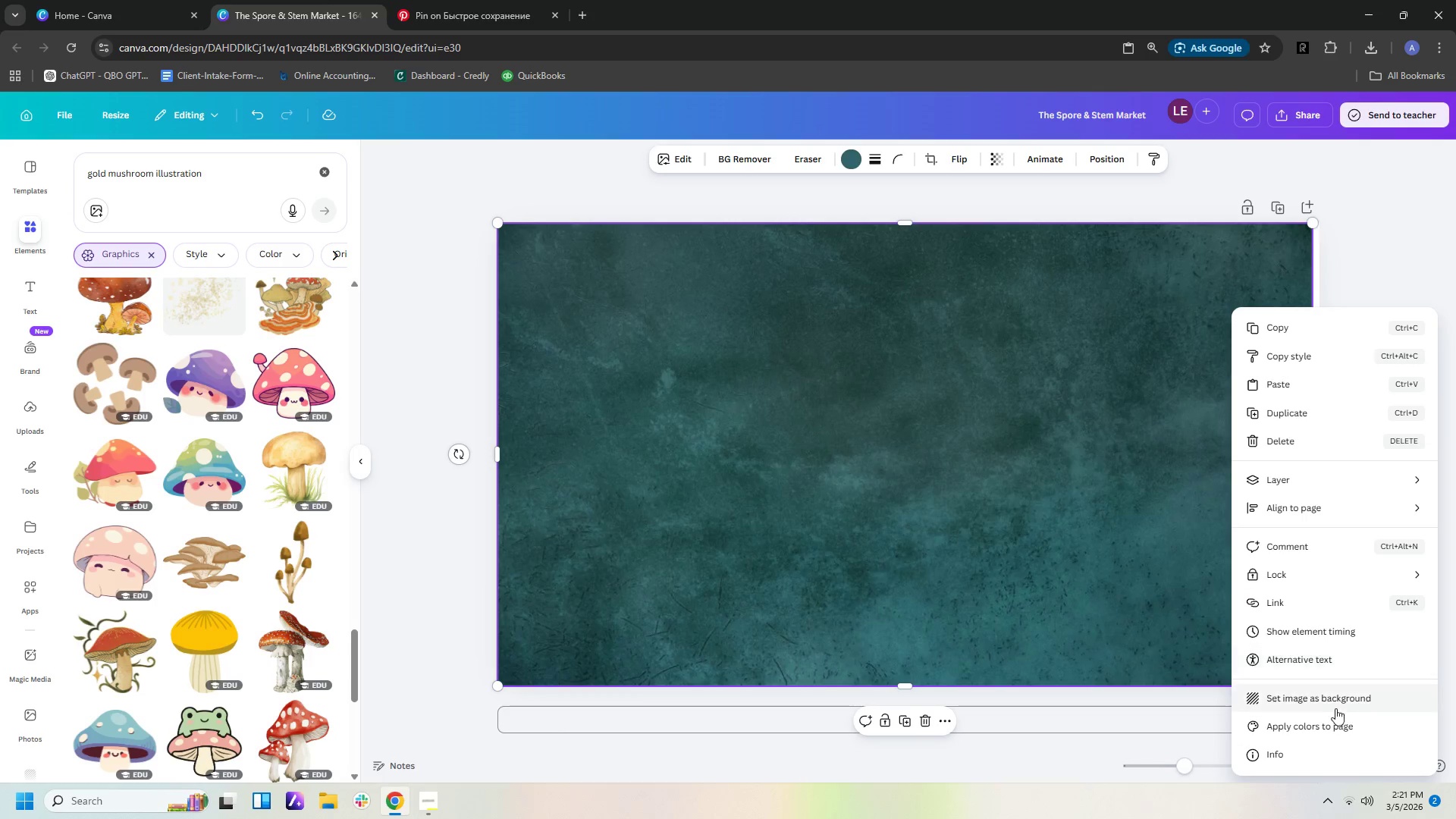 
left_click([1332, 689])
 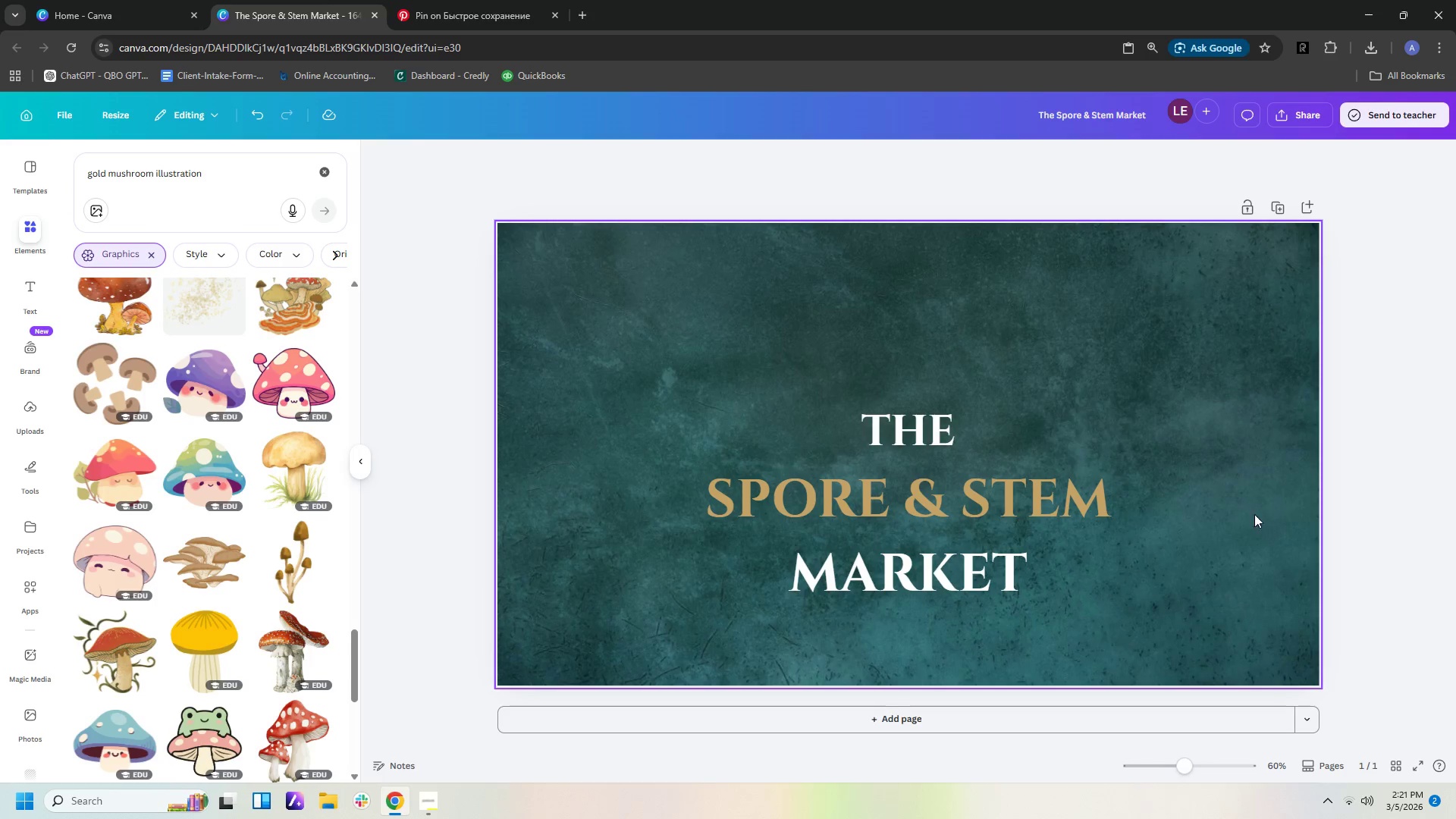 
left_click([1351, 448])
 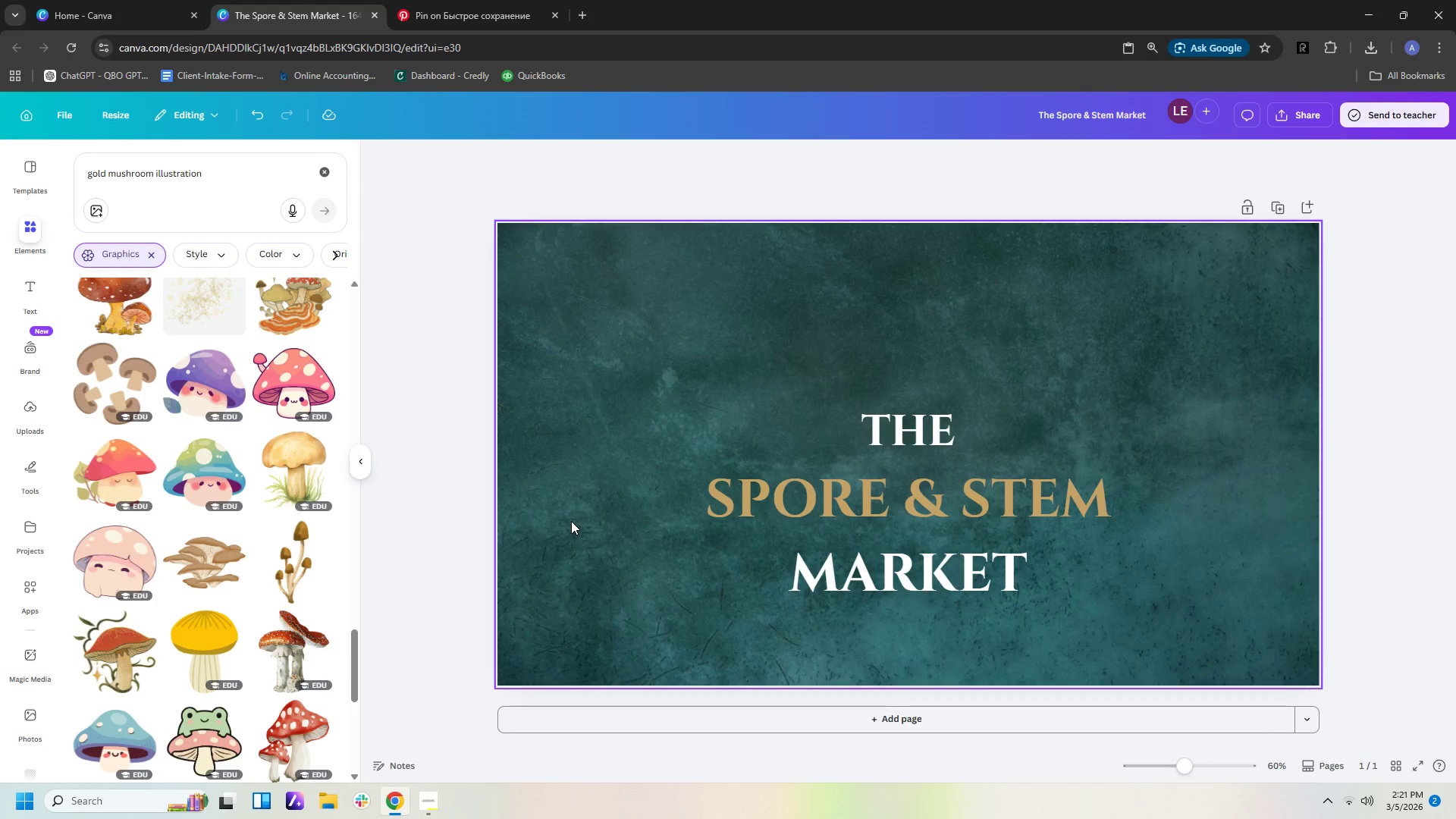 
wait(6.55)
 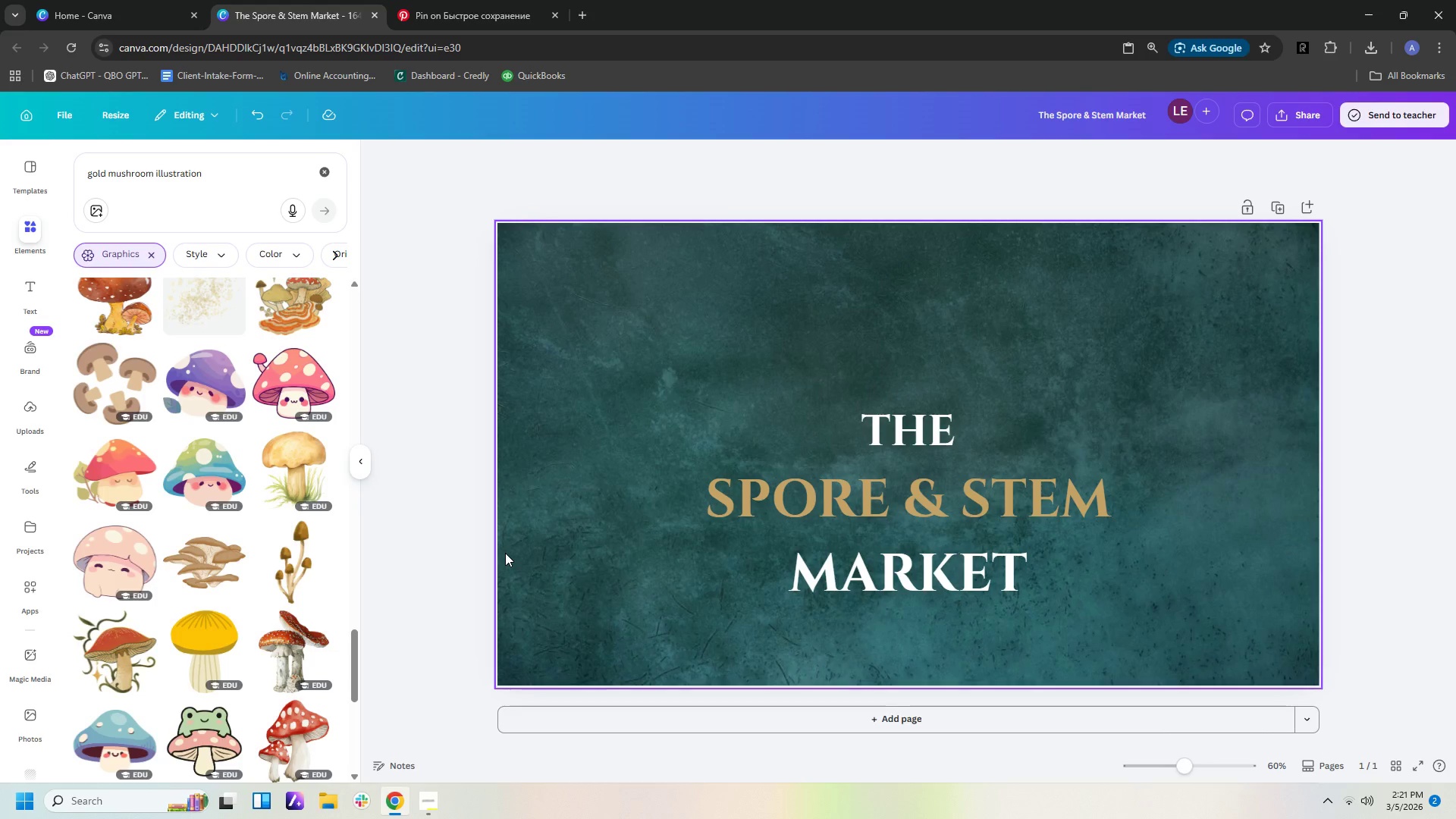 
left_click([491, 20])
 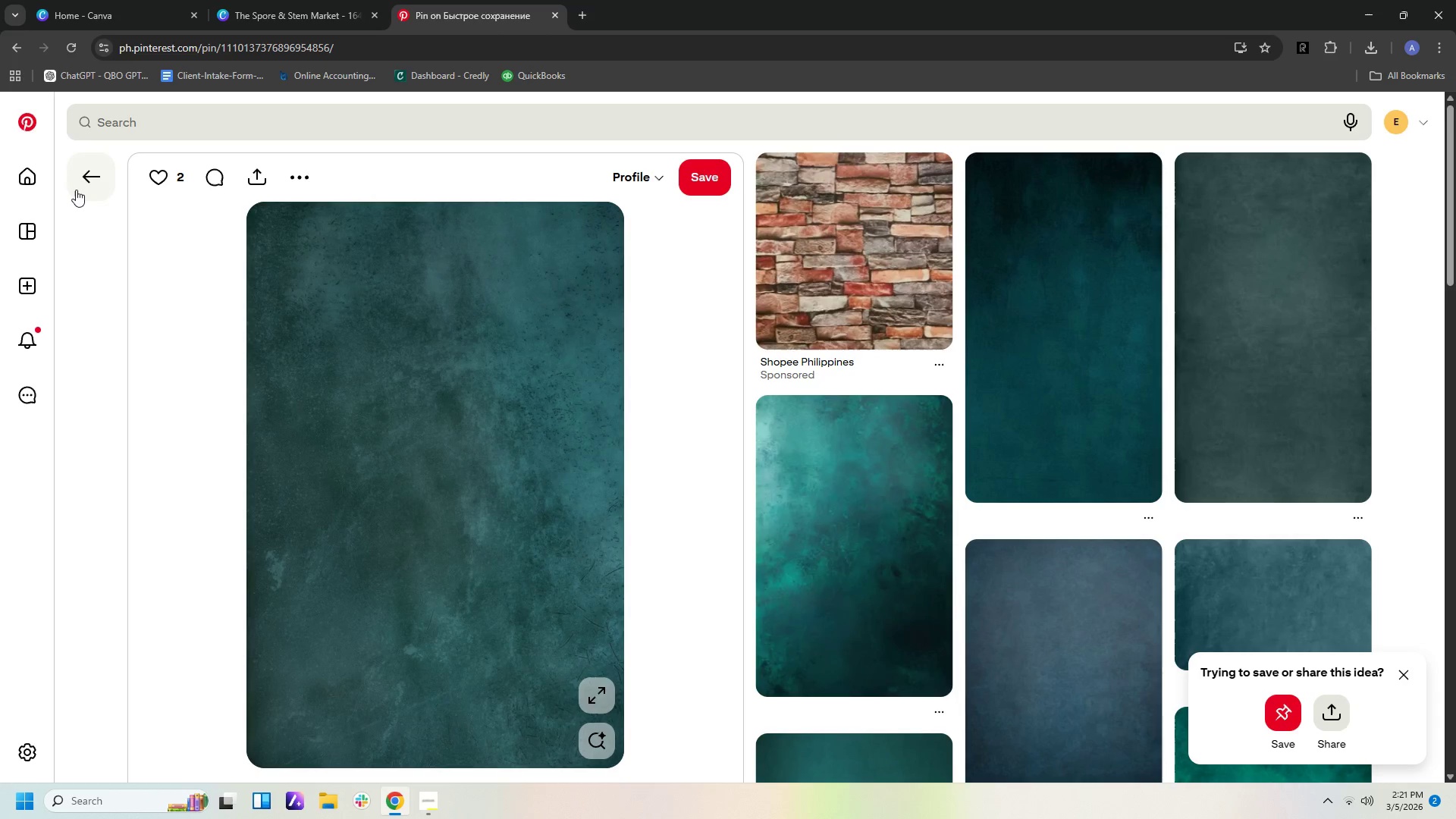 
double_click([77, 193])
 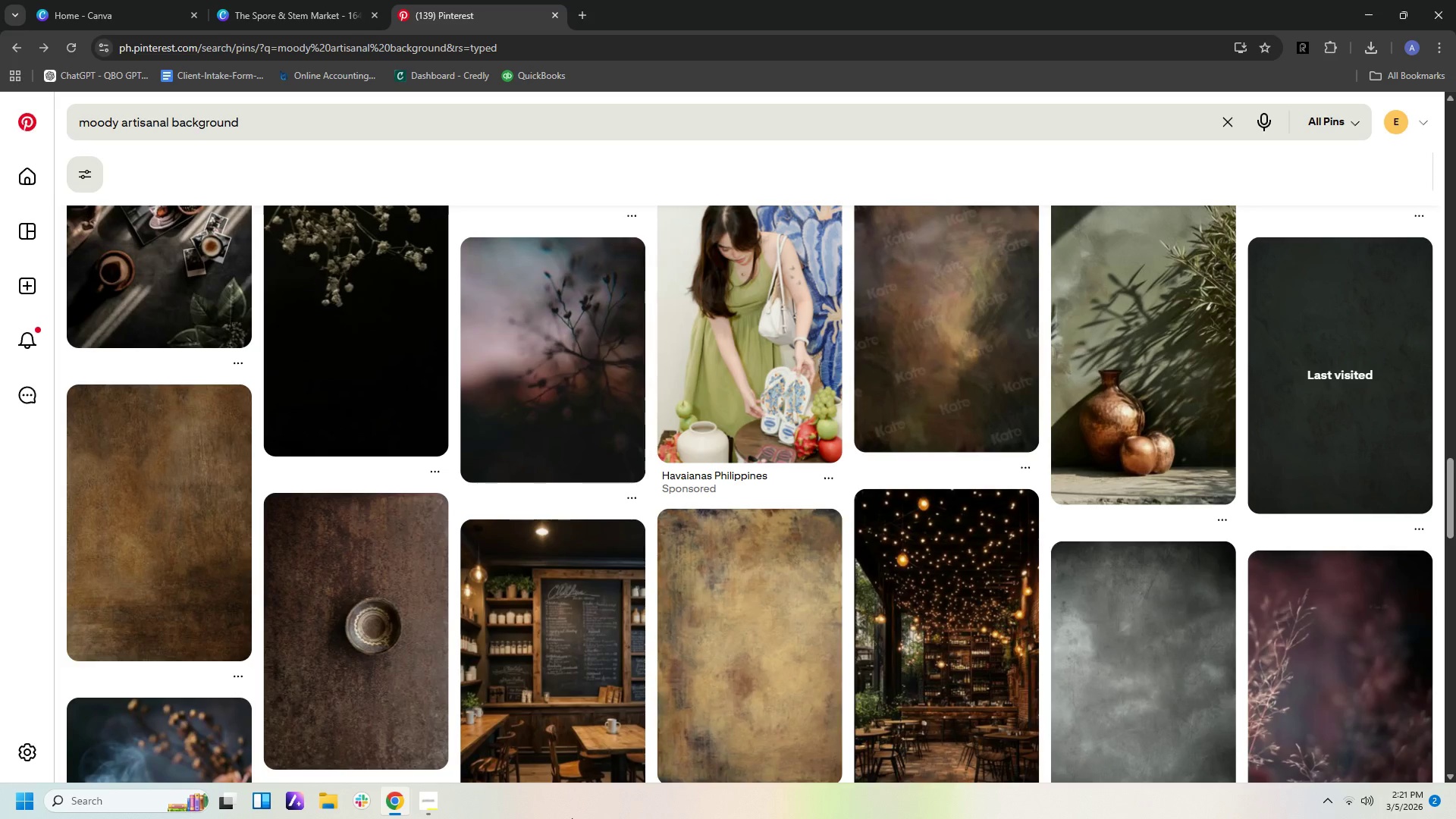 
wait(8.03)
 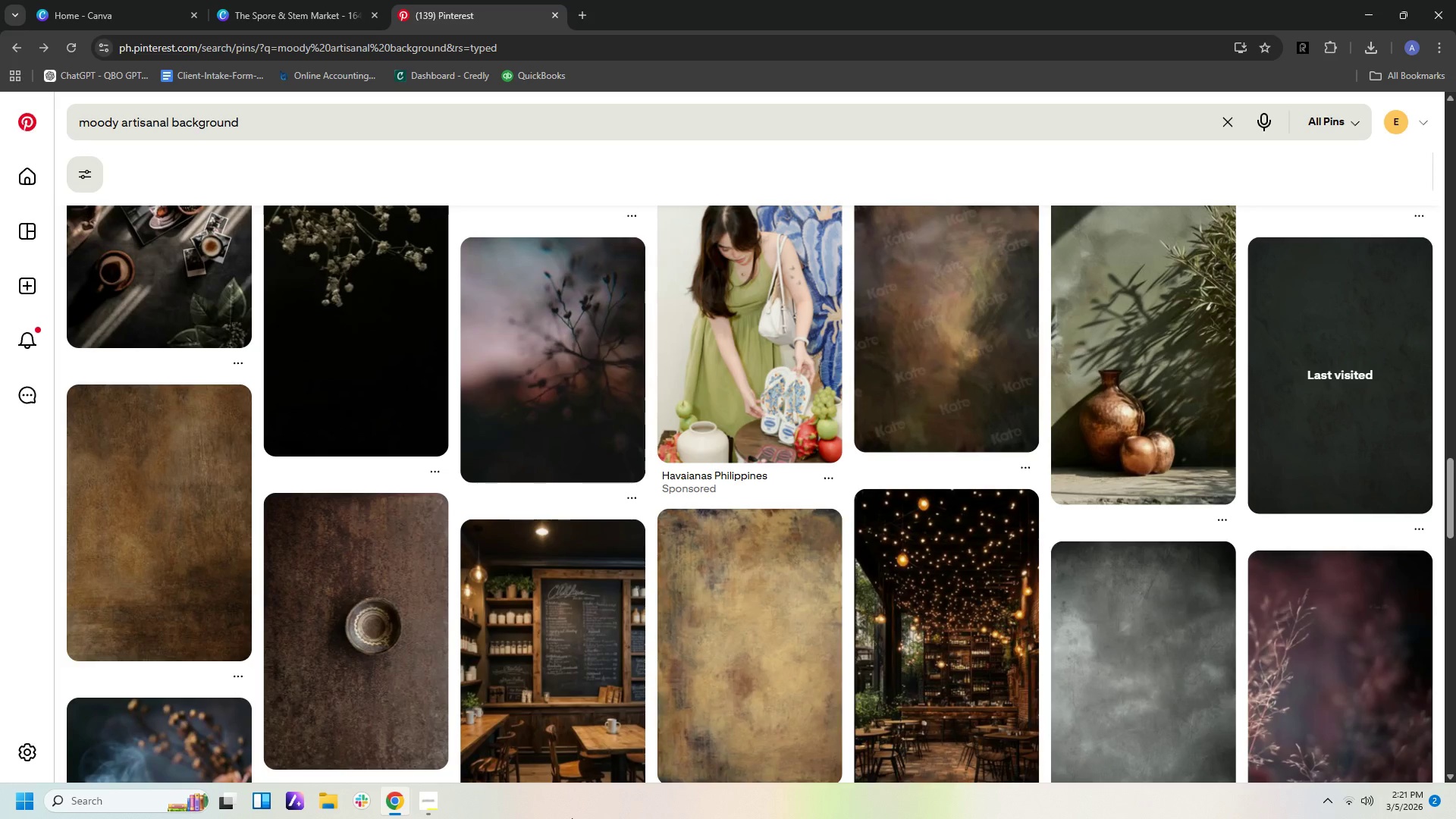 
scroll: coordinate [863, 573], scroll_direction: down, amount: 13.0
 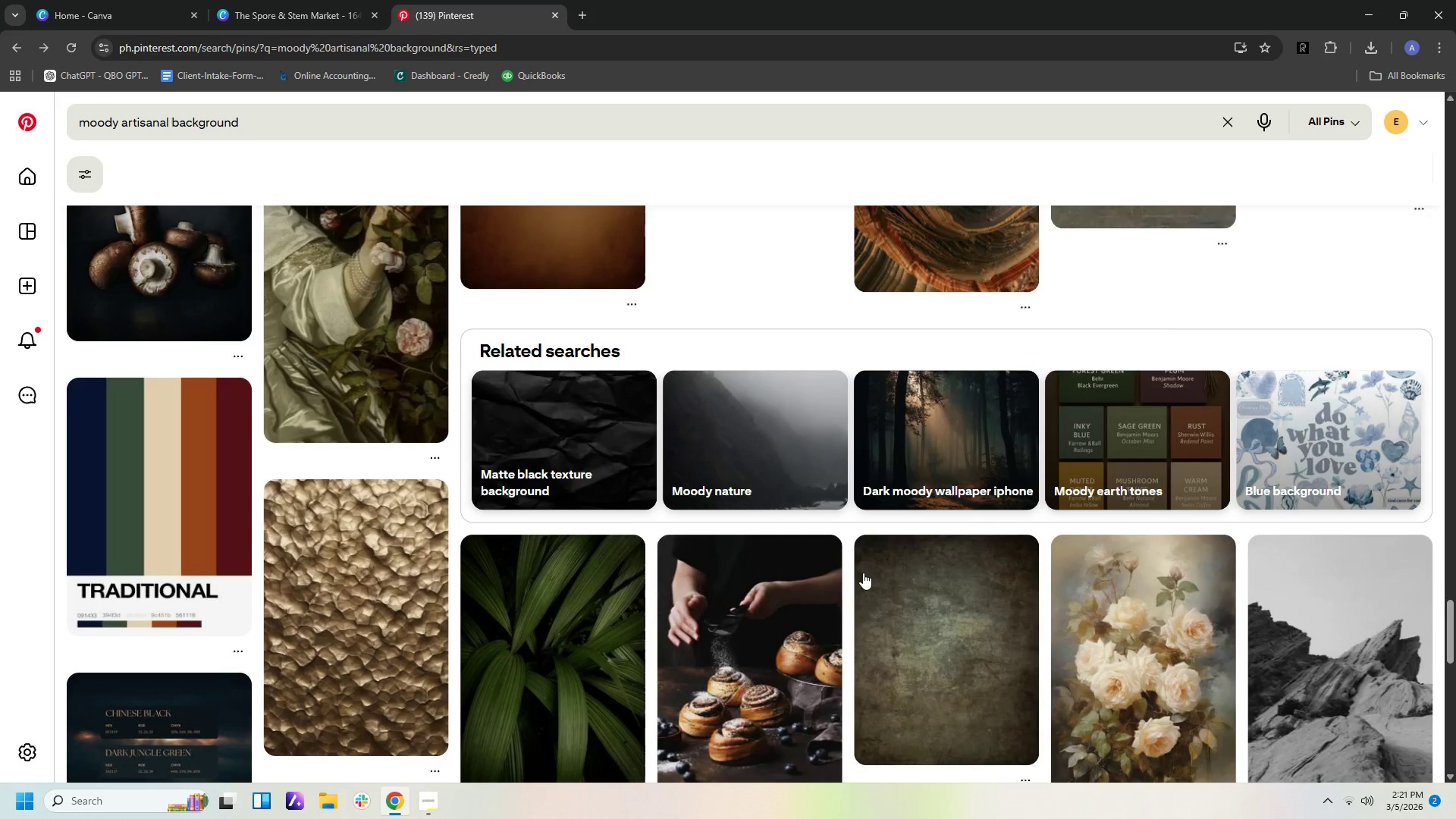 
scroll: coordinate [863, 573], scroll_direction: up, amount: 12.0
 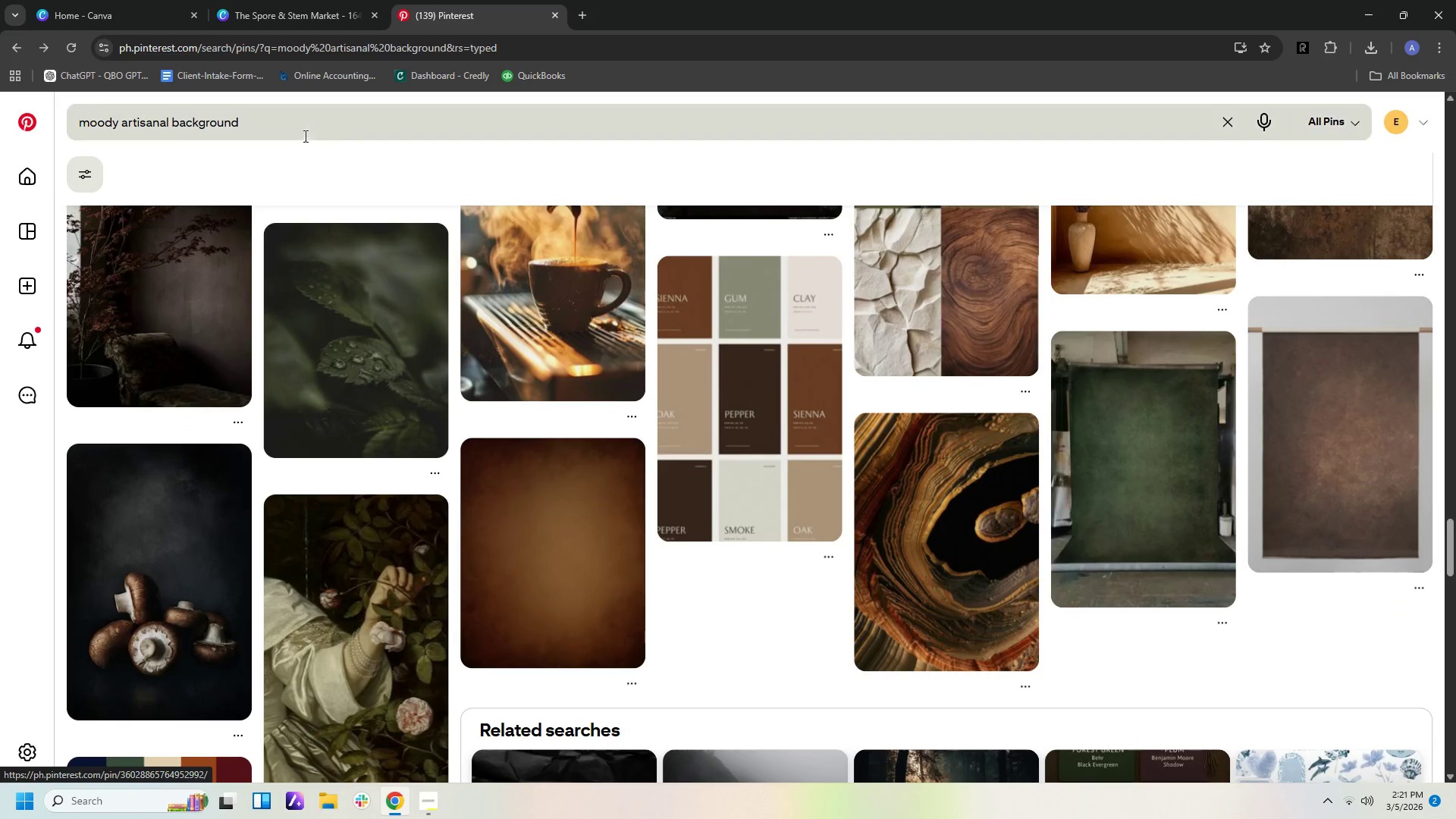 
left_click_drag(start_coordinate=[306, 125], to_coordinate=[0, 124])
 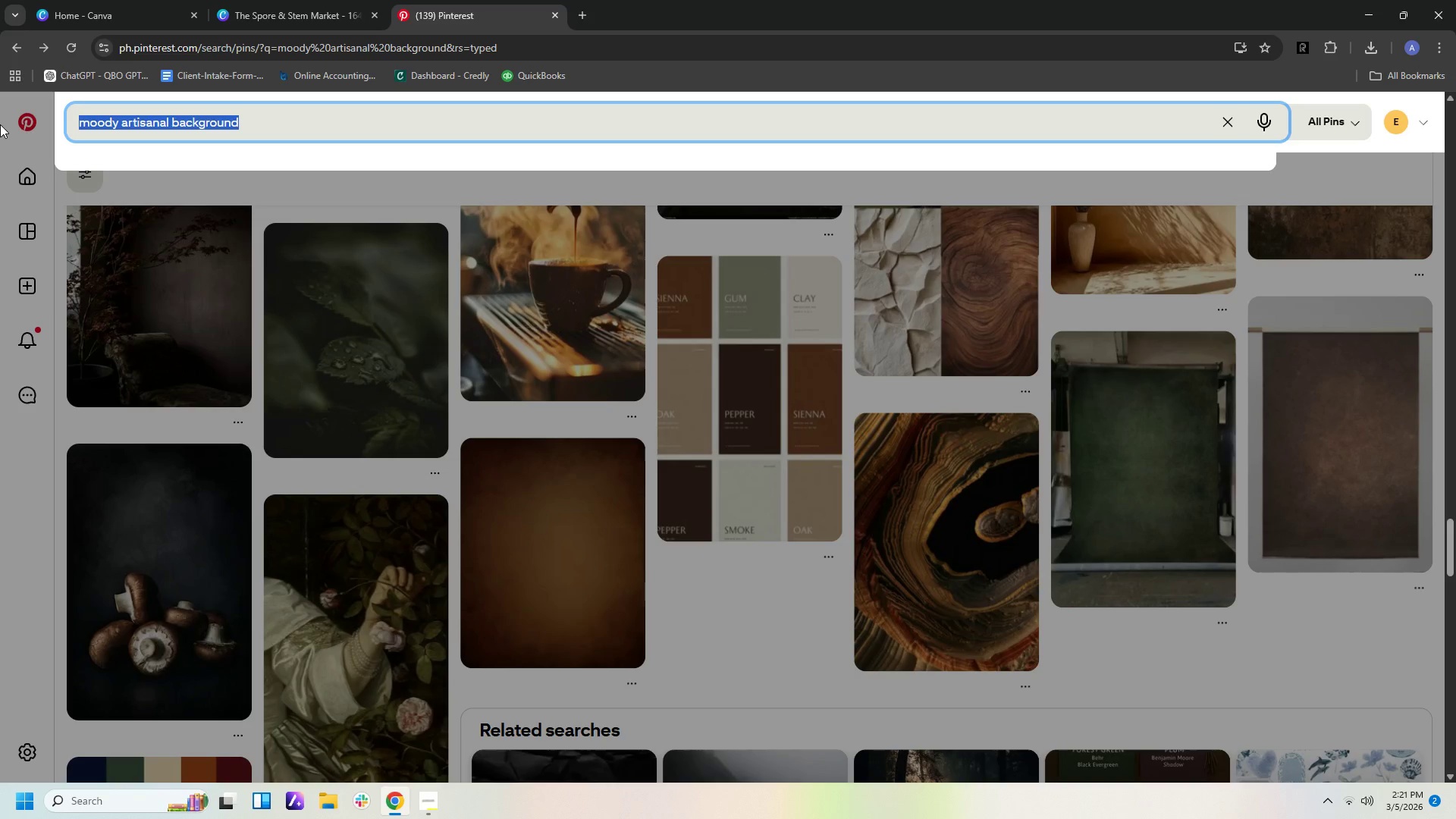 
type(wood backgr)
 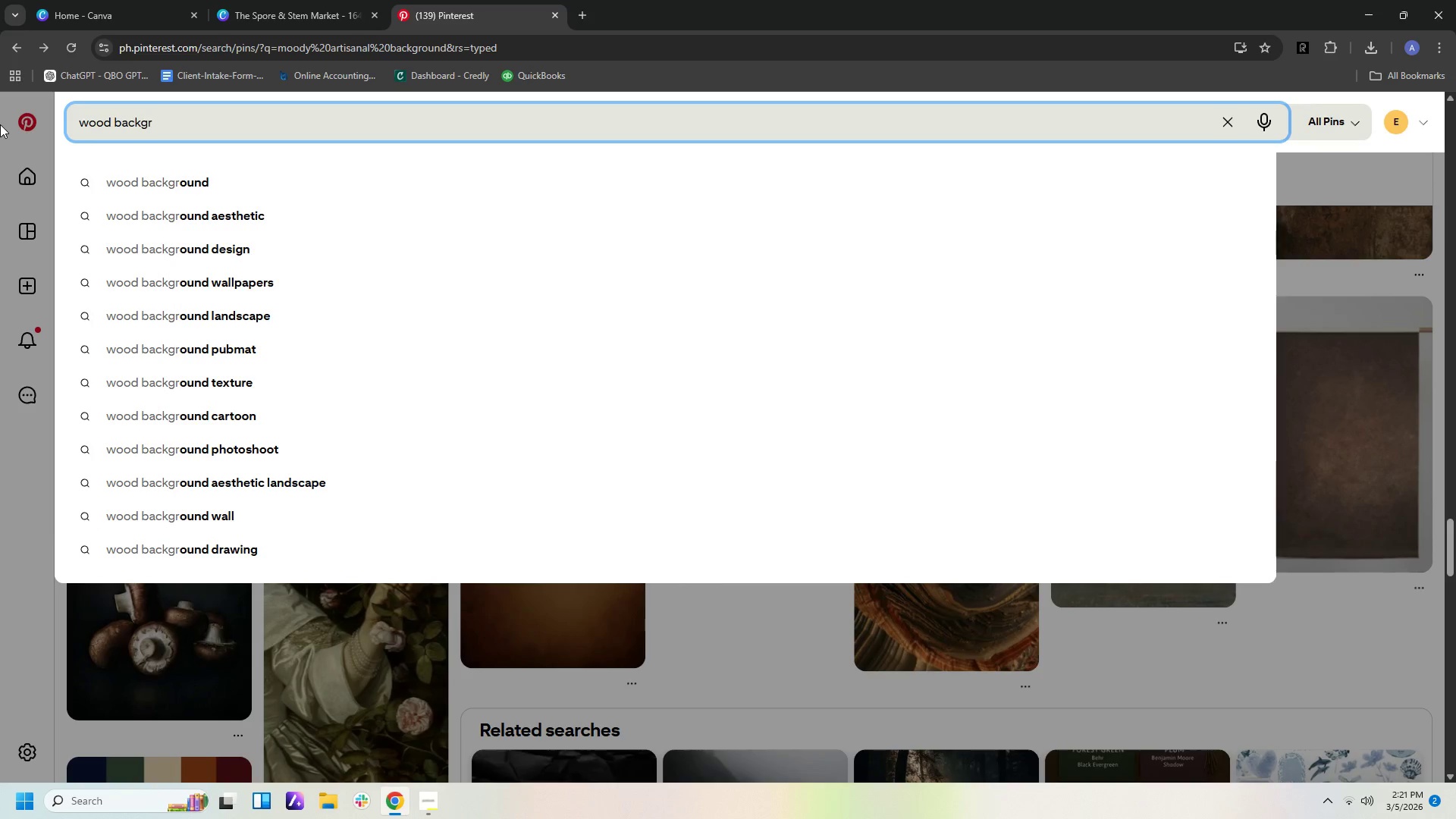 
key(ArrowDown)
 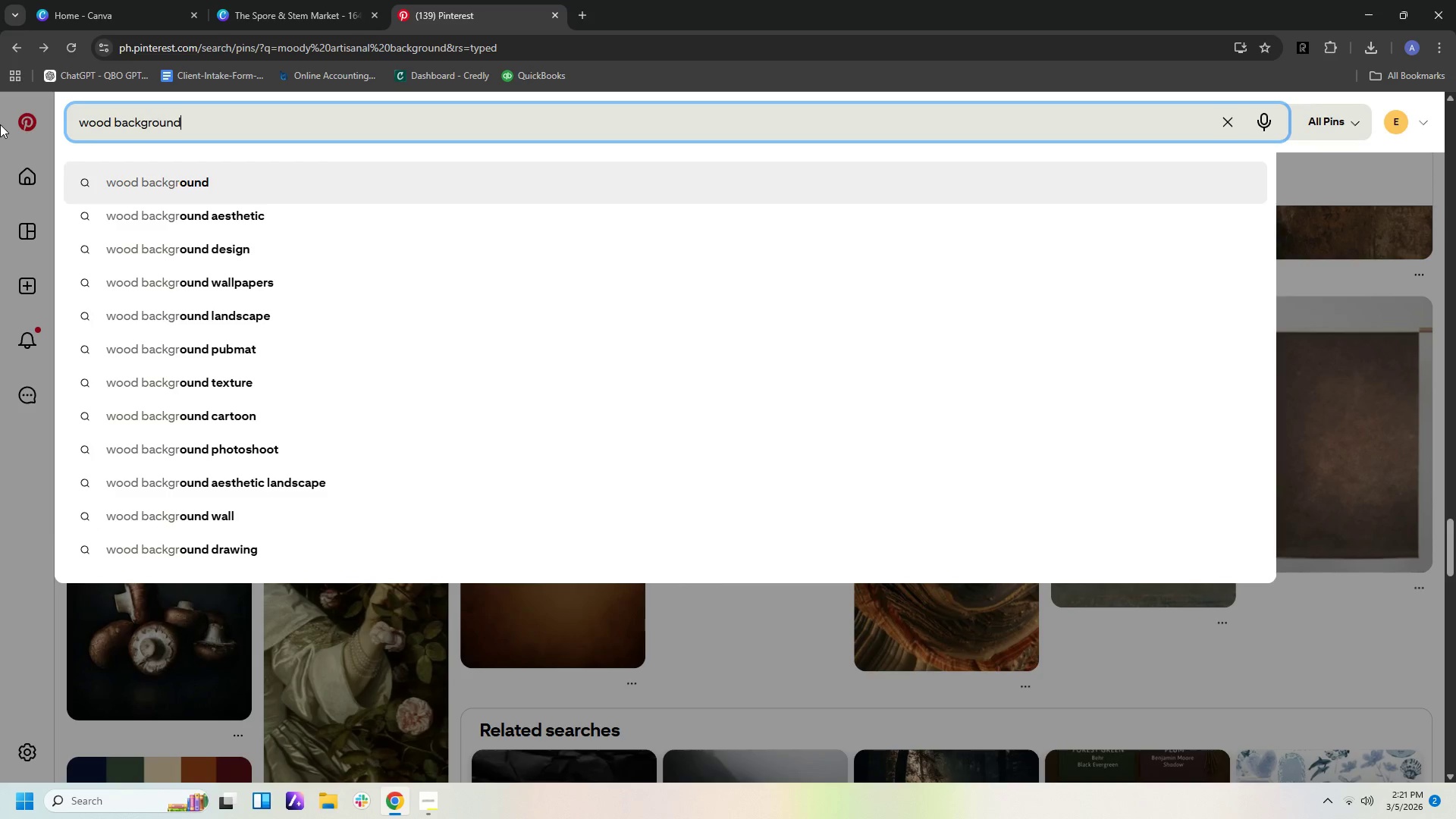 
key(Enter)
 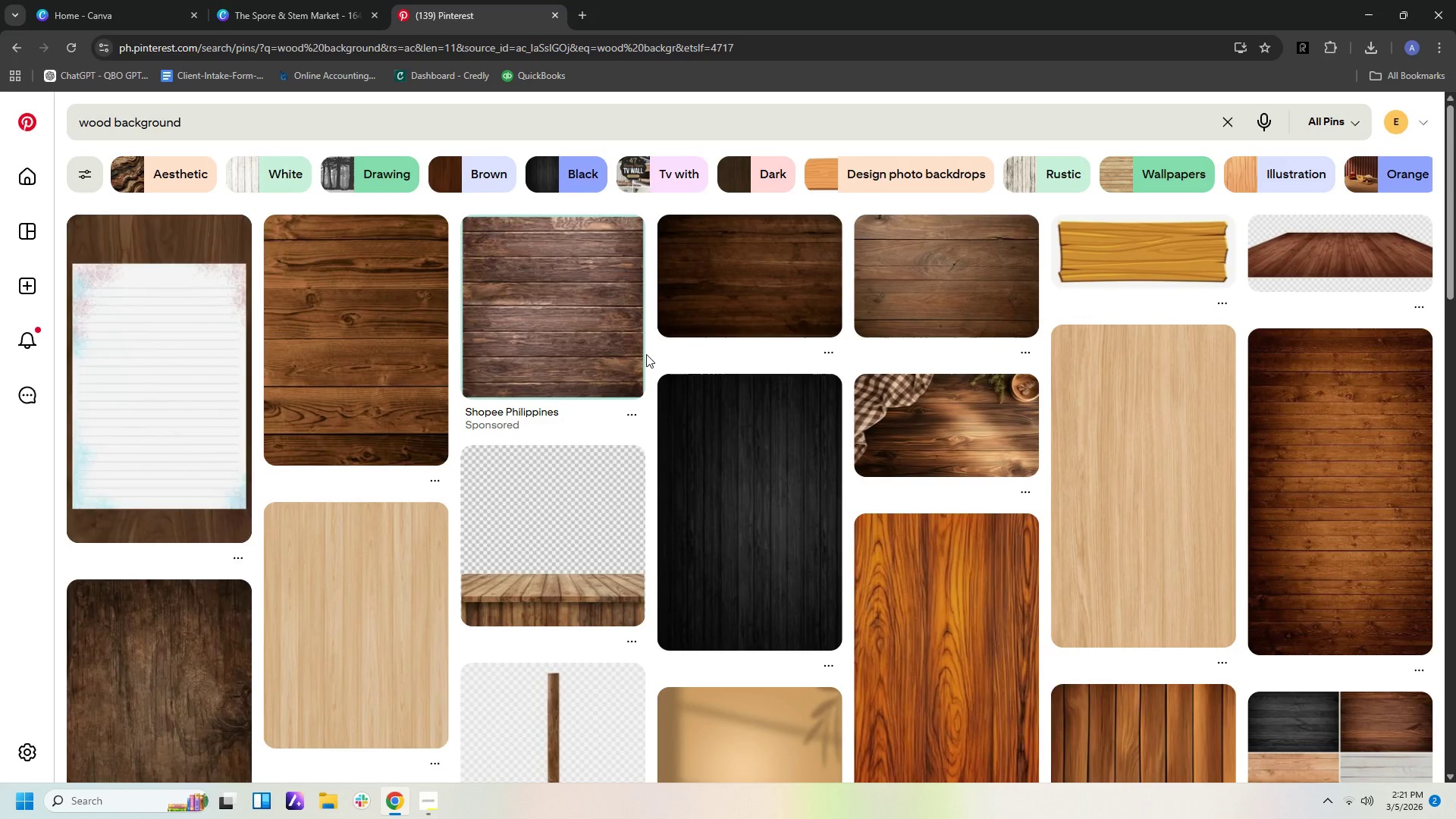 
wait(7.34)
 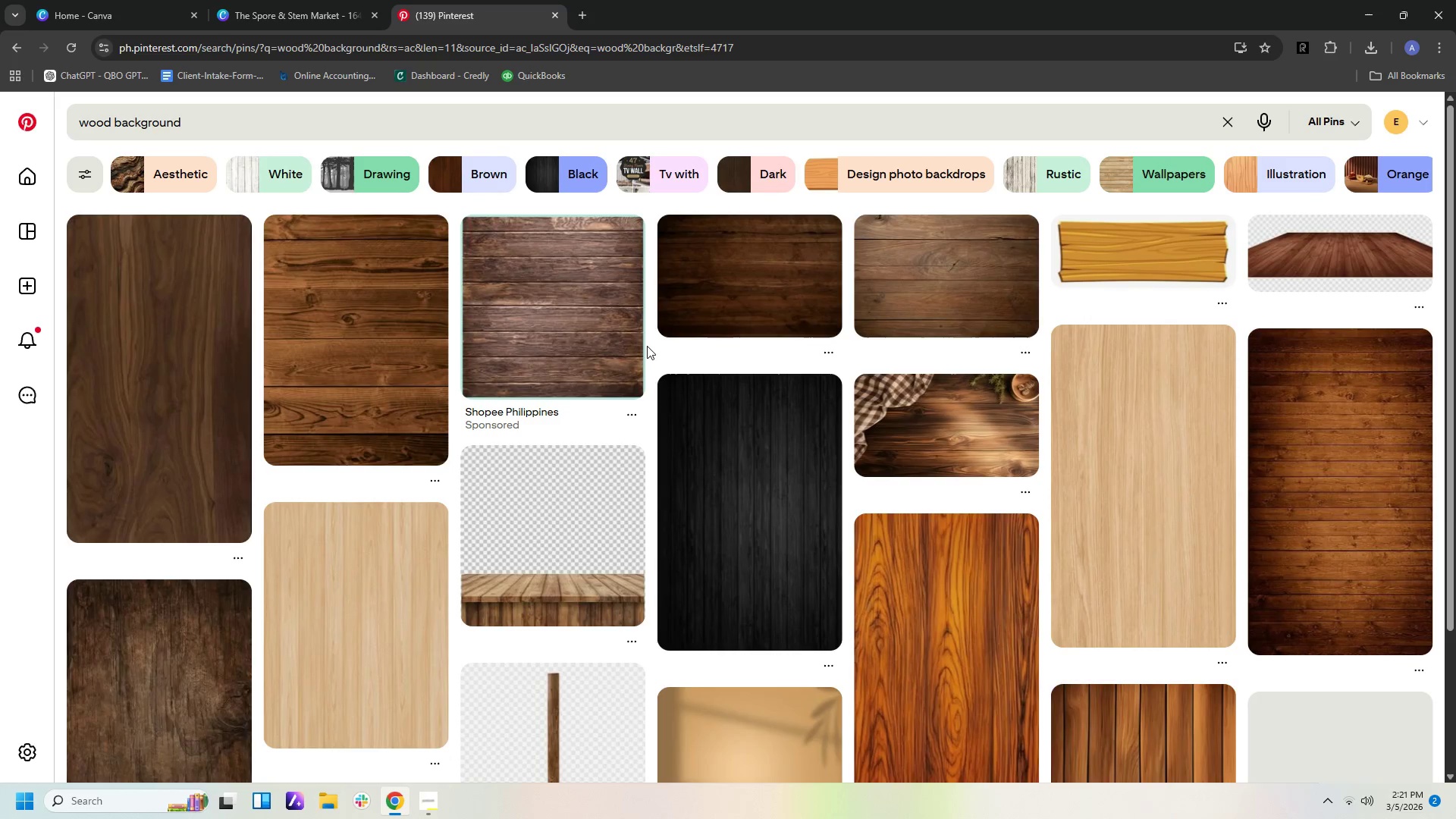 
left_click([736, 264])
 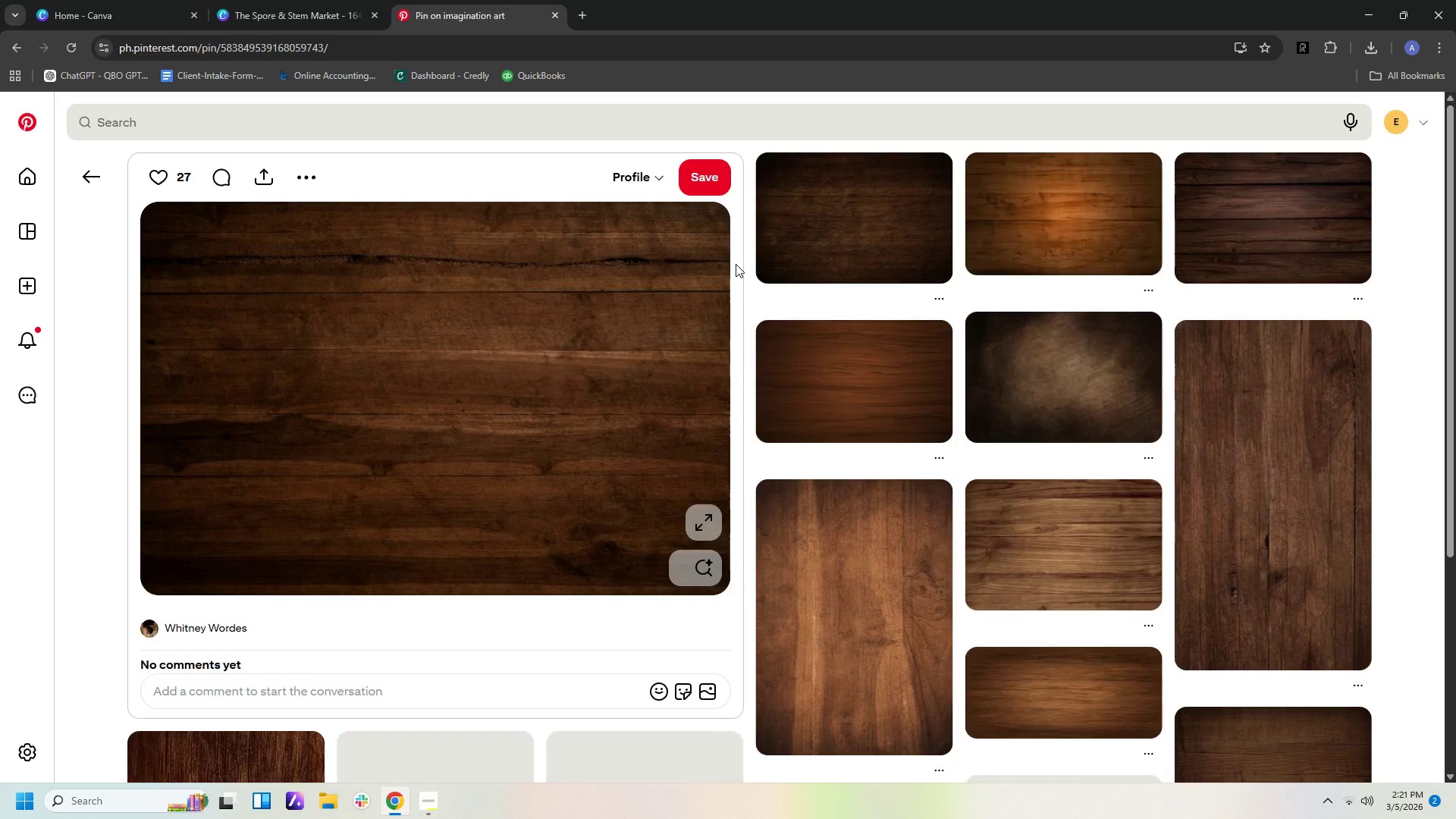 
right_click([579, 303])
 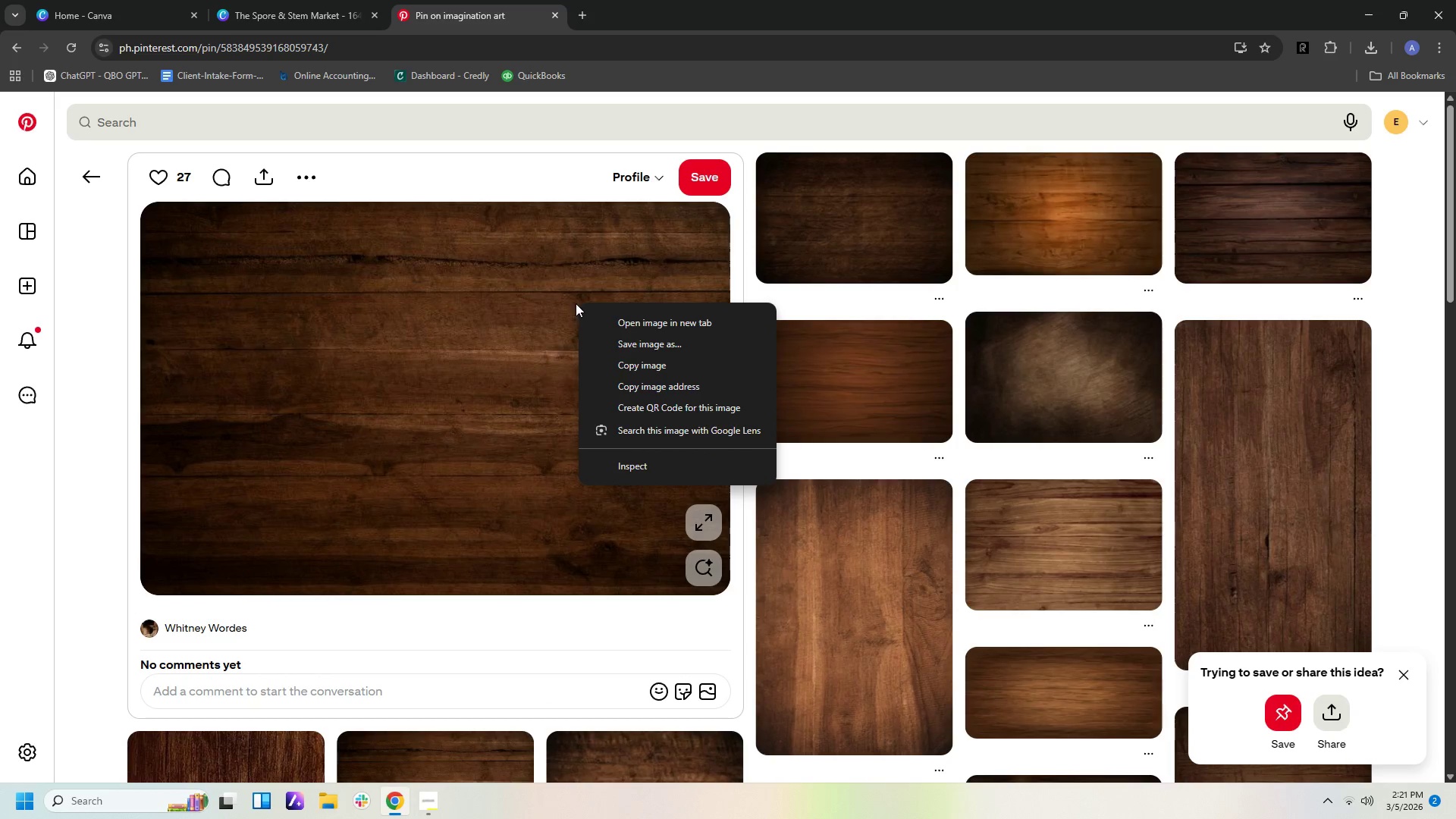 
left_click([651, 356])
 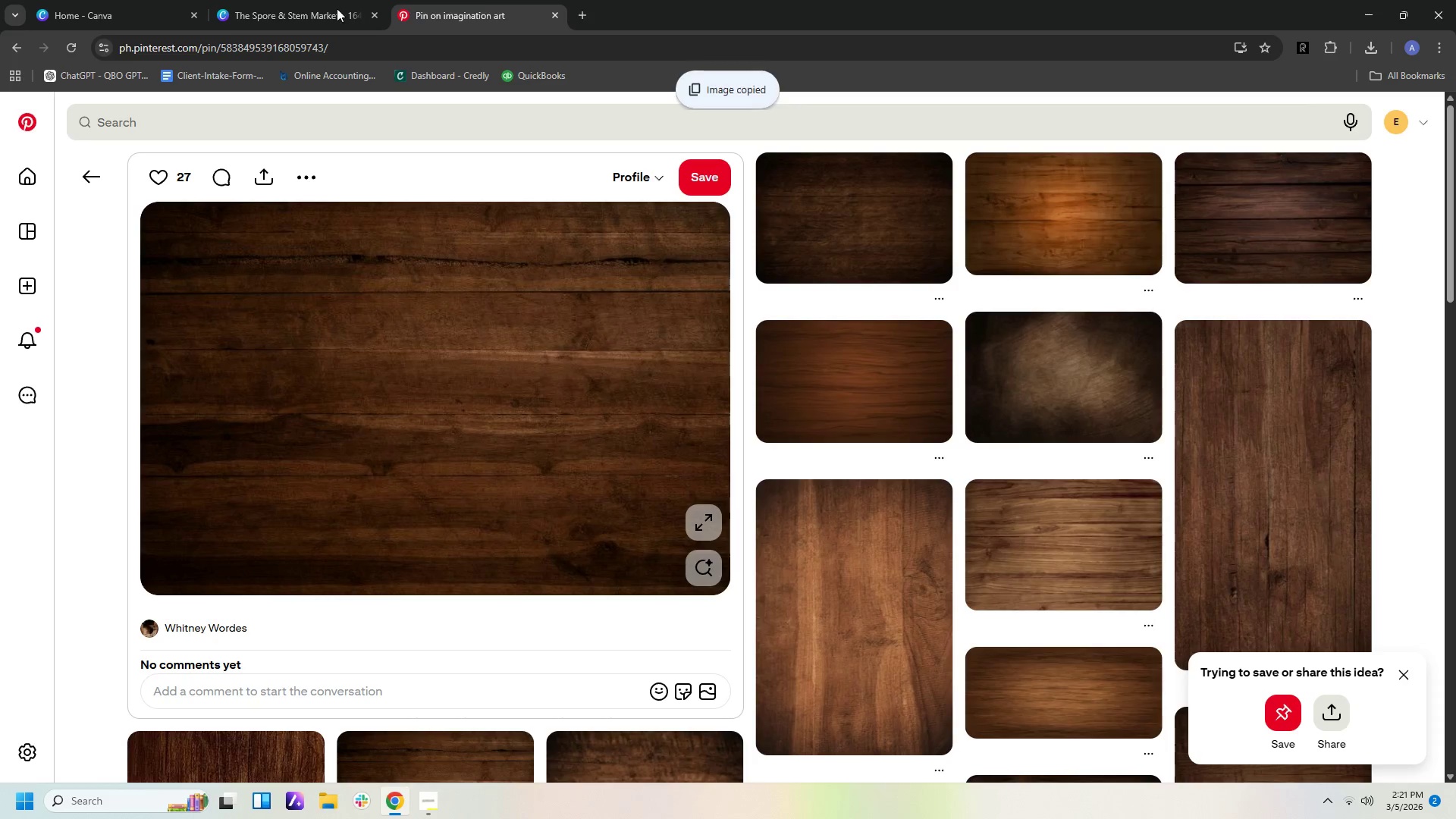 
left_click([331, 11])
 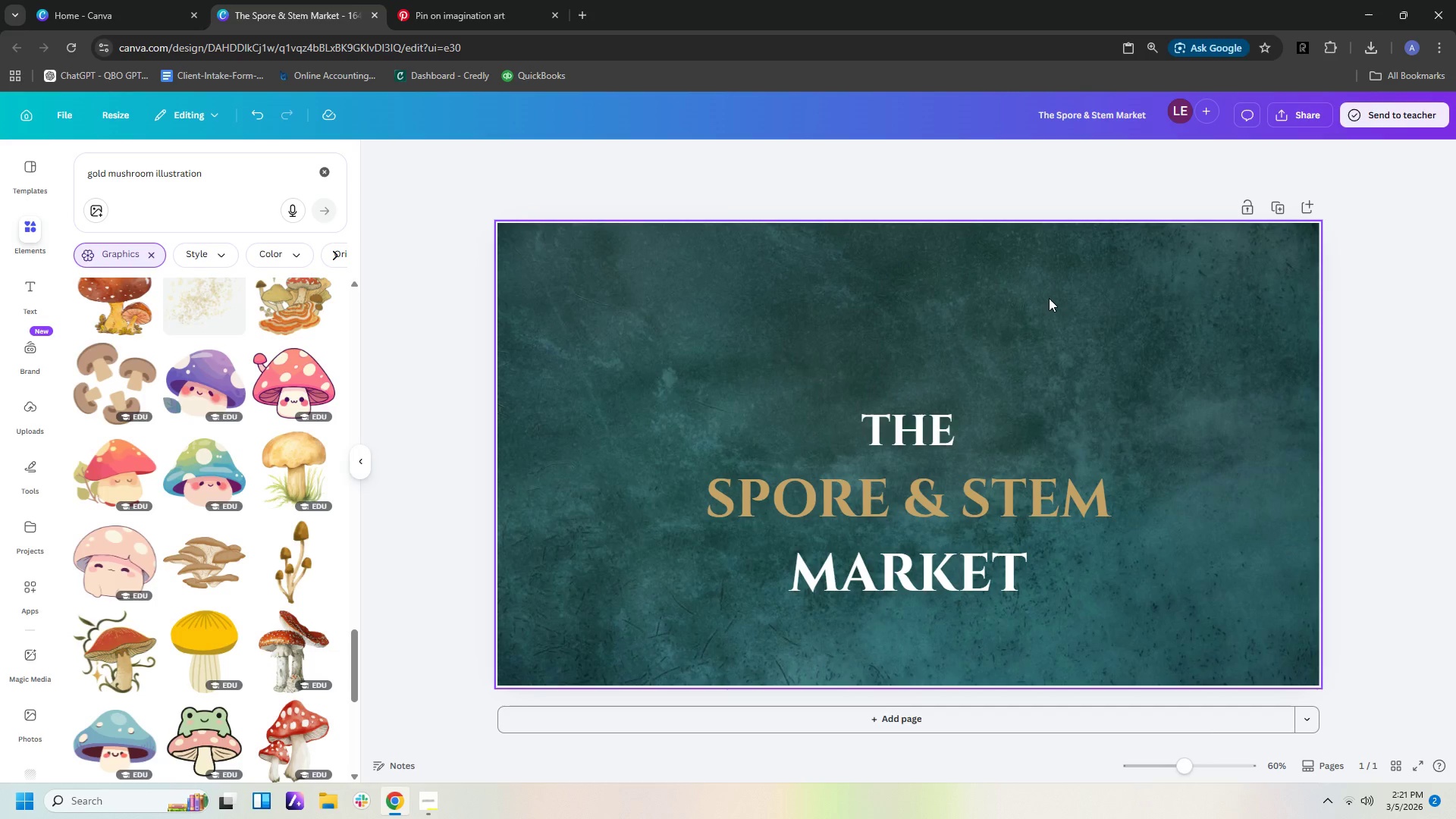 
right_click([1046, 303])
 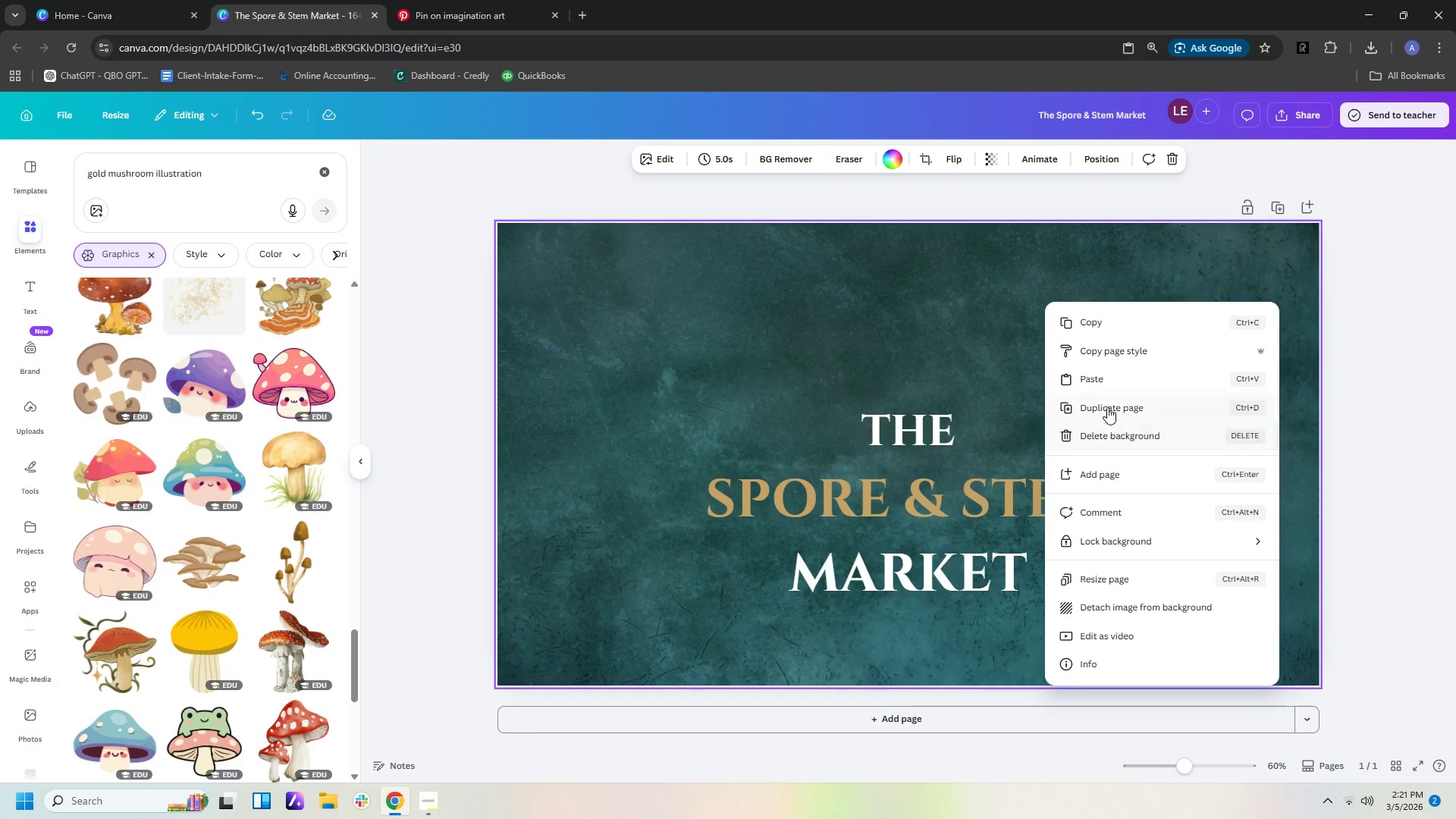 
left_click([1109, 374])
 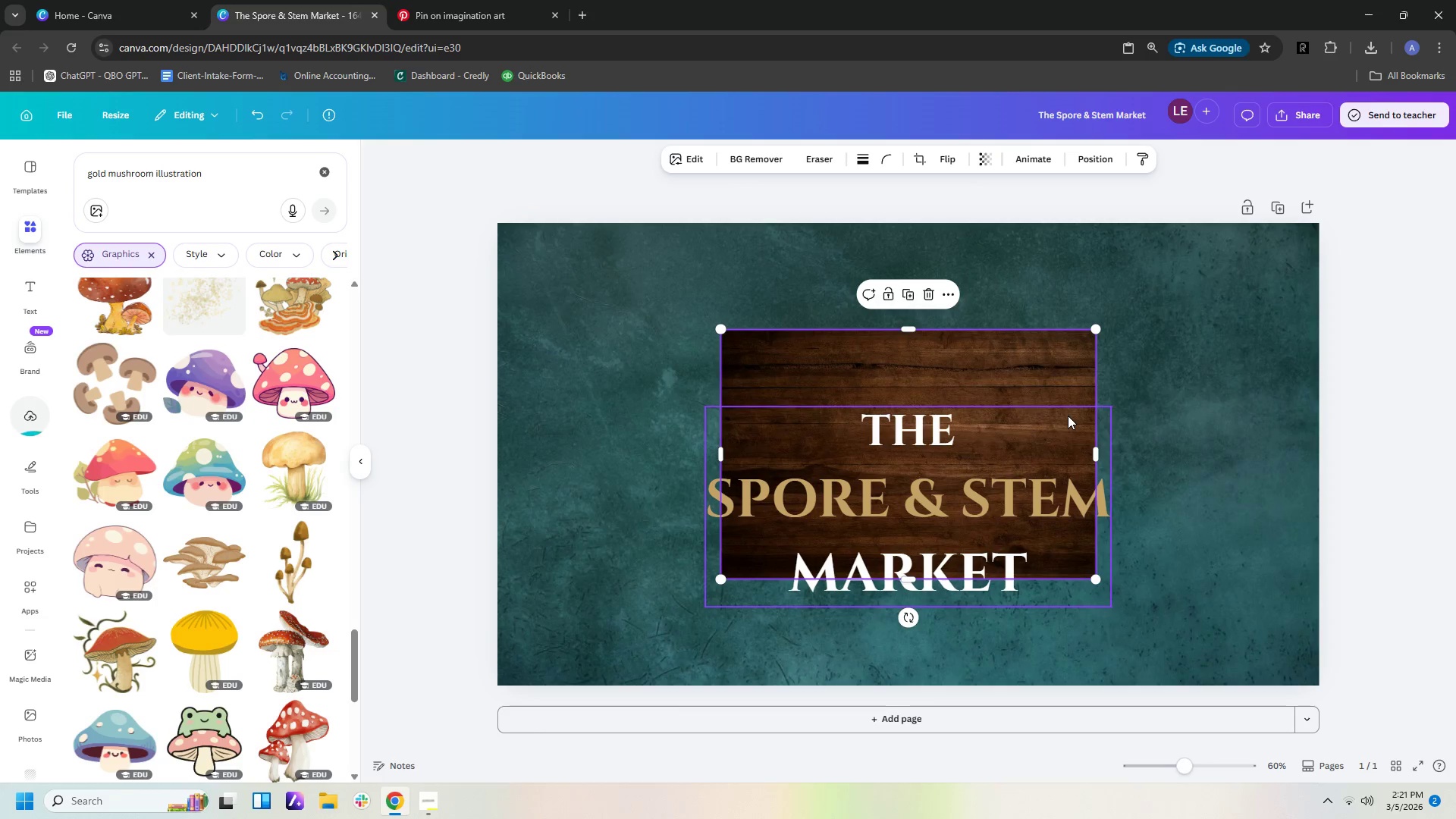 
left_click_drag(start_coordinate=[1044, 381], to_coordinate=[1297, 270])
 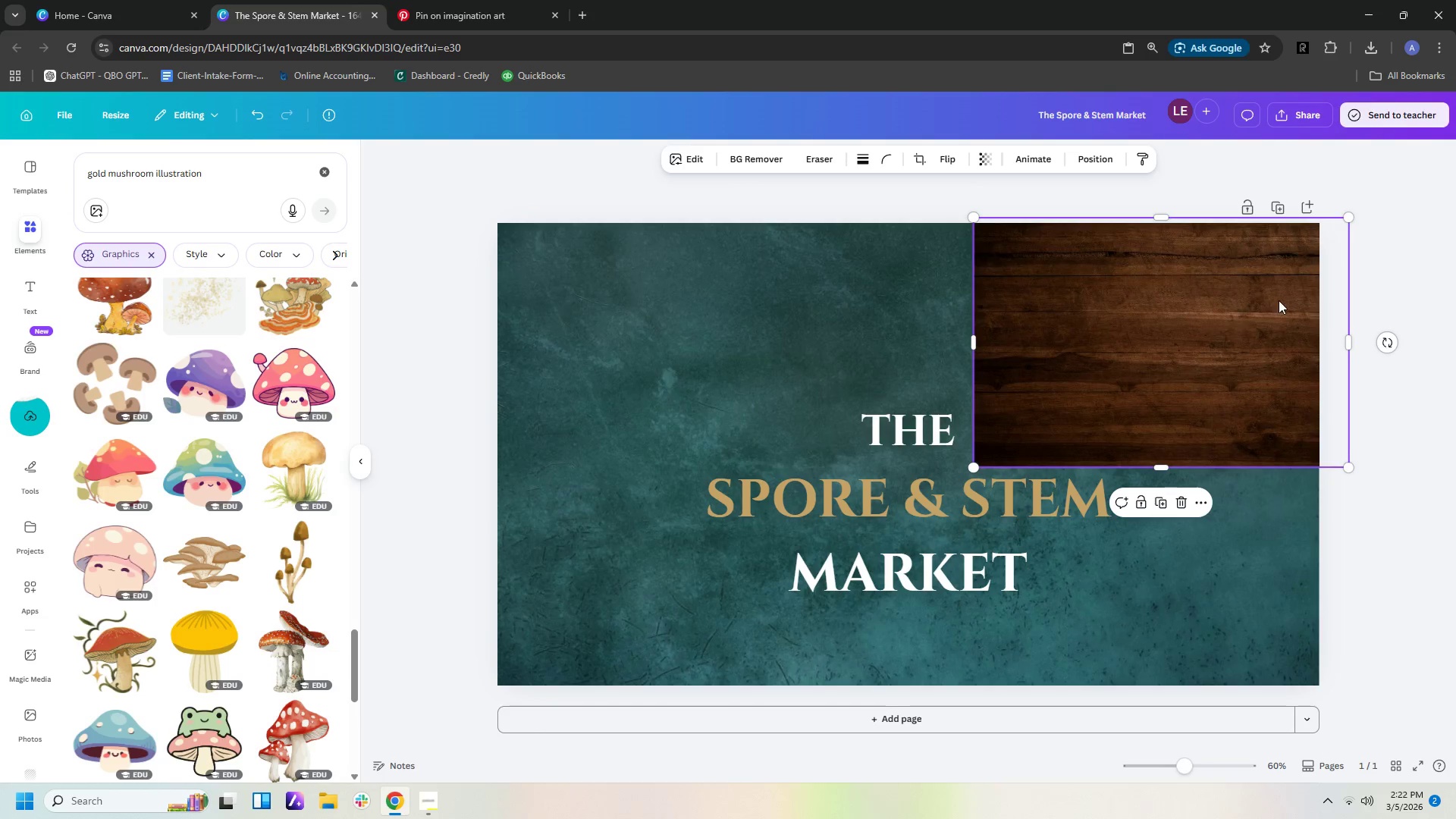 
left_click_drag(start_coordinate=[1273, 297], to_coordinate=[1274, 305])
 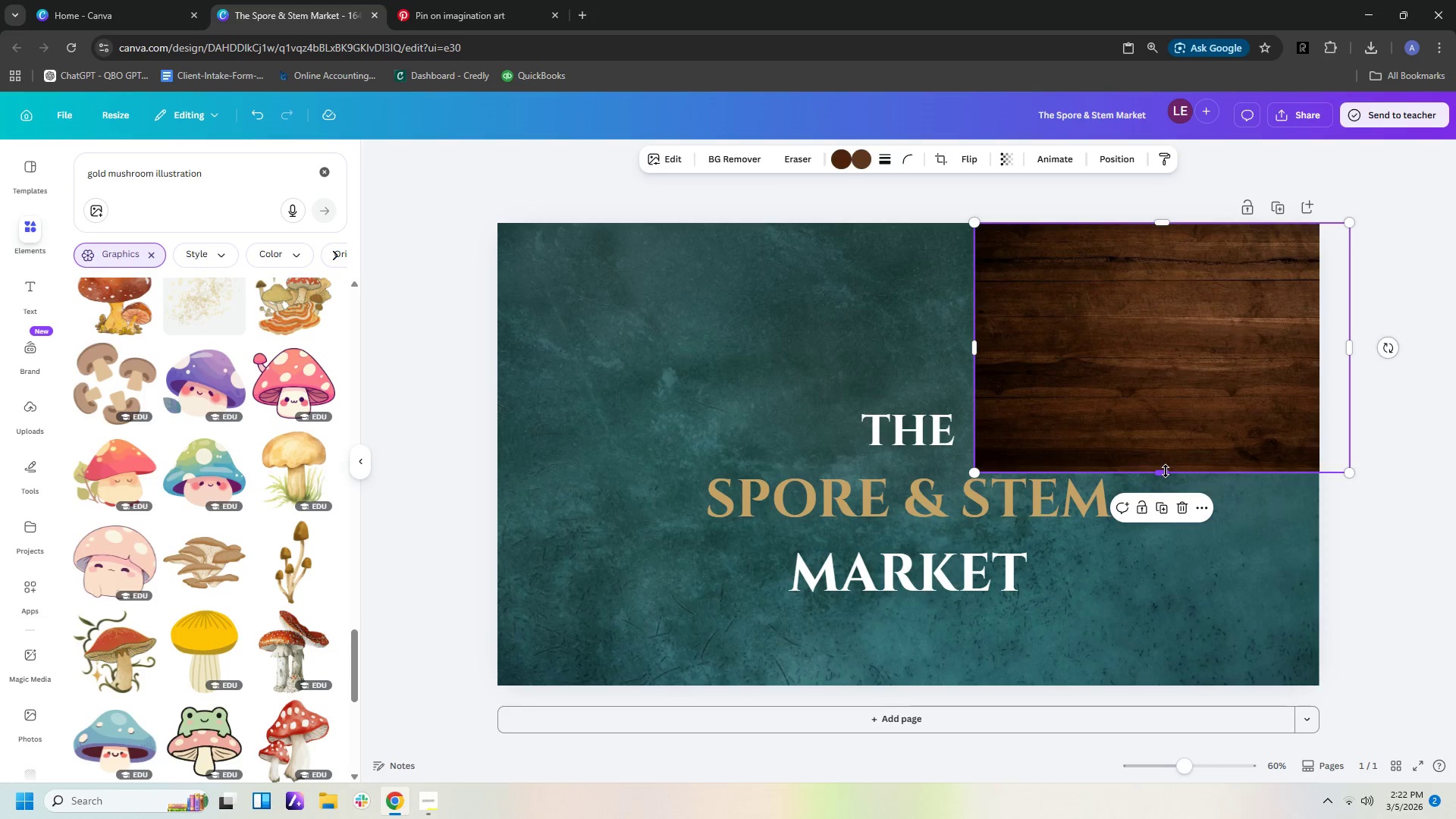 
left_click_drag(start_coordinate=[1225, 407], to_coordinate=[1194, 405])
 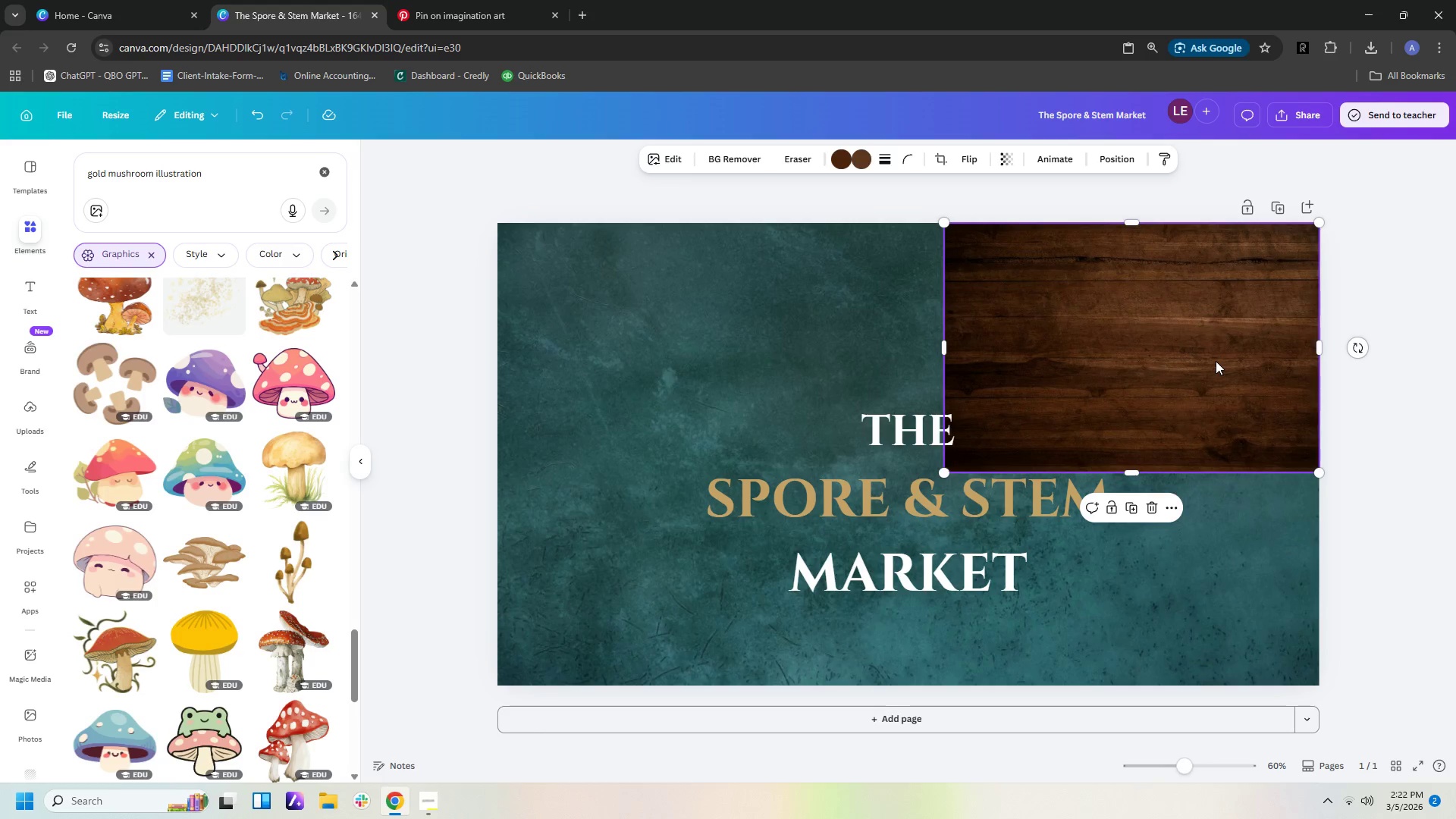 
left_click([761, 343])
 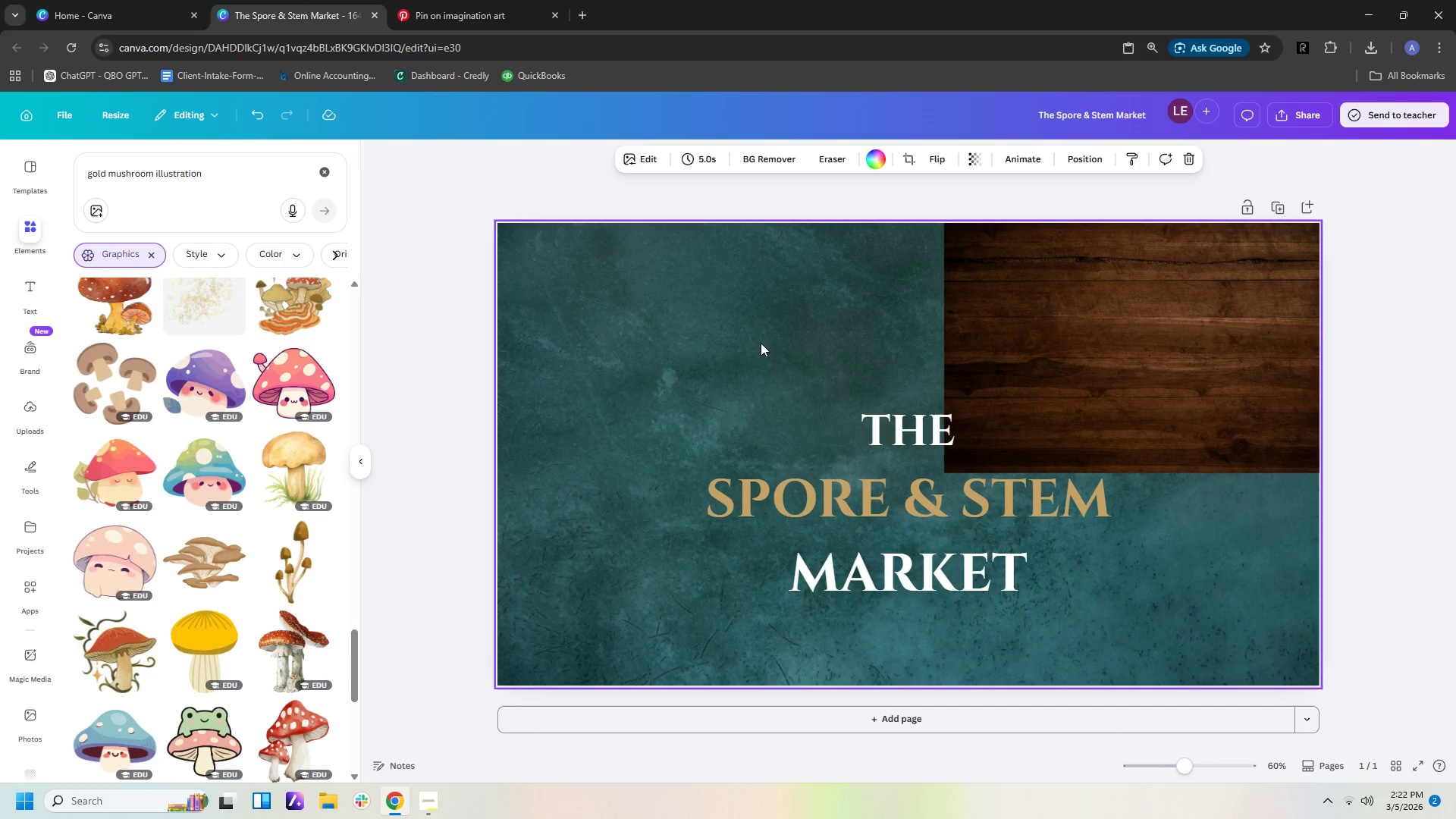 
right_click([761, 343])
 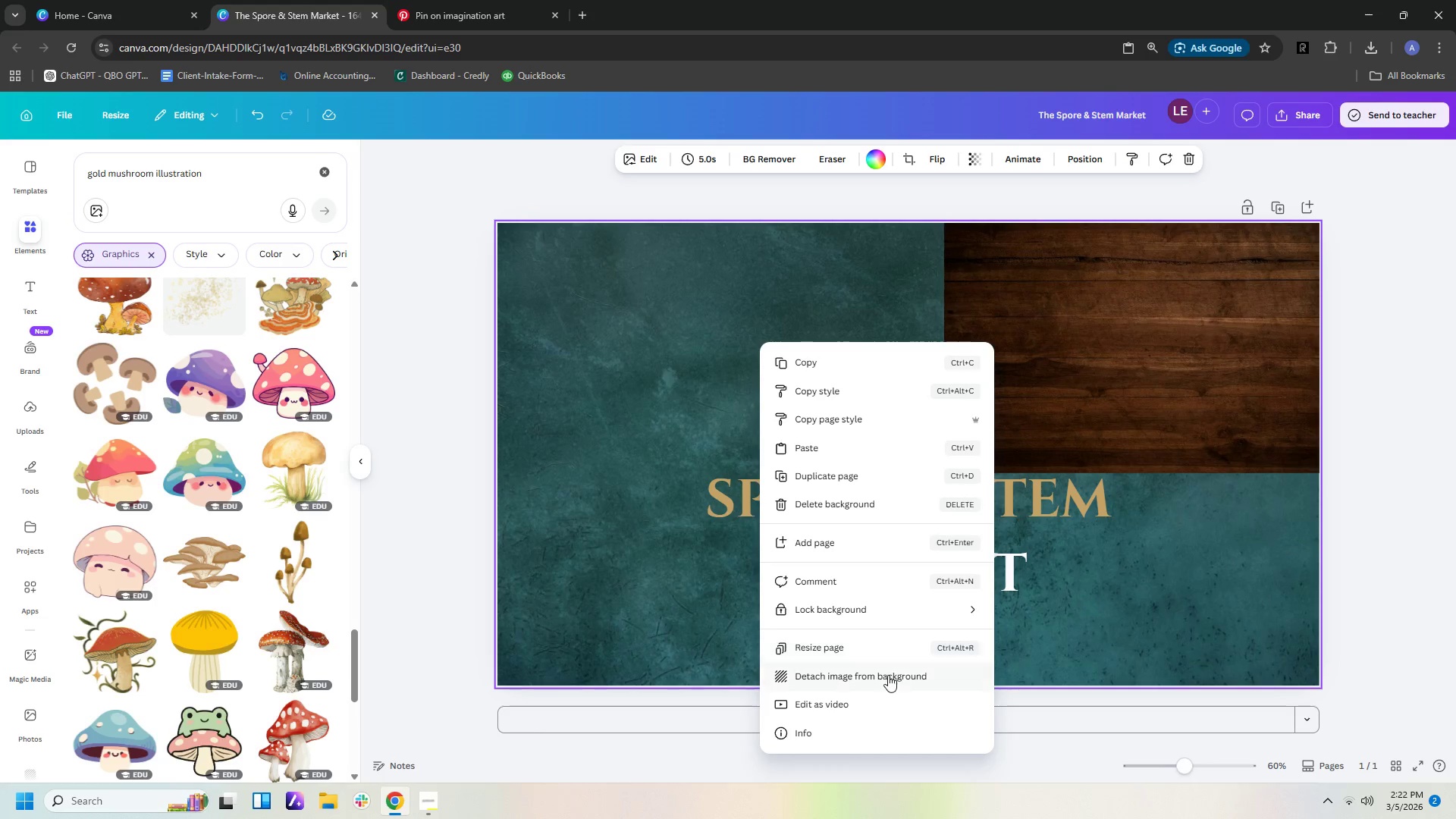 
left_click([886, 676])
 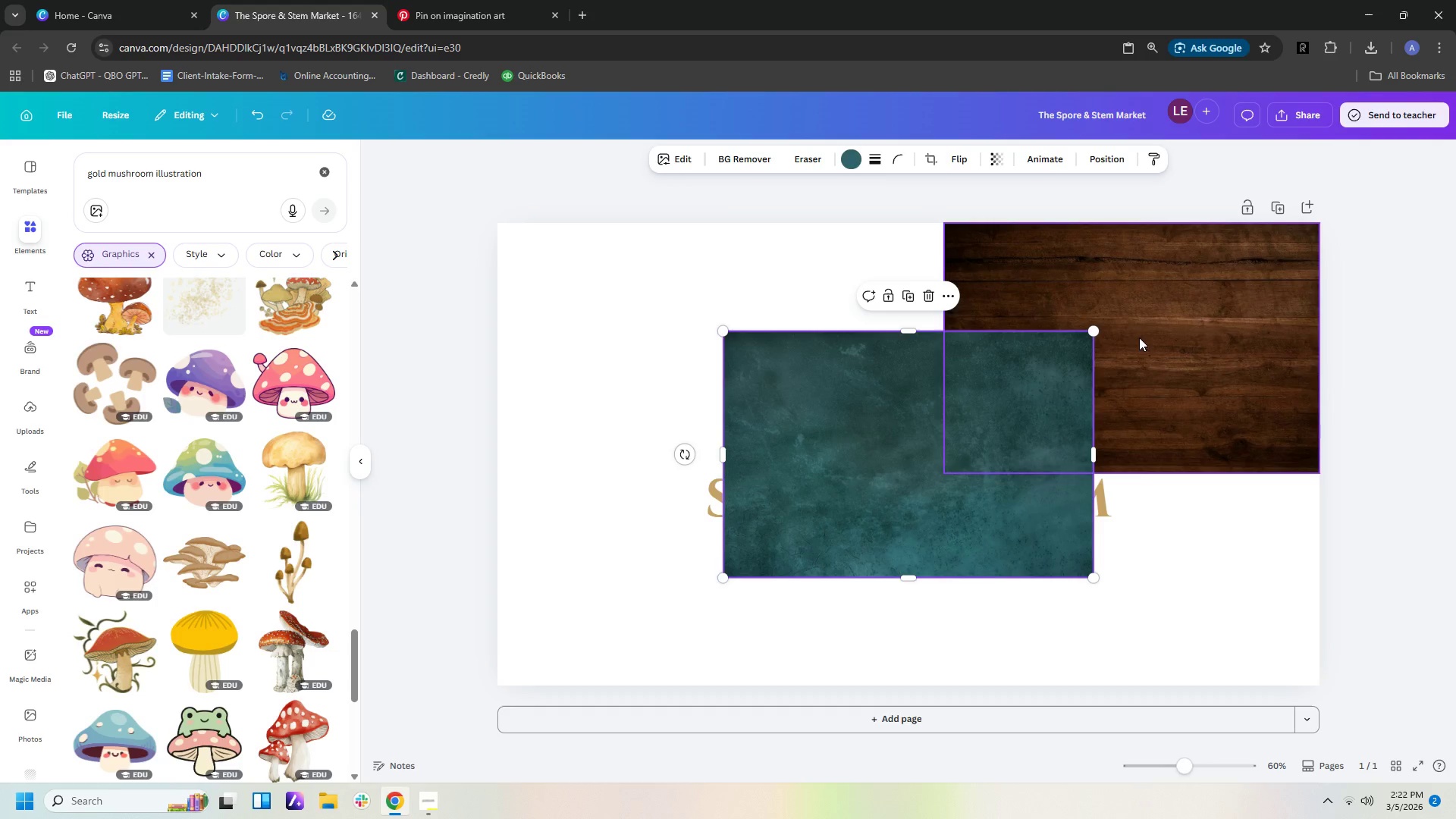 
left_click([1208, 322])
 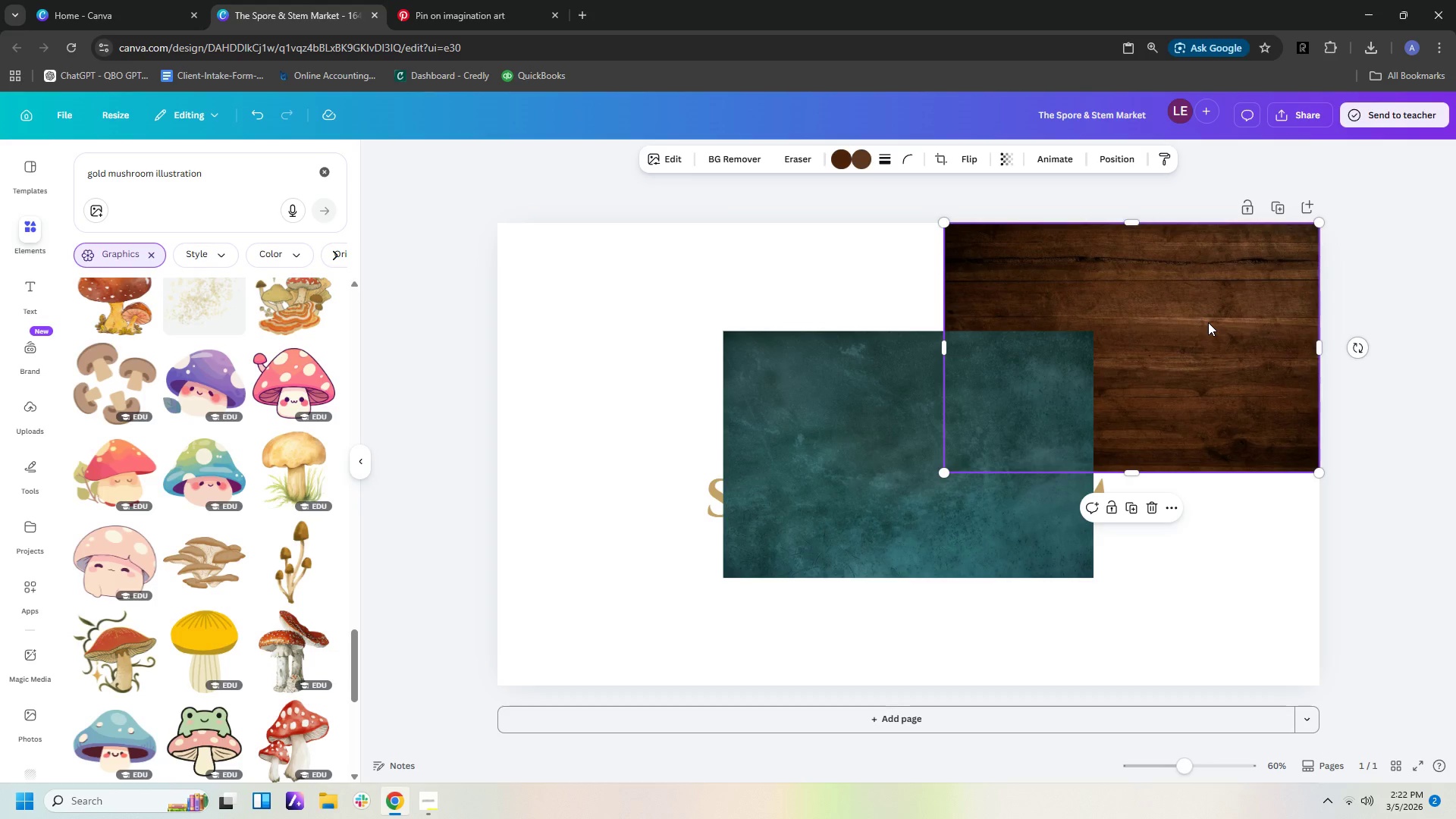 
right_click([1208, 322])
 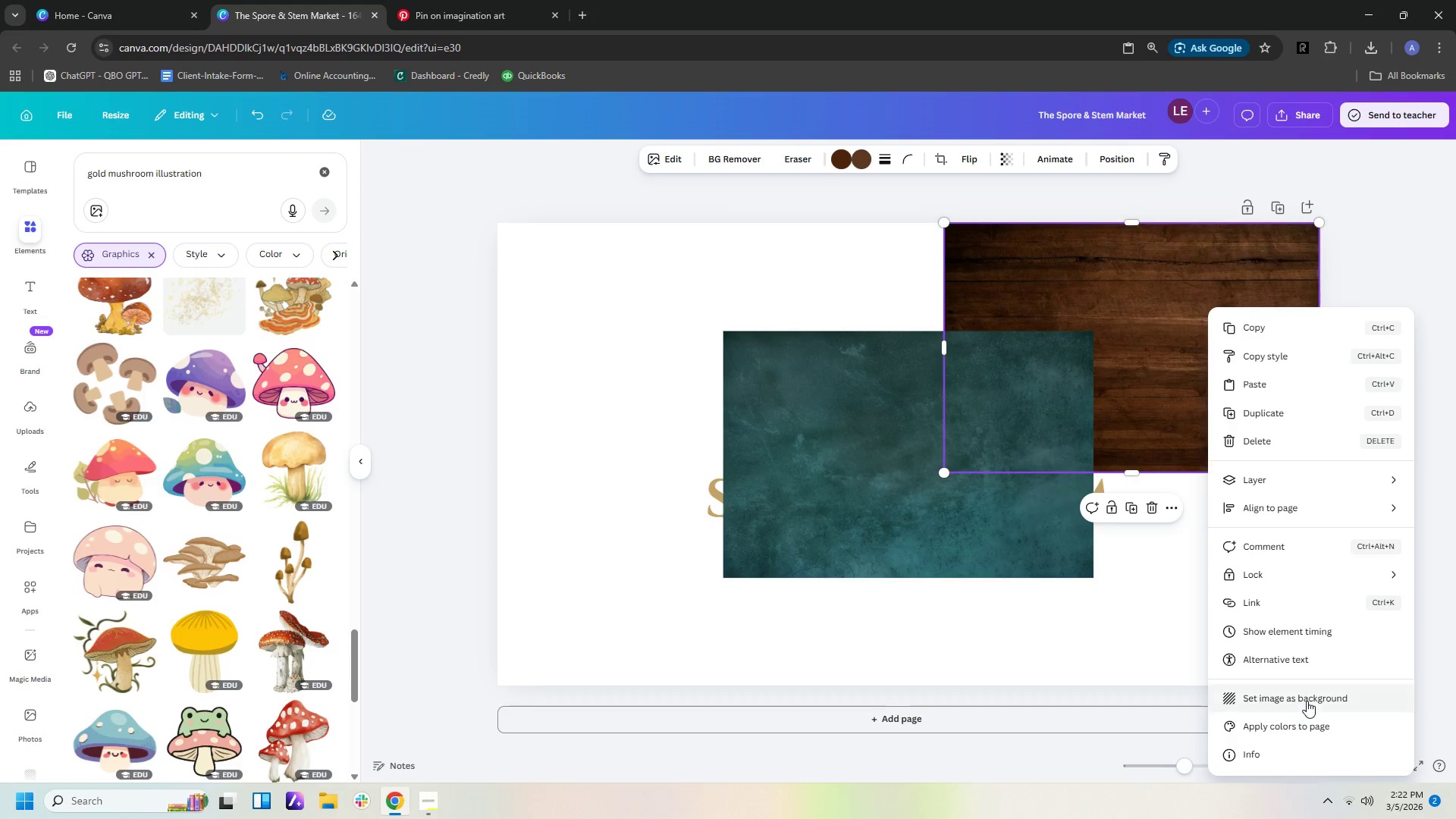 
left_click([1304, 701])
 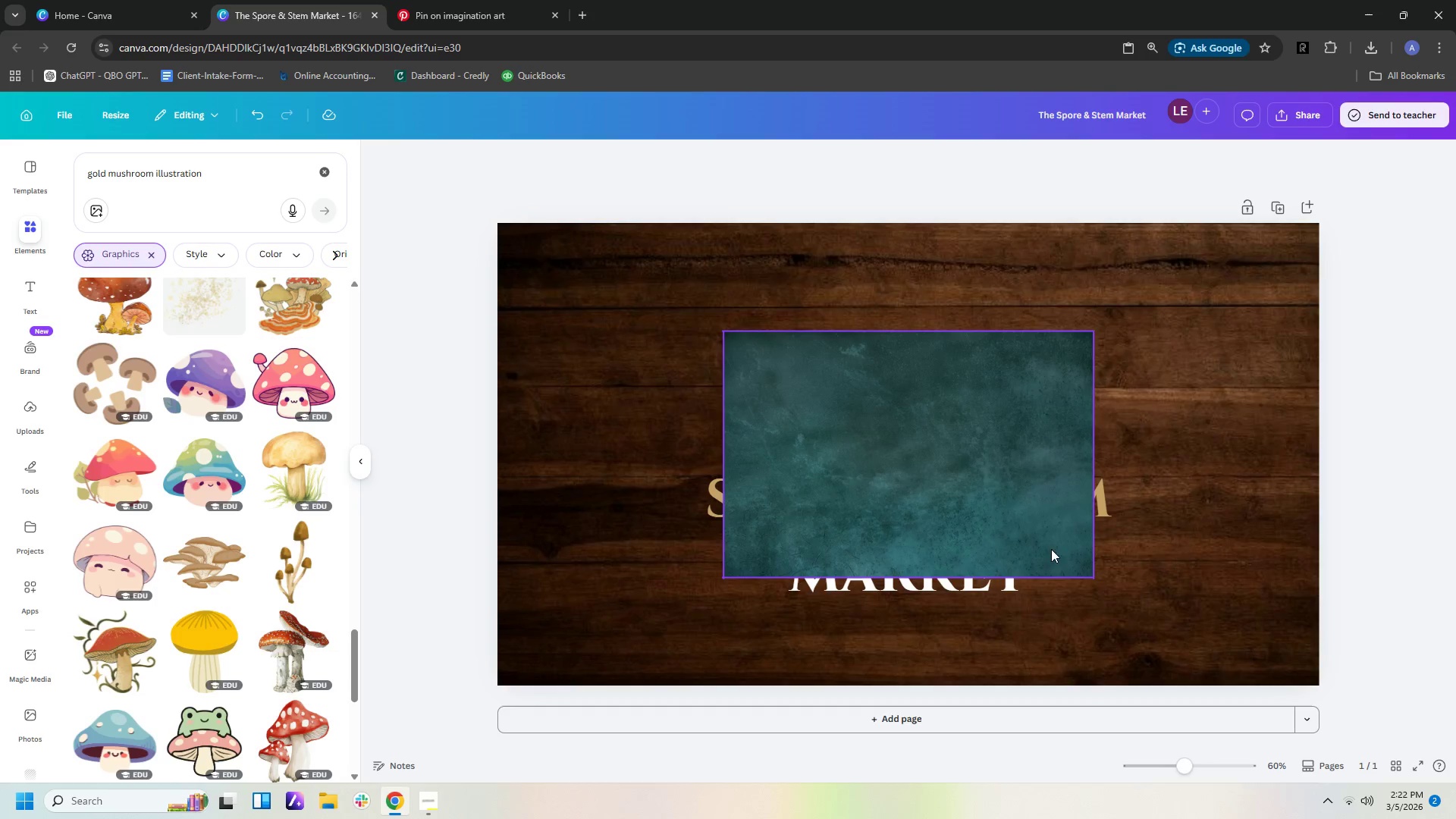 
left_click([971, 419])
 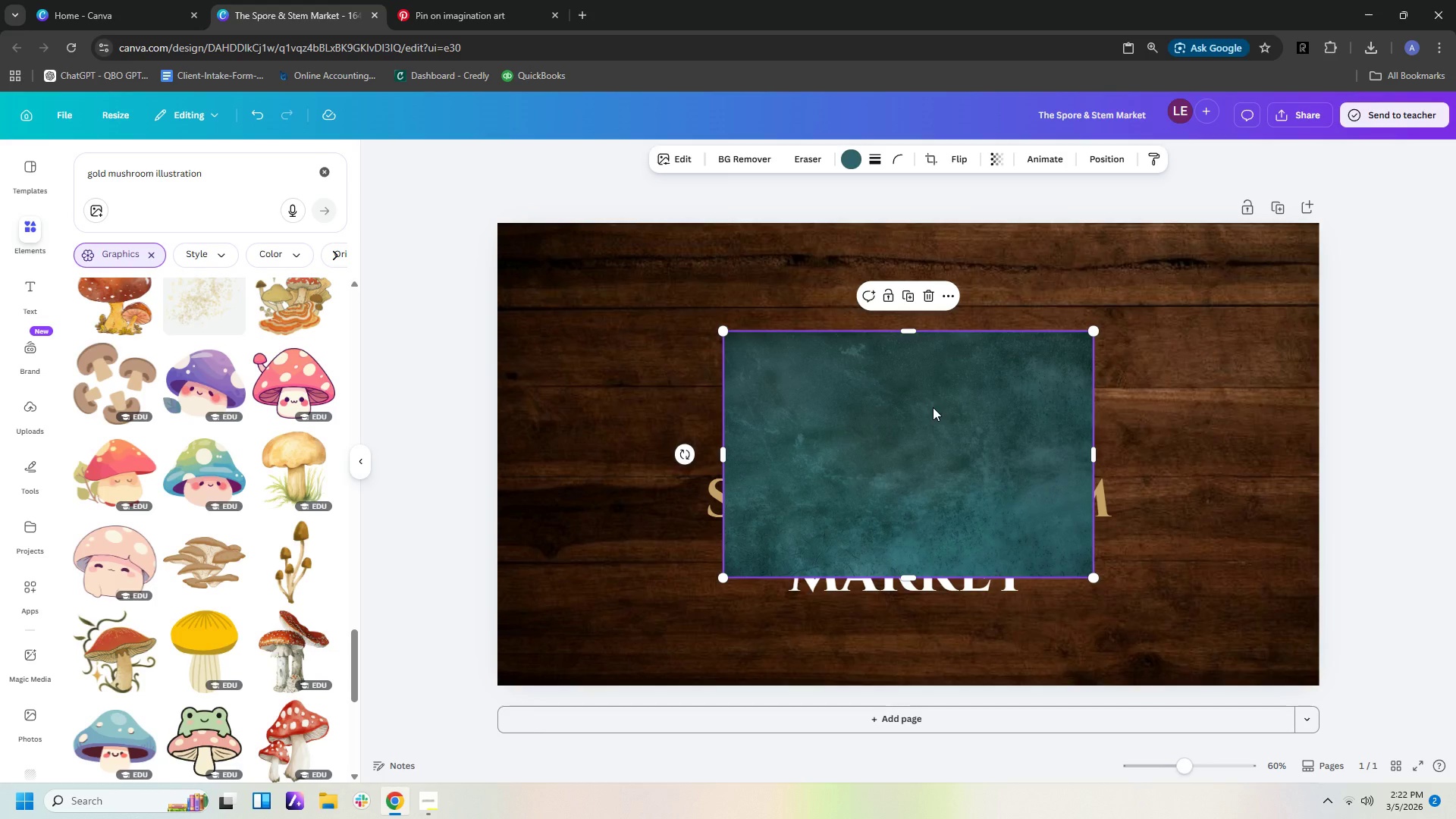 
left_click_drag(start_coordinate=[933, 407], to_coordinate=[709, 304])
 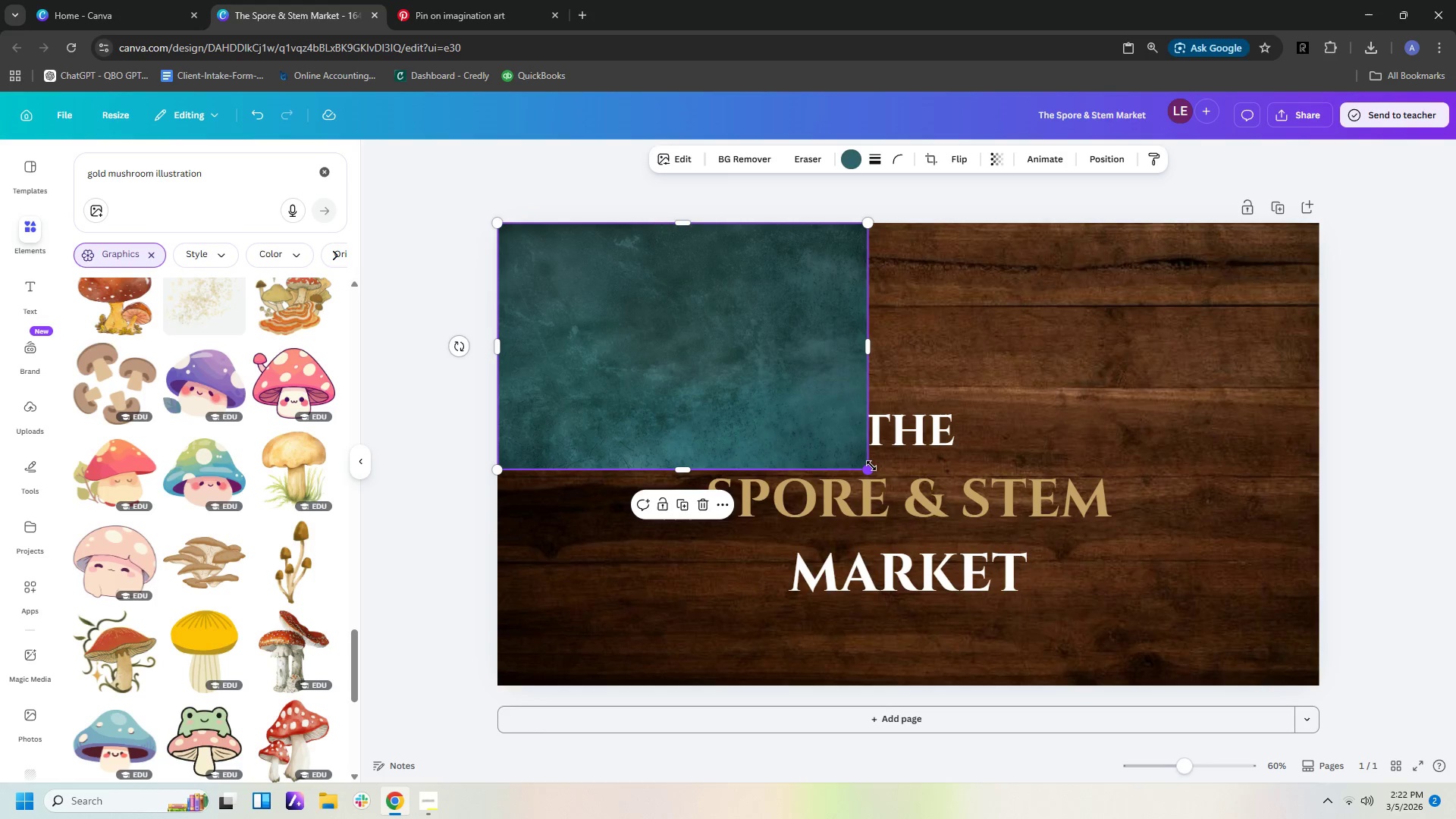 
left_click_drag(start_coordinate=[870, 466], to_coordinate=[1145, 775])
 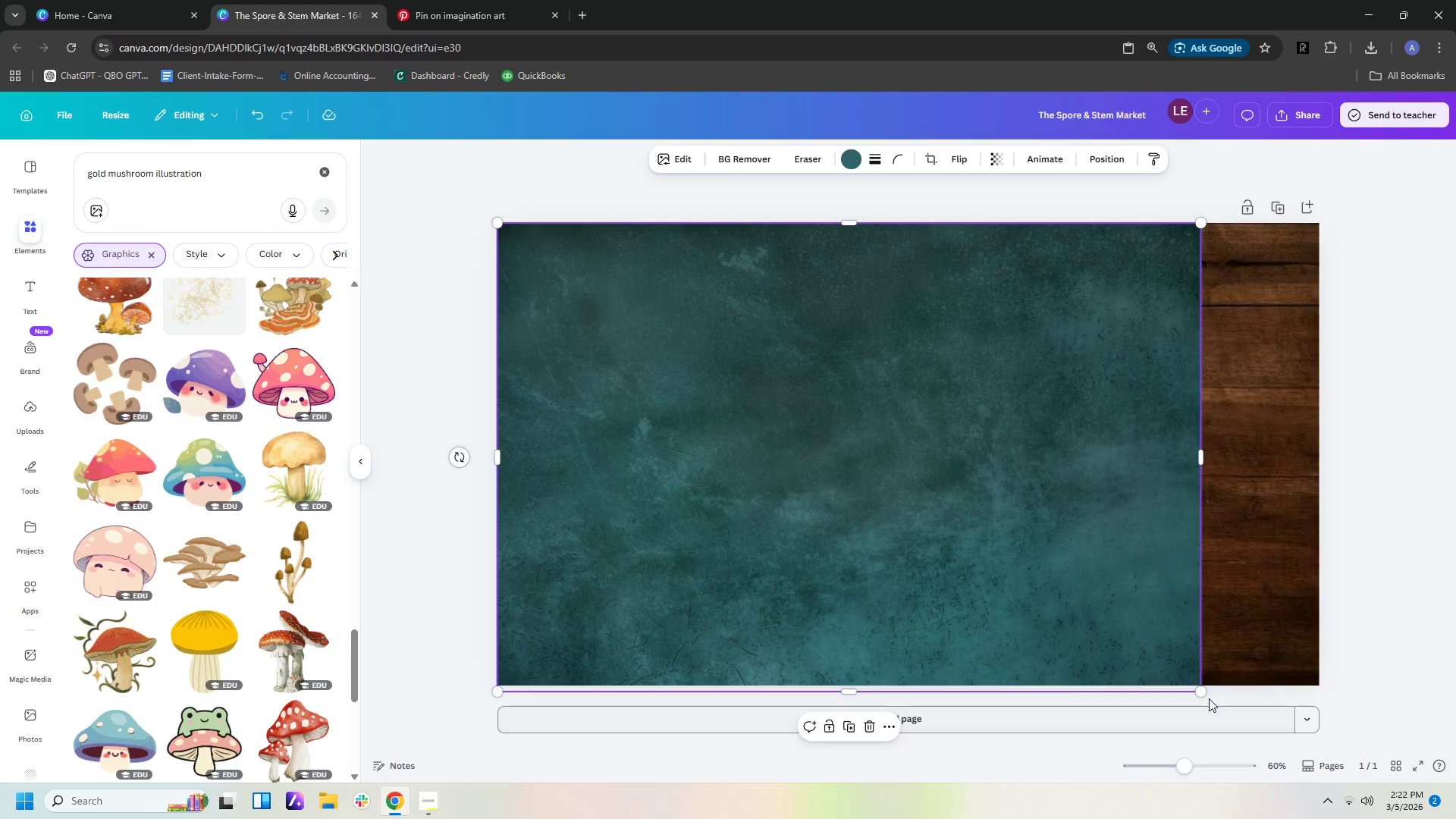 
left_click_drag(start_coordinate=[1202, 690], to_coordinate=[1194, 677])
 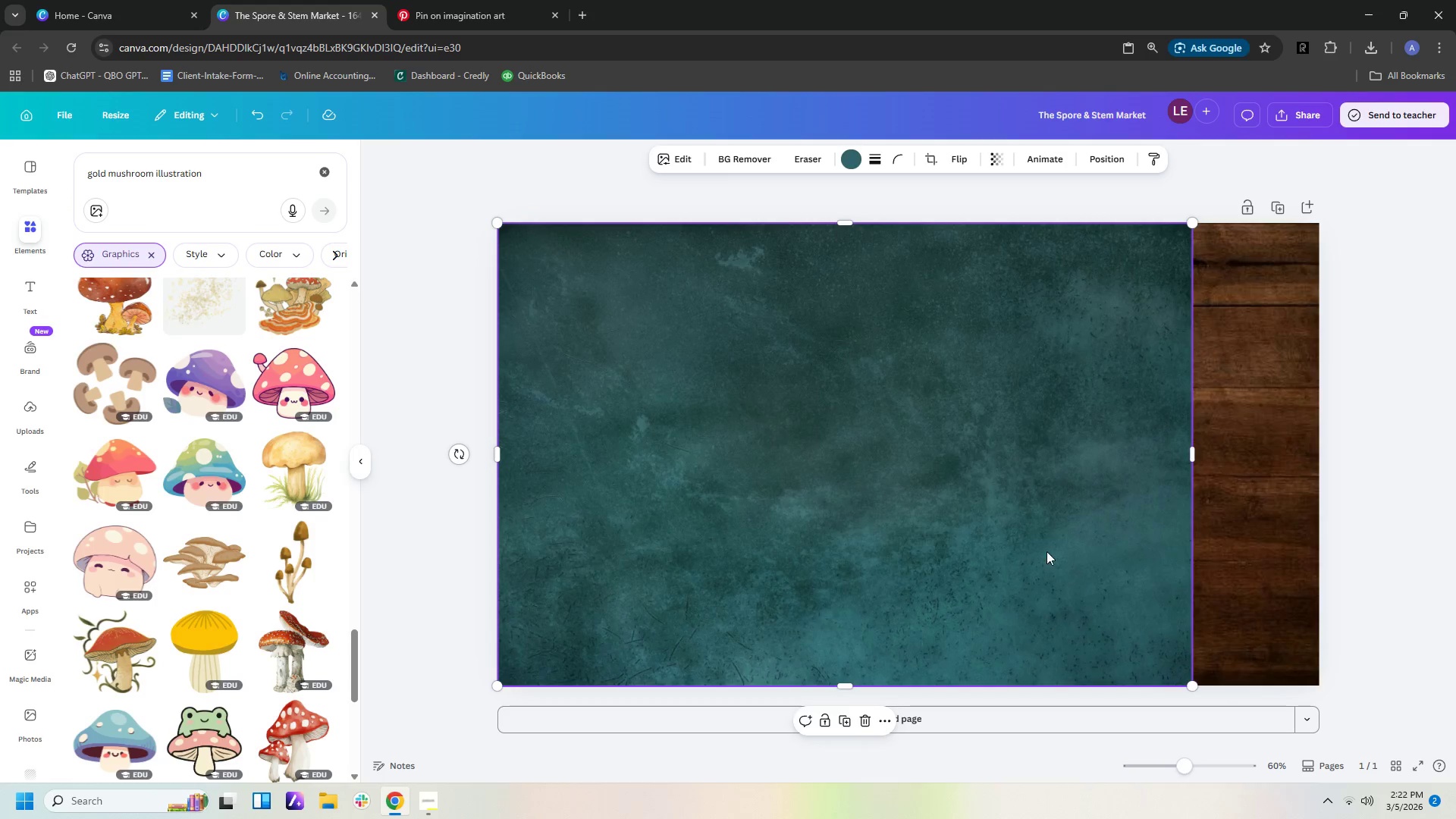 
left_click_drag(start_coordinate=[1046, 551], to_coordinate=[890, 554])
 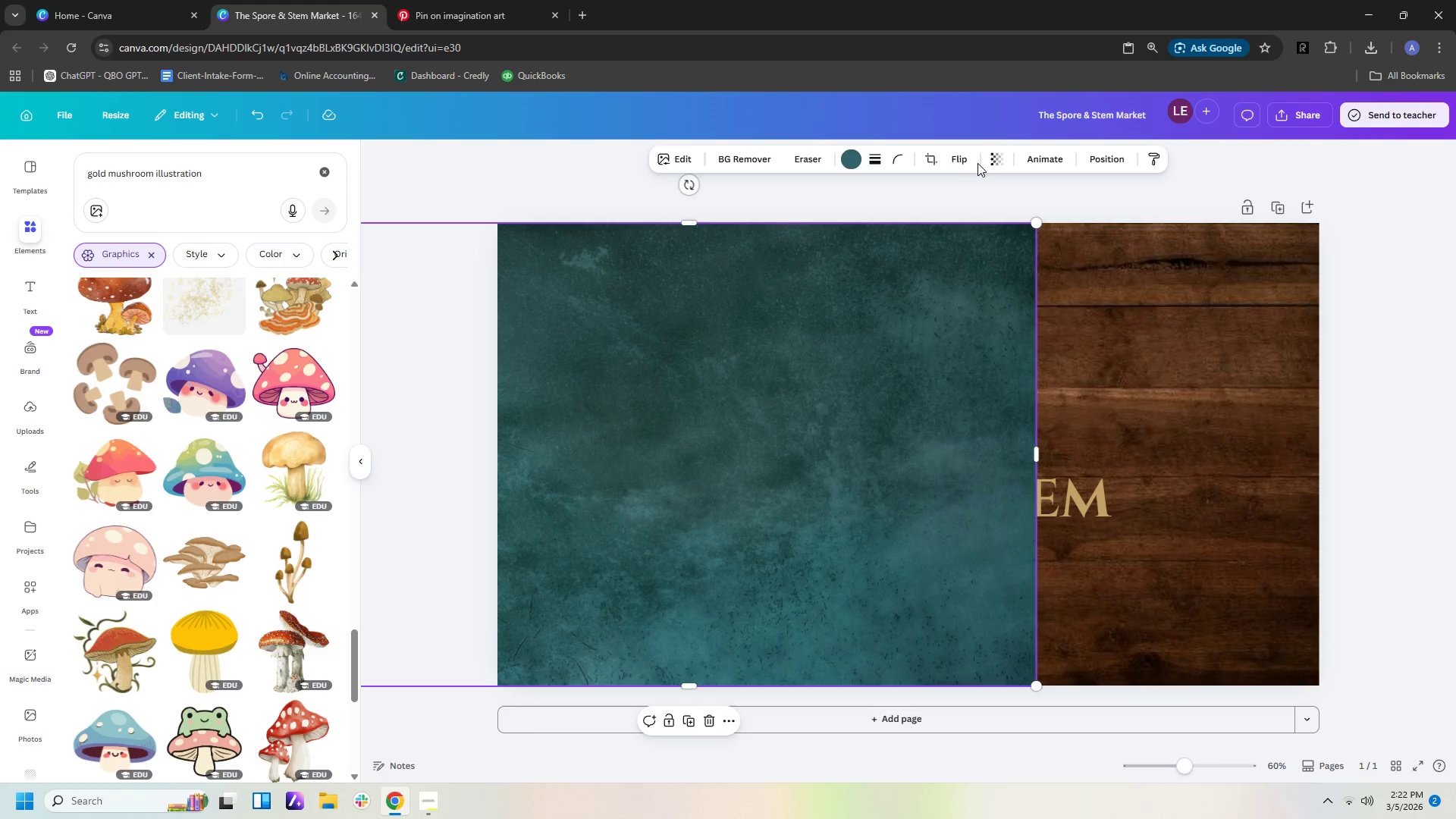 
left_click([999, 157])
 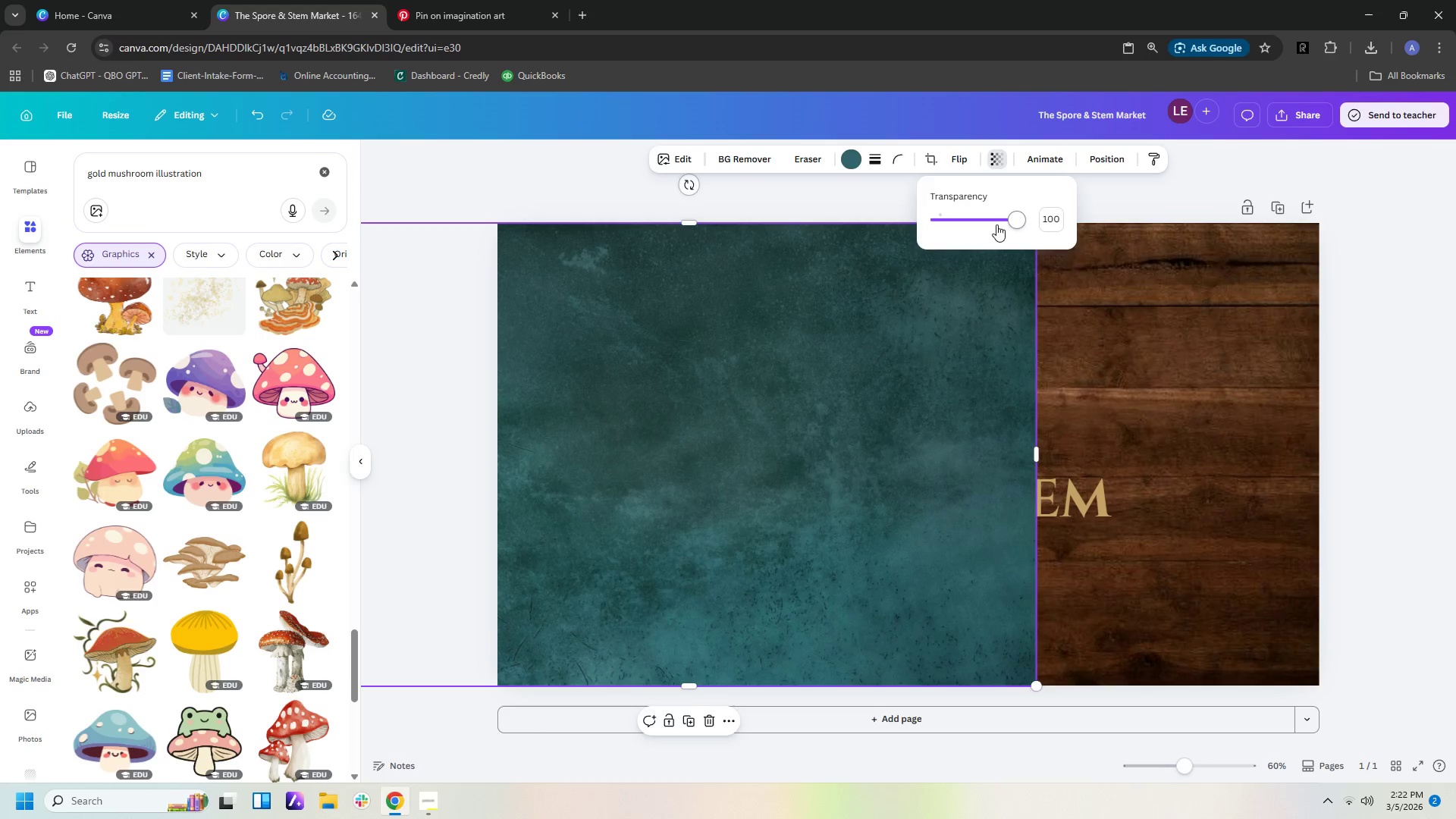 
left_click_drag(start_coordinate=[1015, 220], to_coordinate=[1003, 221])
 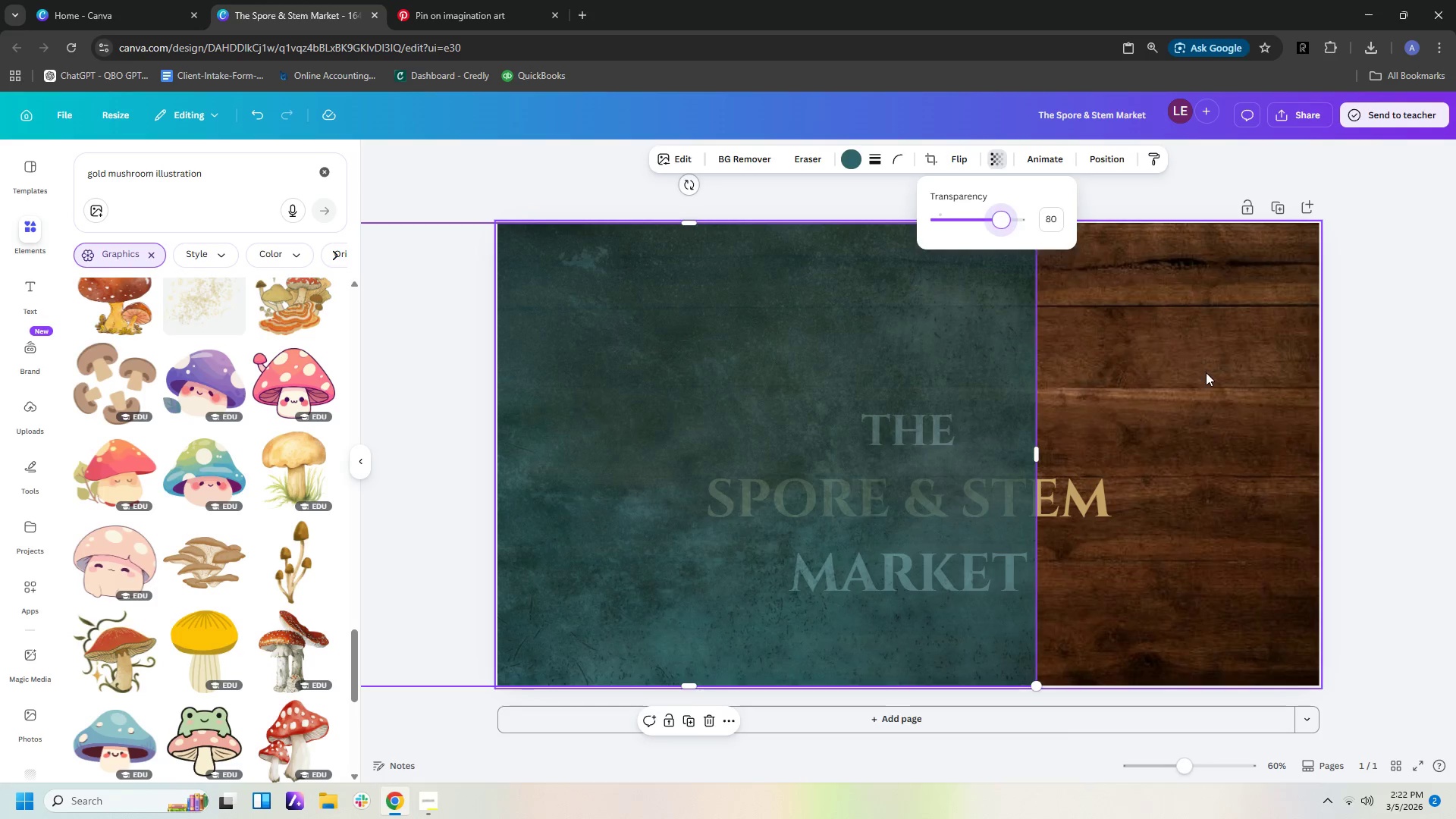 
left_click([1206, 372])
 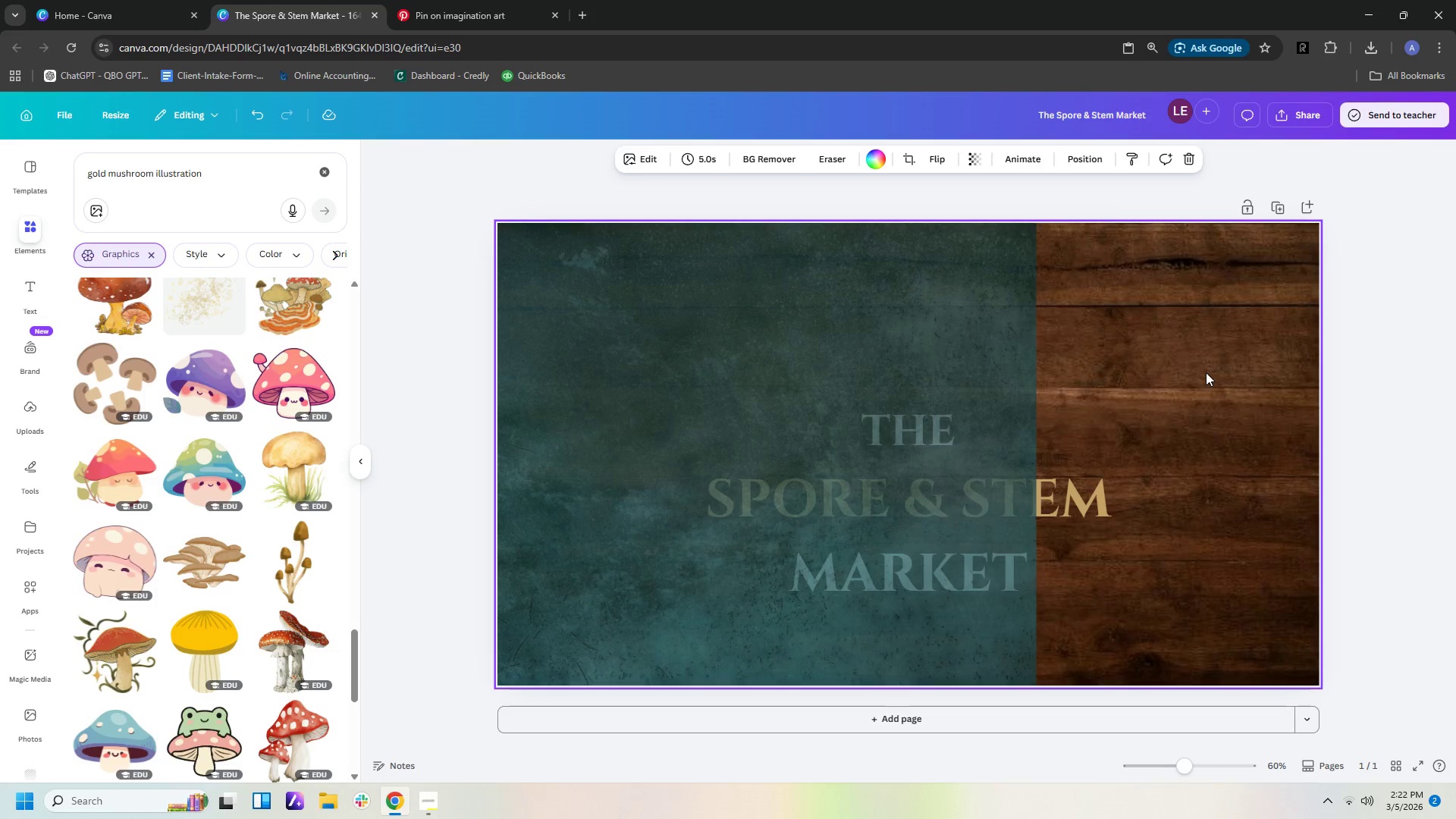 
left_click([1206, 372])
 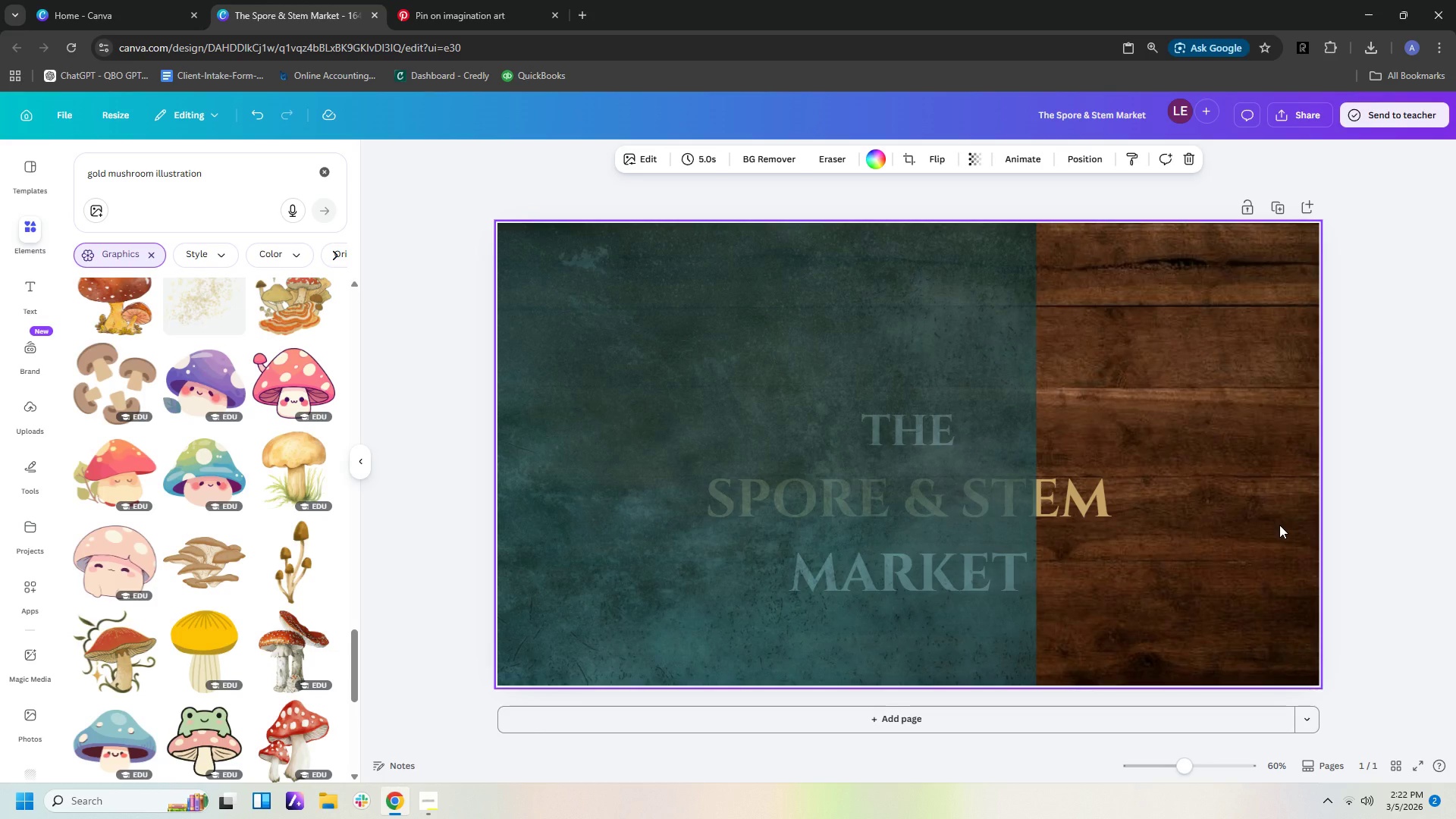 
right_click([1279, 525])
 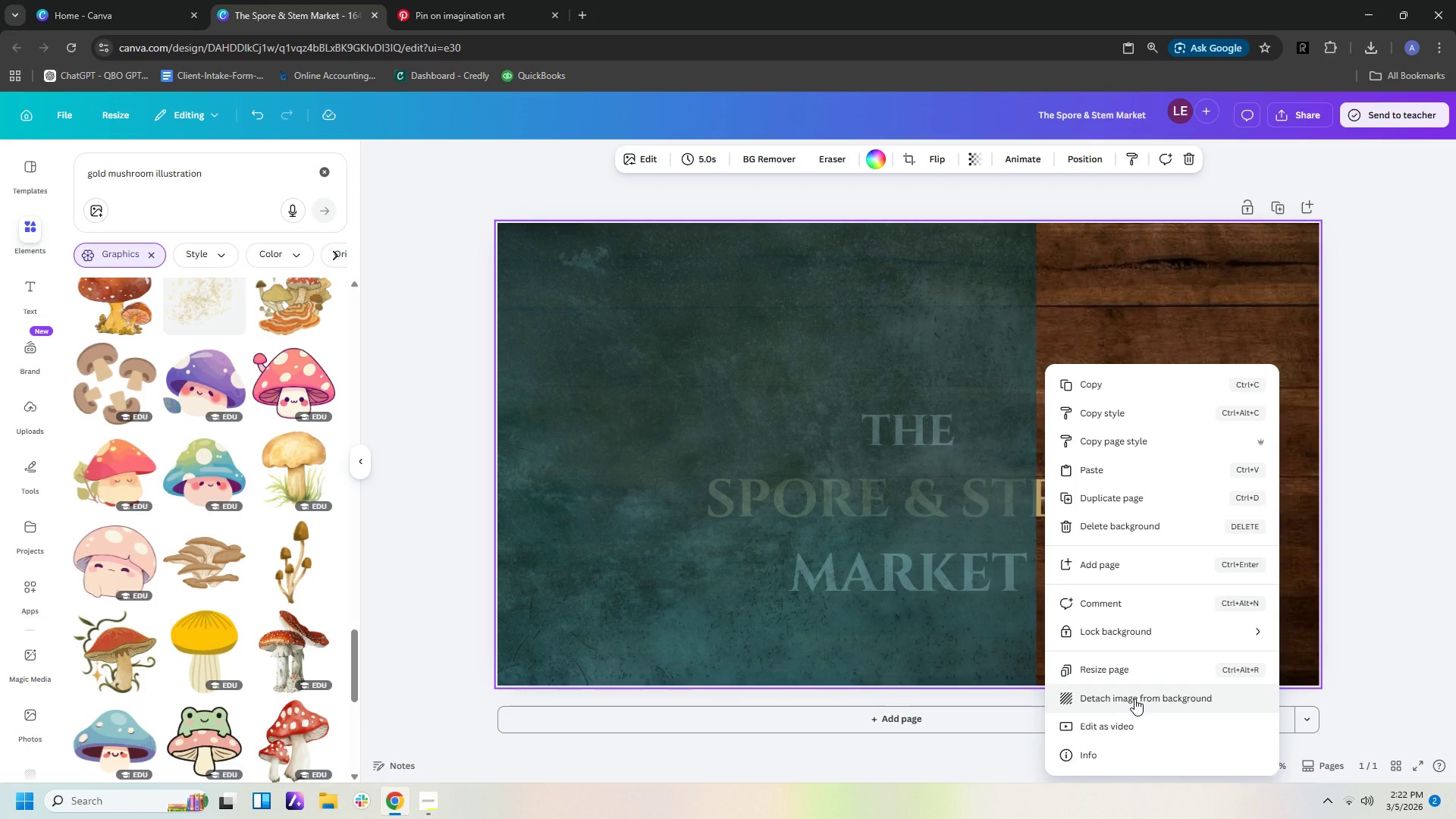 
left_click([1134, 698])
 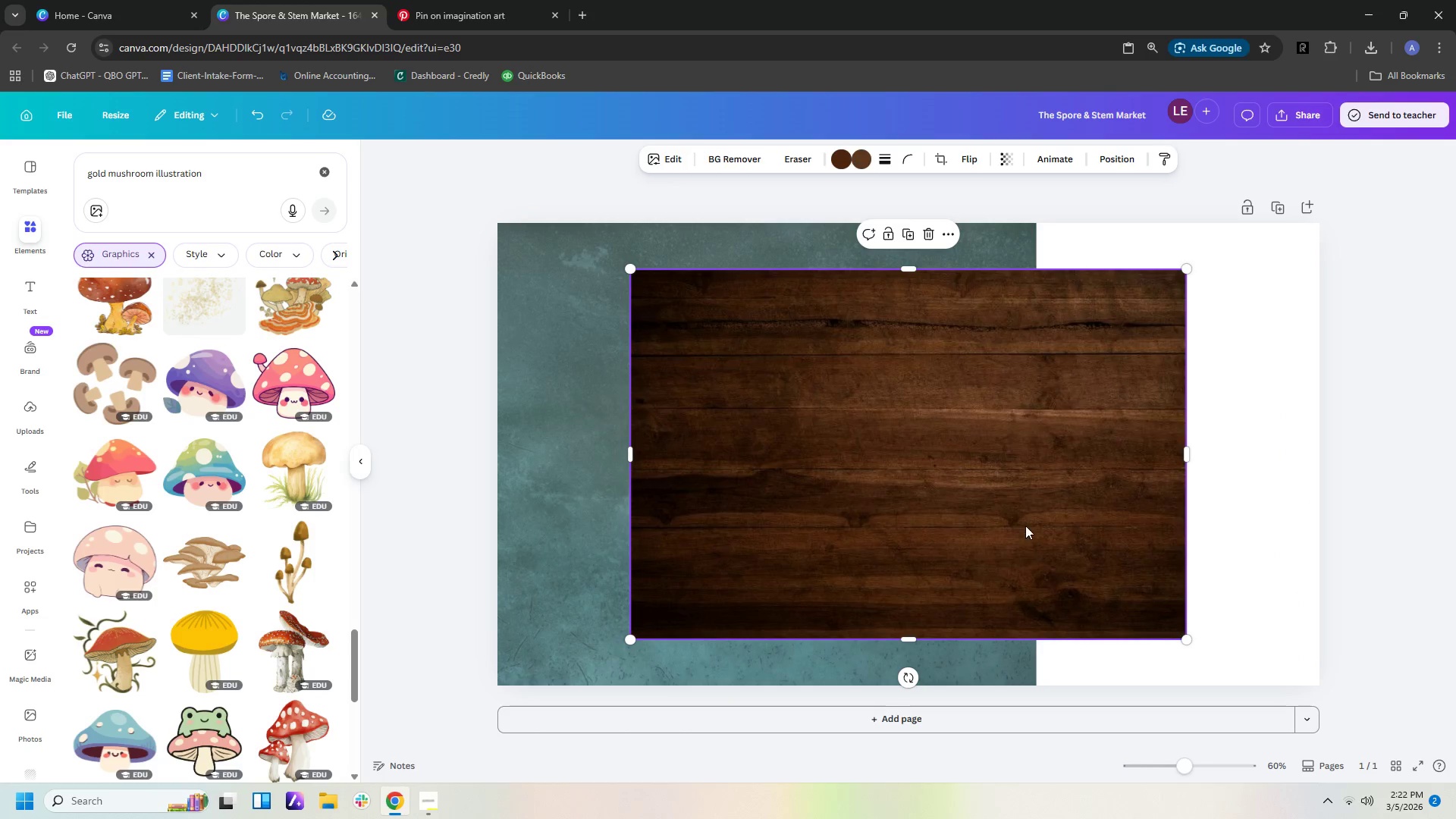 
left_click_drag(start_coordinate=[1021, 517], to_coordinate=[1156, 472])
 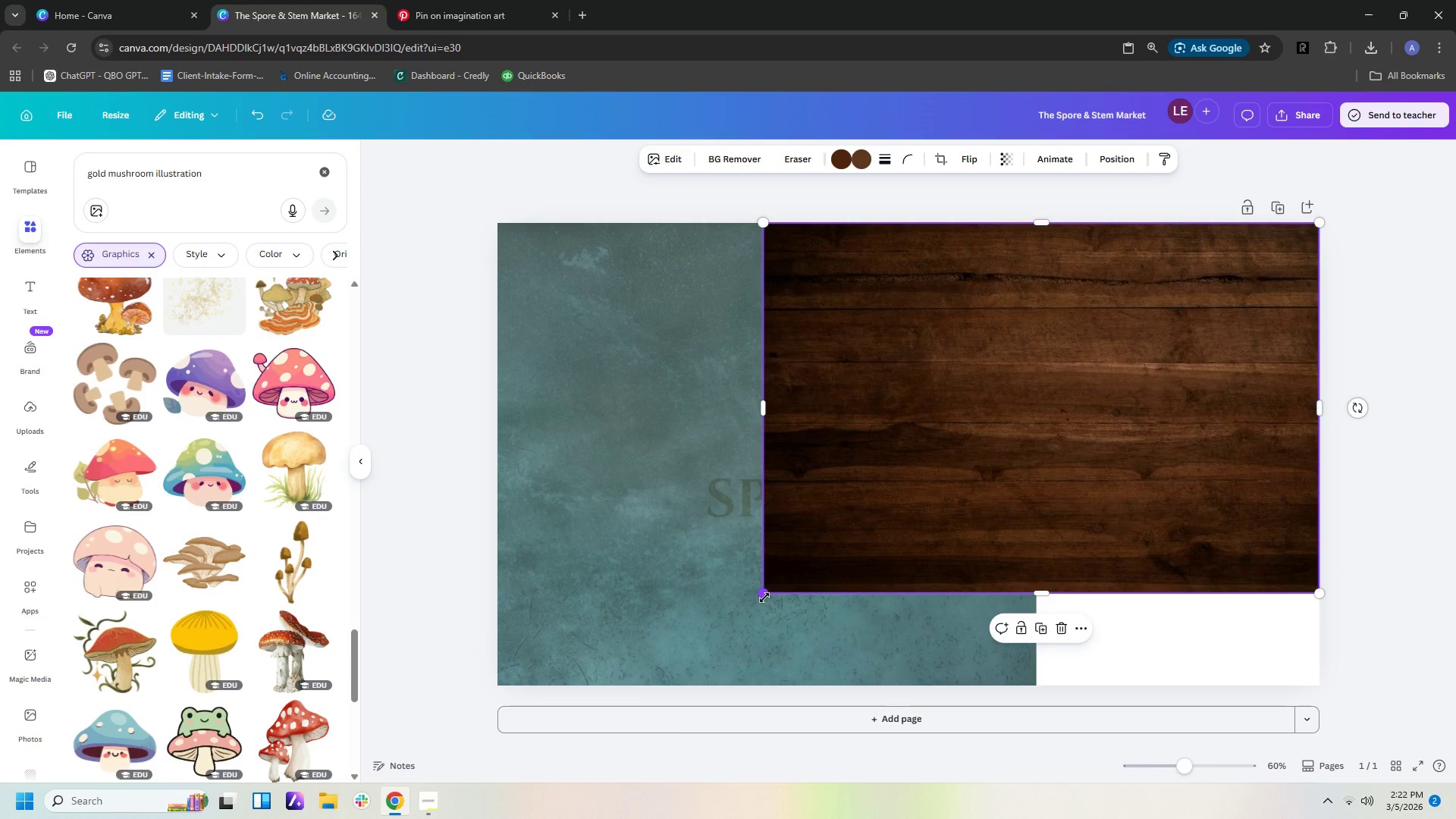 
left_click_drag(start_coordinate=[764, 598], to_coordinate=[633, 698])
 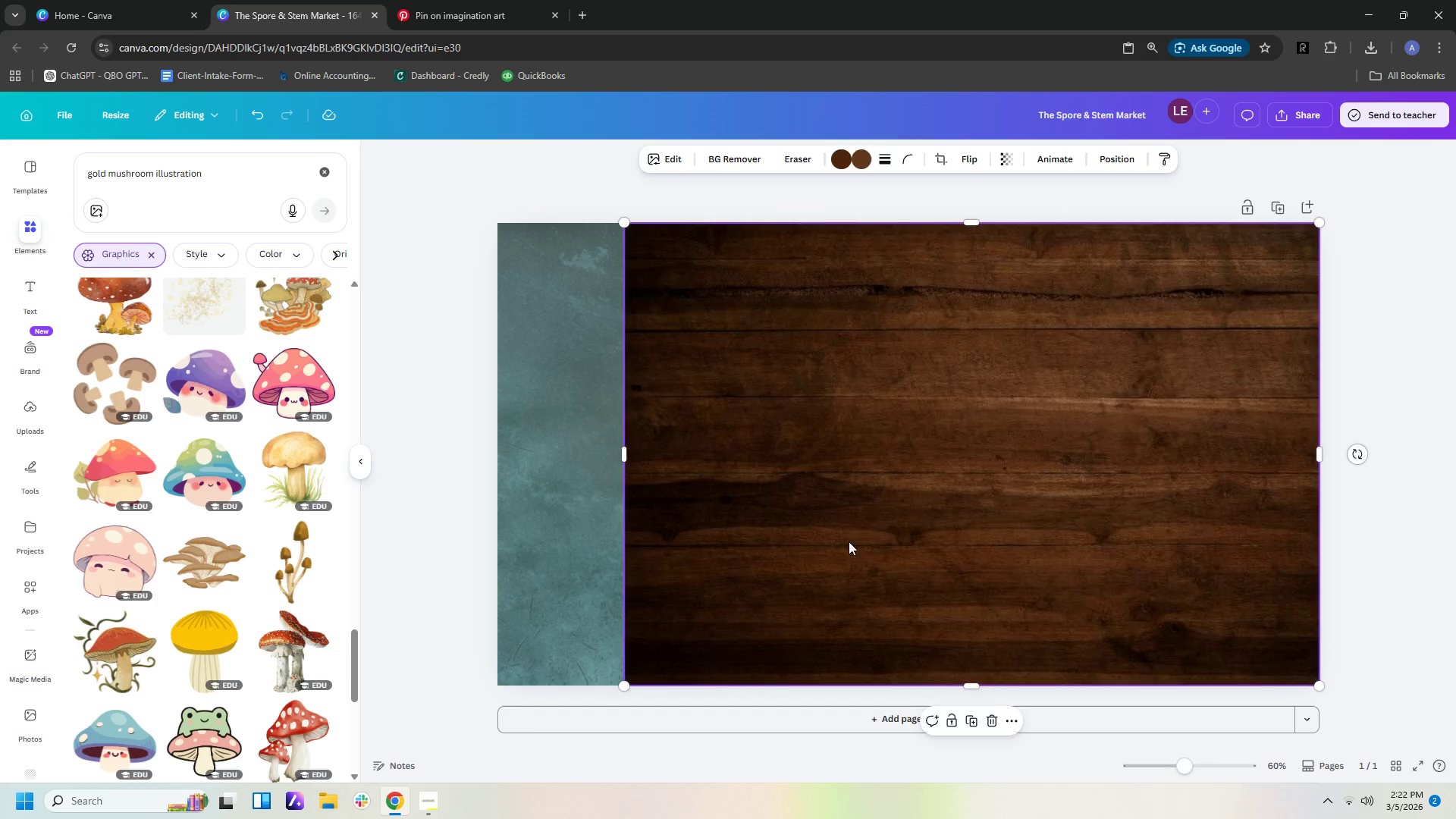 
left_click_drag(start_coordinate=[849, 541], to_coordinate=[1171, 542])
 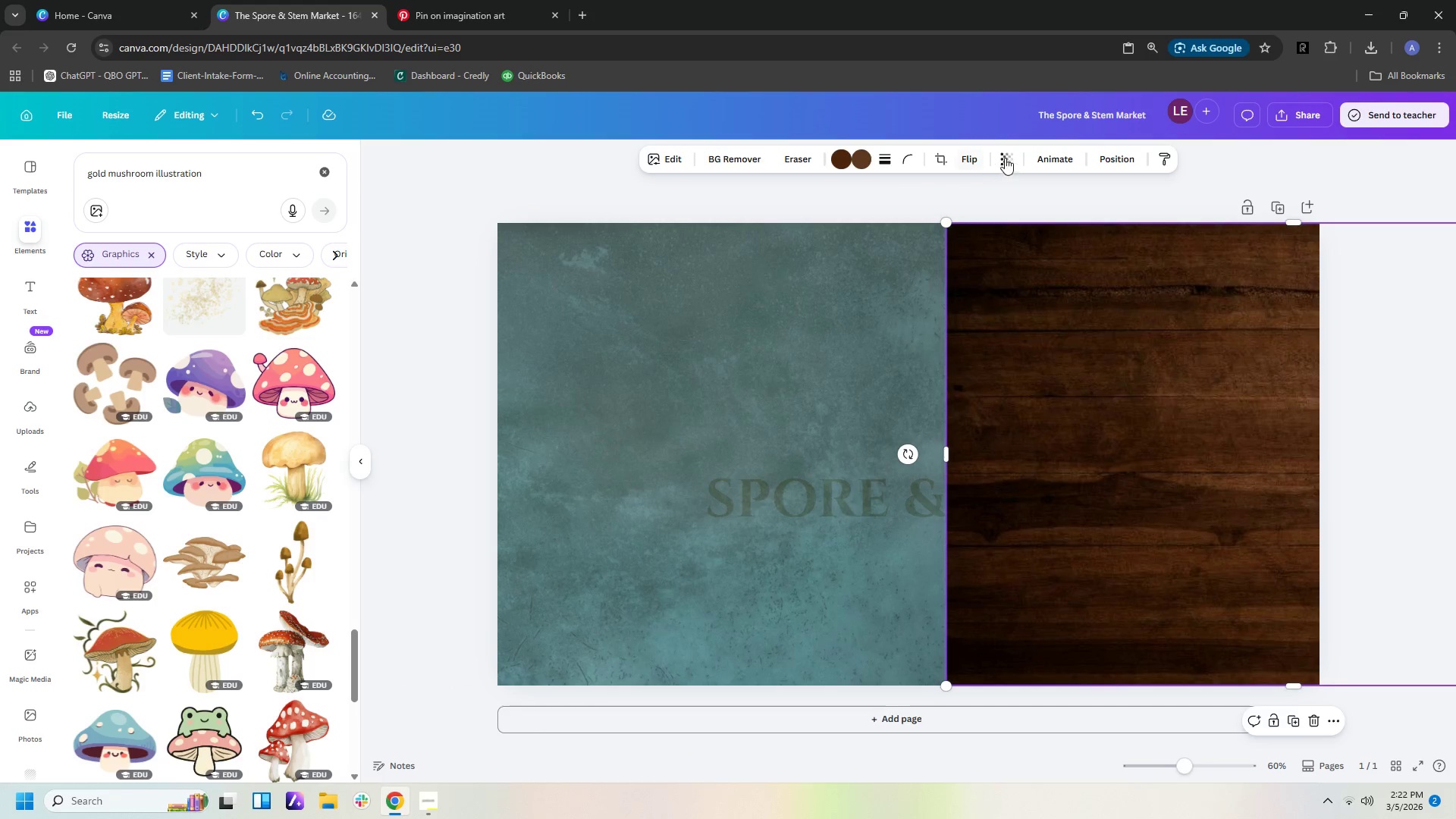 
left_click([1012, 157])
 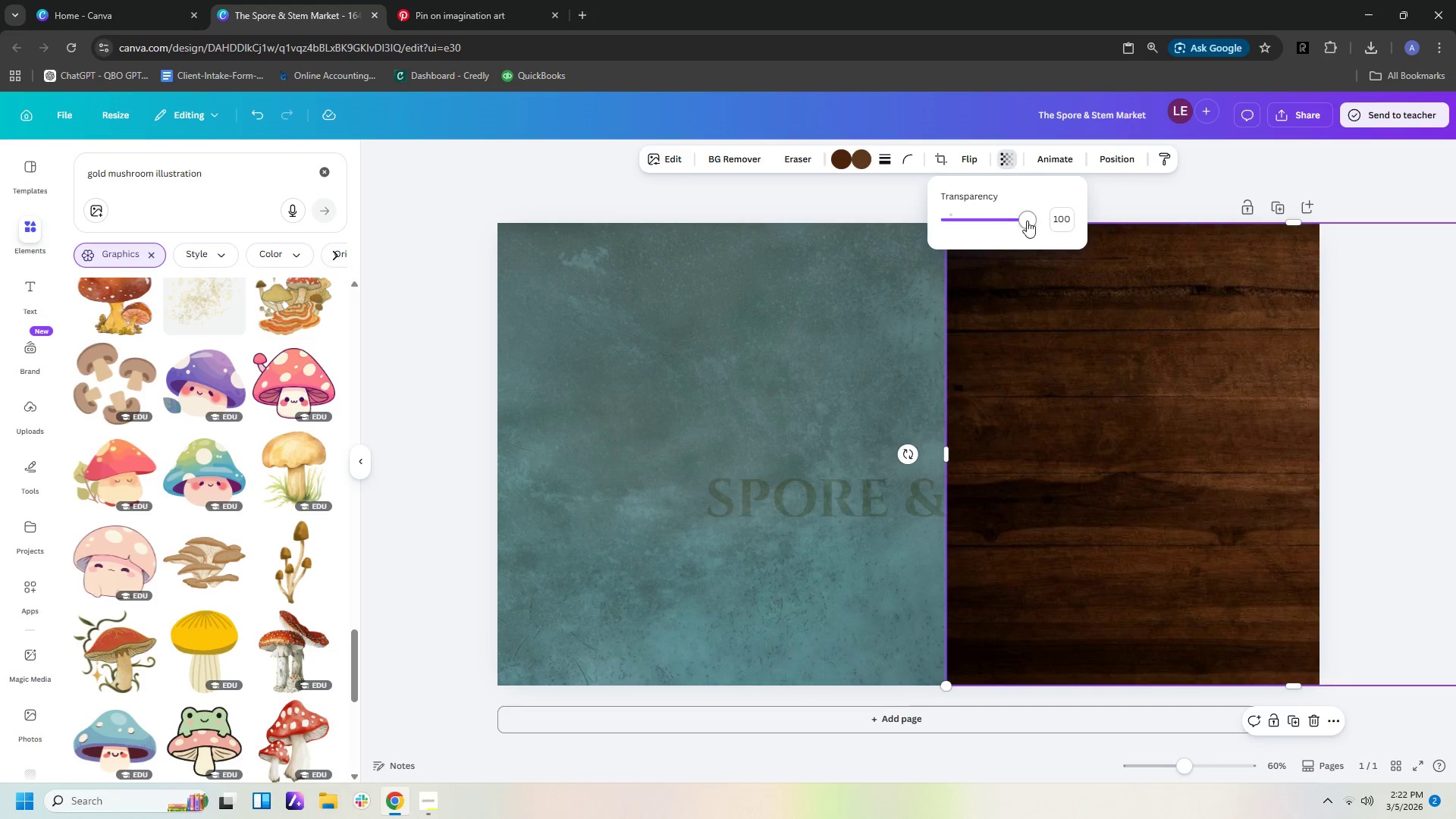 
left_click_drag(start_coordinate=[1027, 221], to_coordinate=[990, 224])
 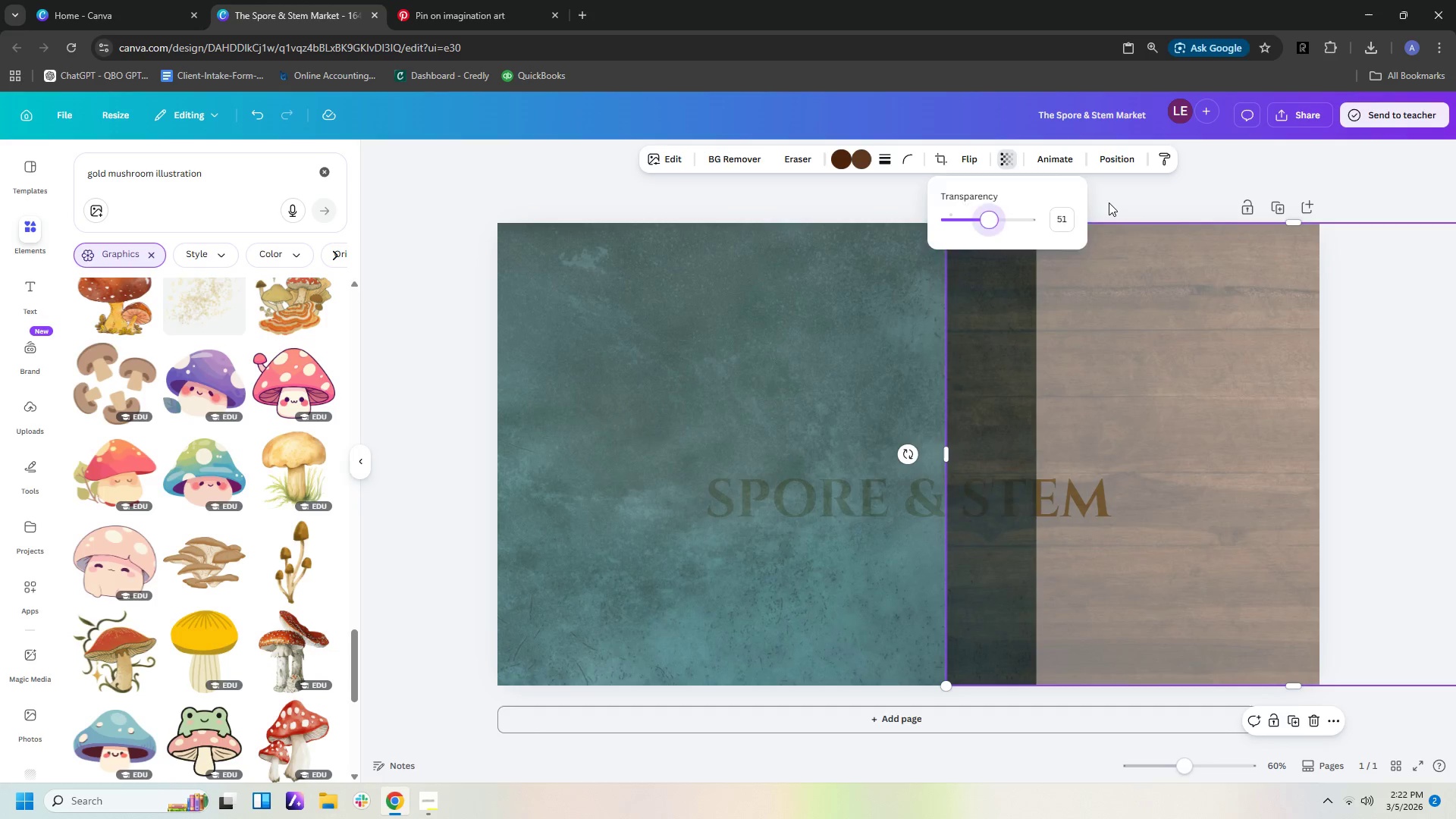 
left_click([1109, 202])
 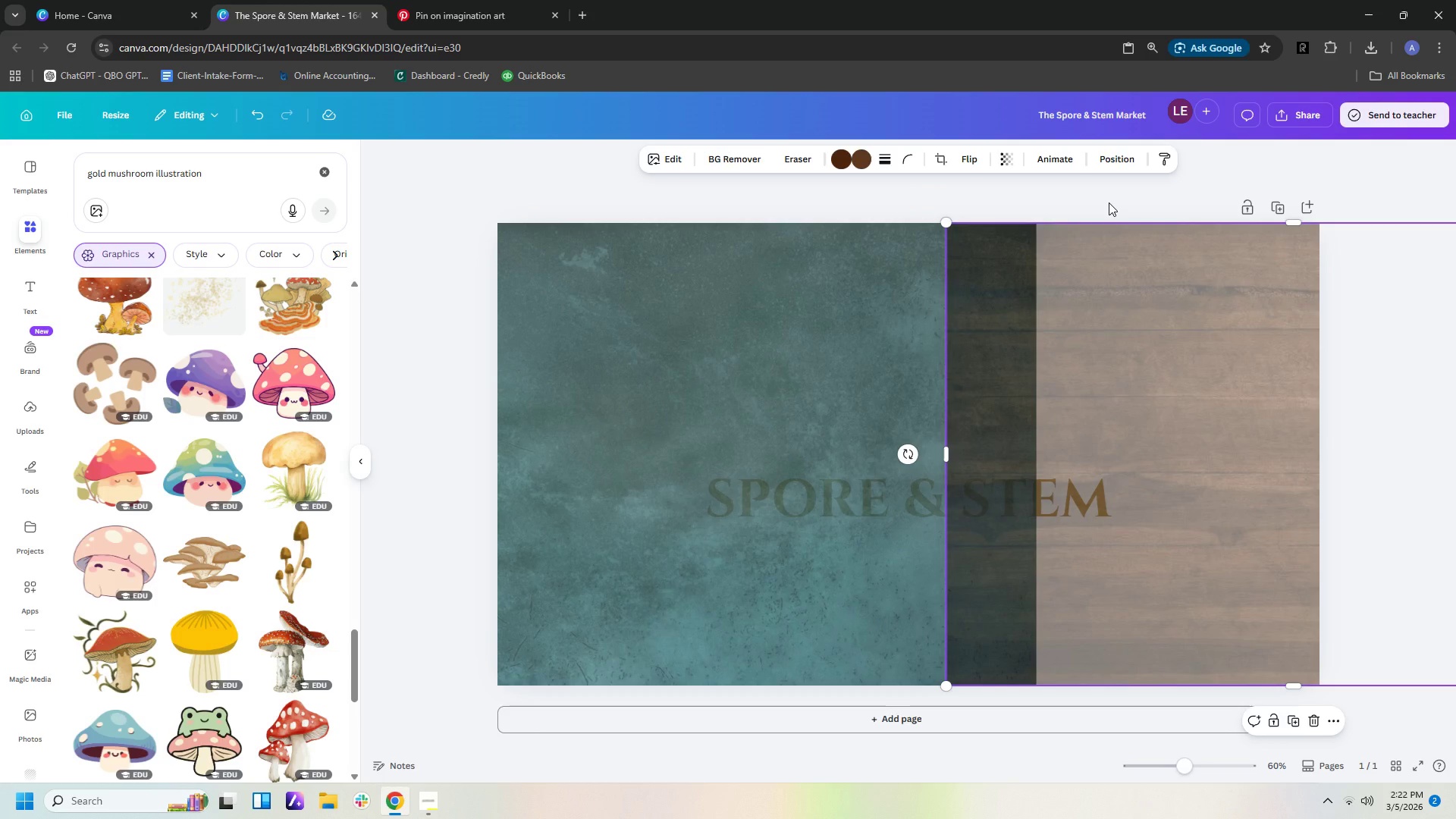 
left_click([1109, 202])
 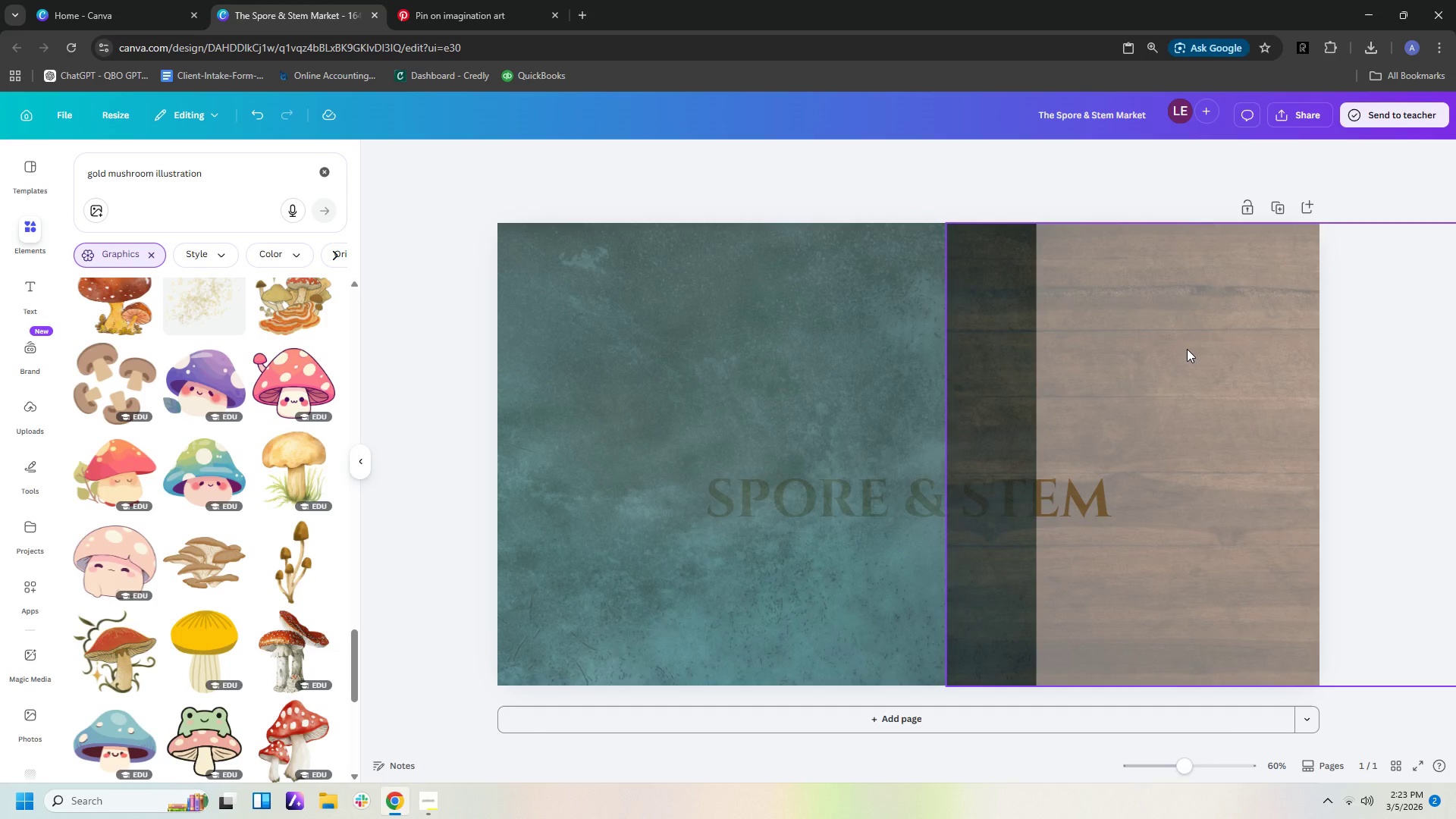 
right_click([1187, 349])
 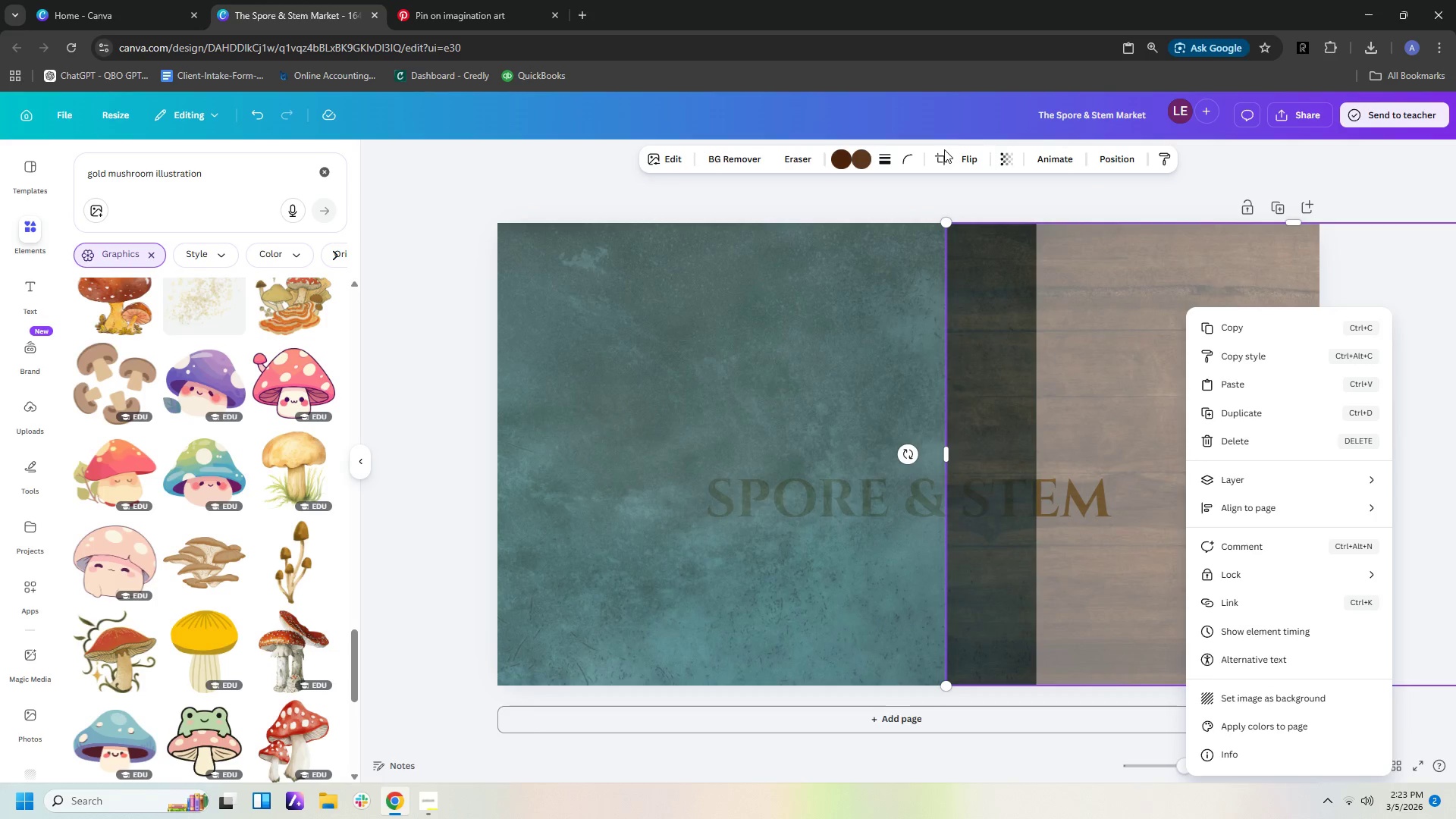 
left_click([1000, 166])
 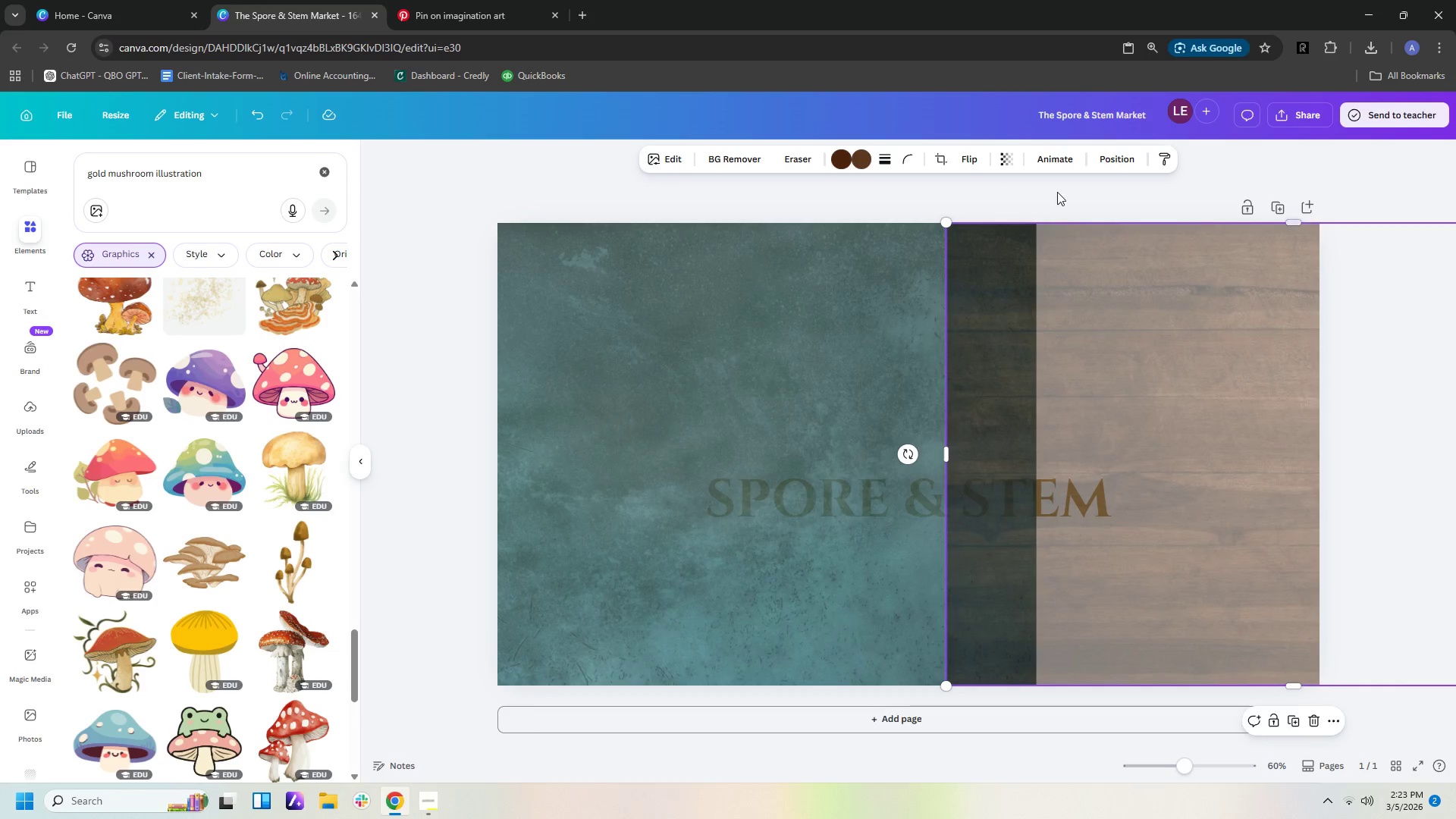 
left_click([1014, 157])
 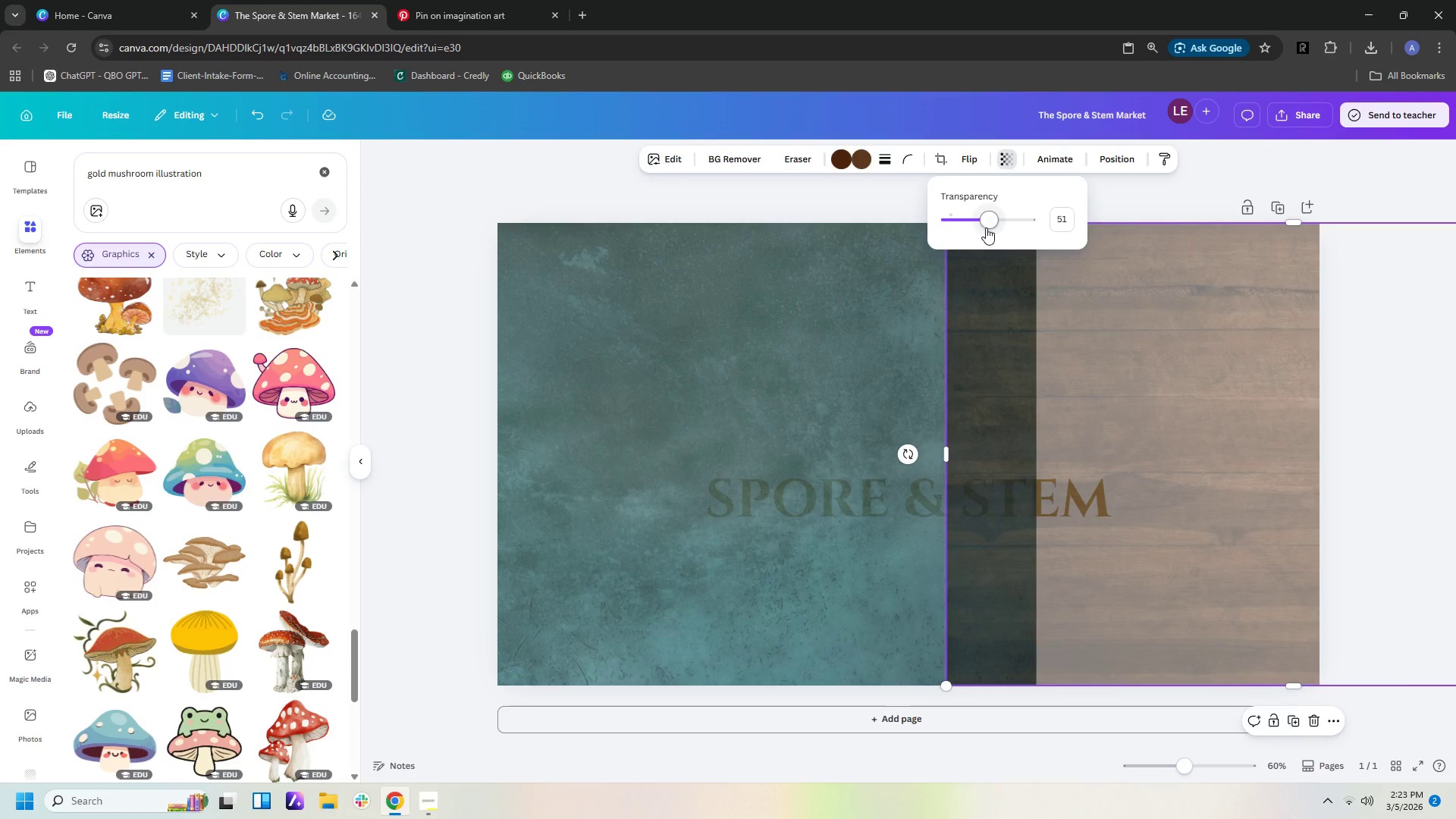 
left_click_drag(start_coordinate=[987, 226], to_coordinate=[1021, 235])
 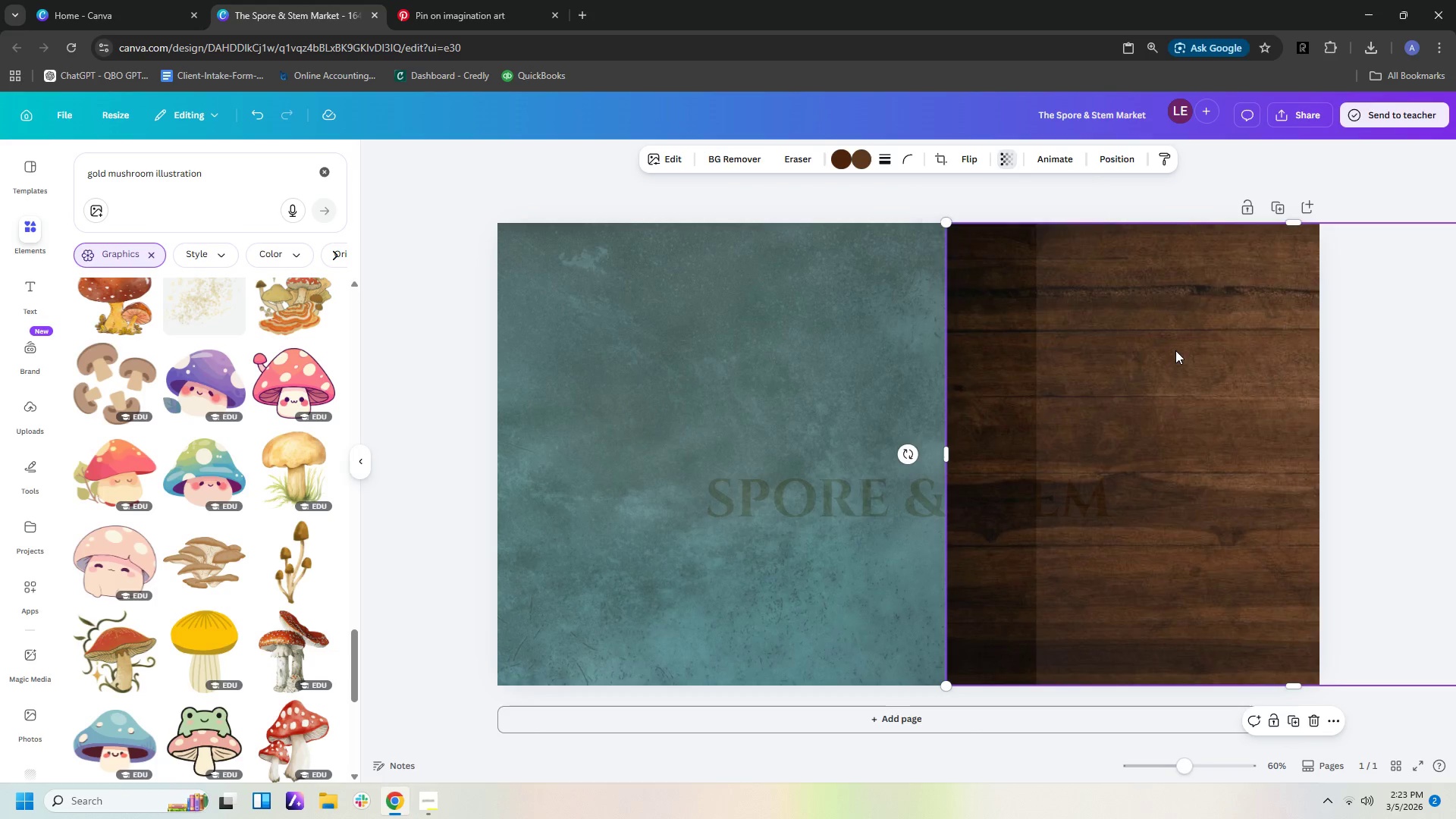 
left_click([1175, 350])
 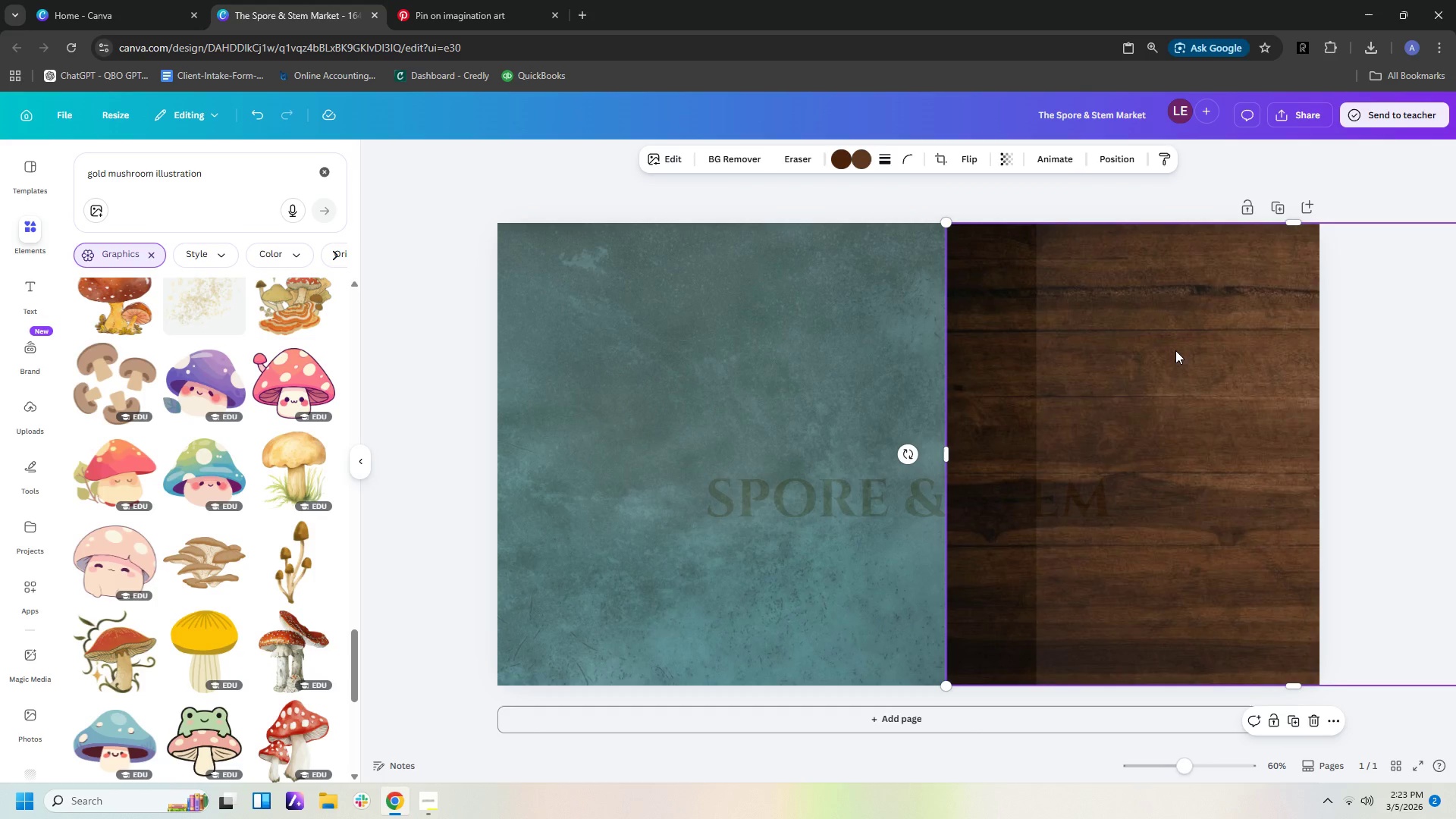 
left_click([1175, 350])
 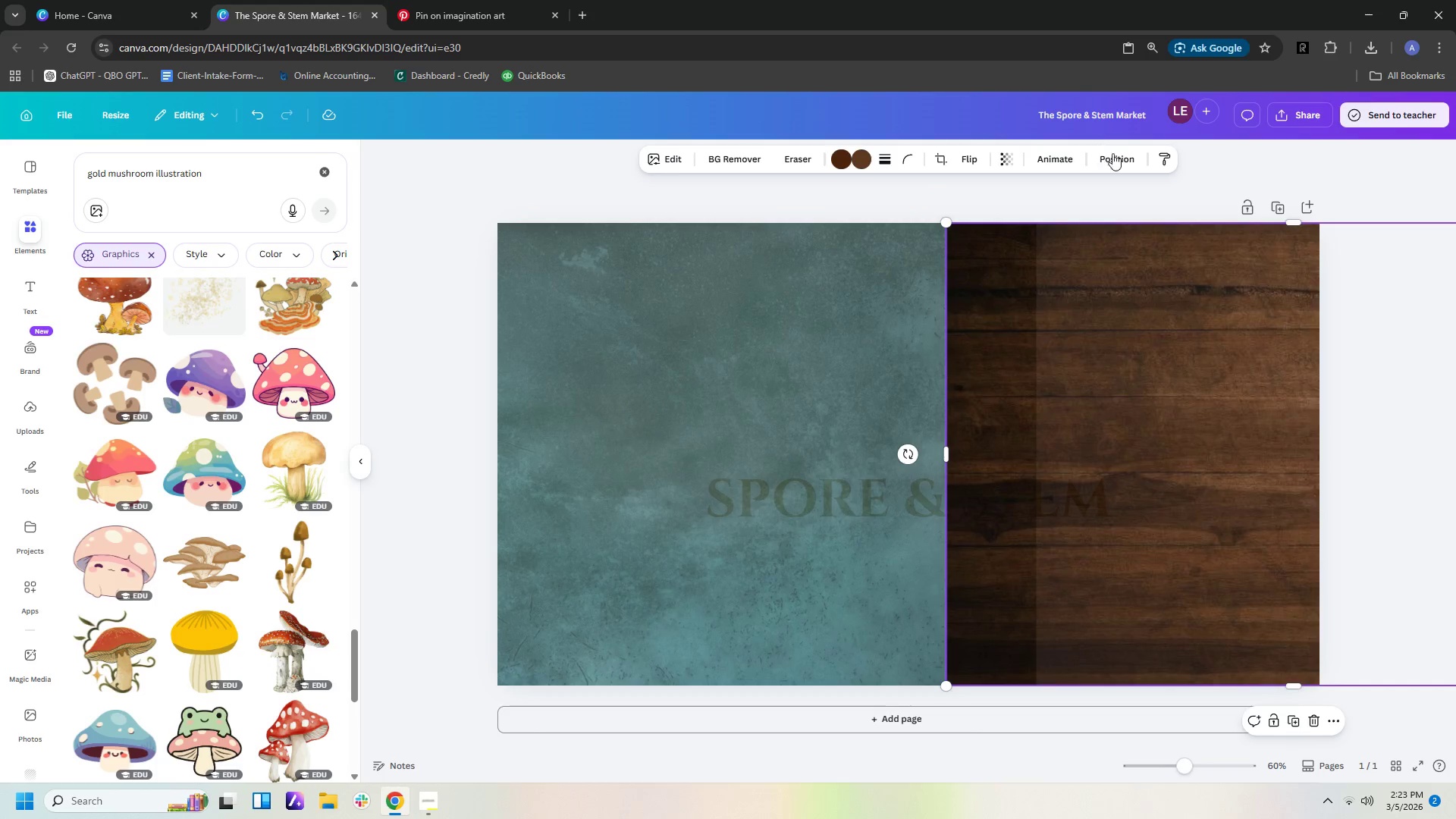 
left_click([1125, 162])
 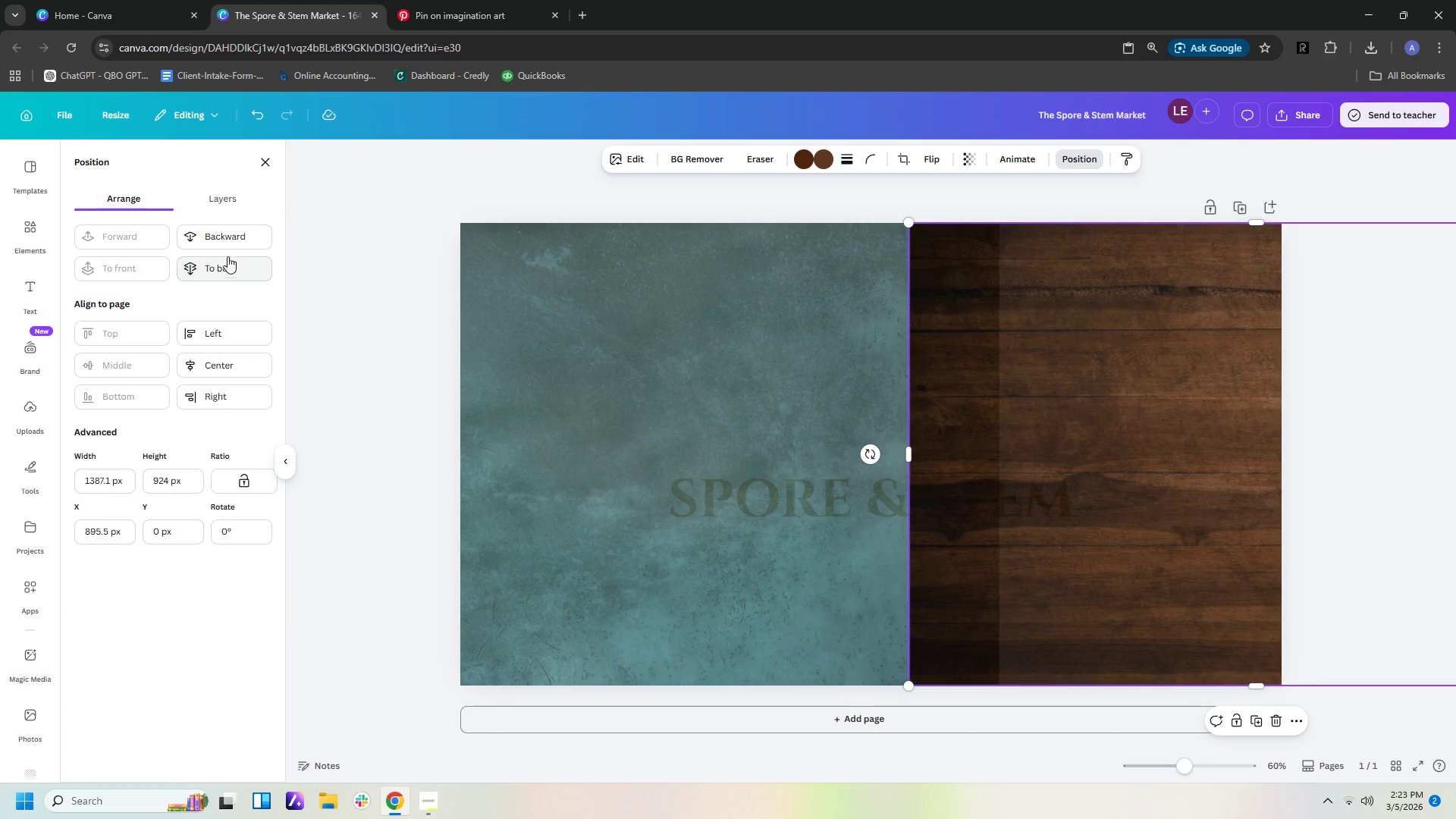 
left_click([231, 268])
 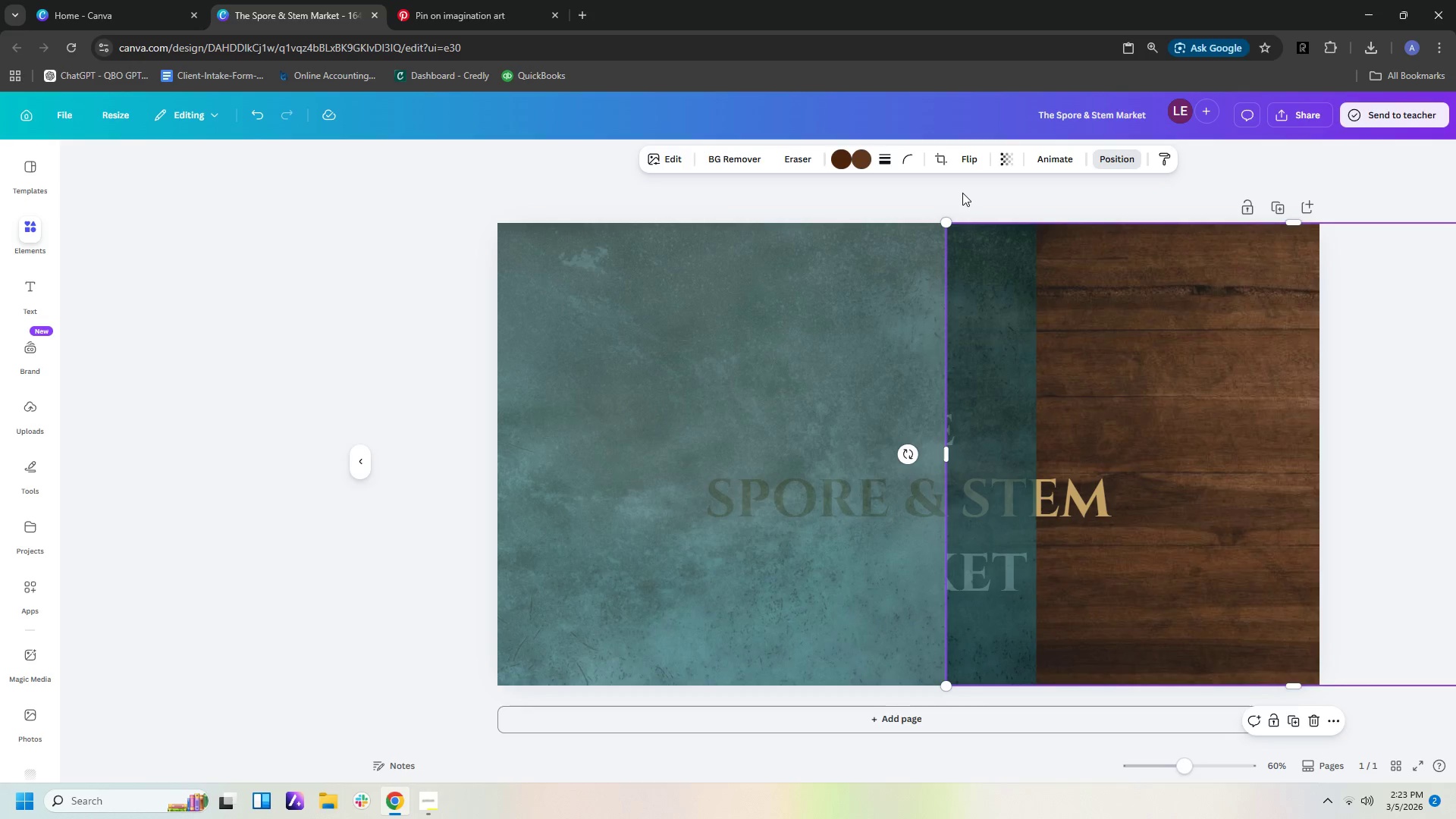 
double_click([962, 193])
 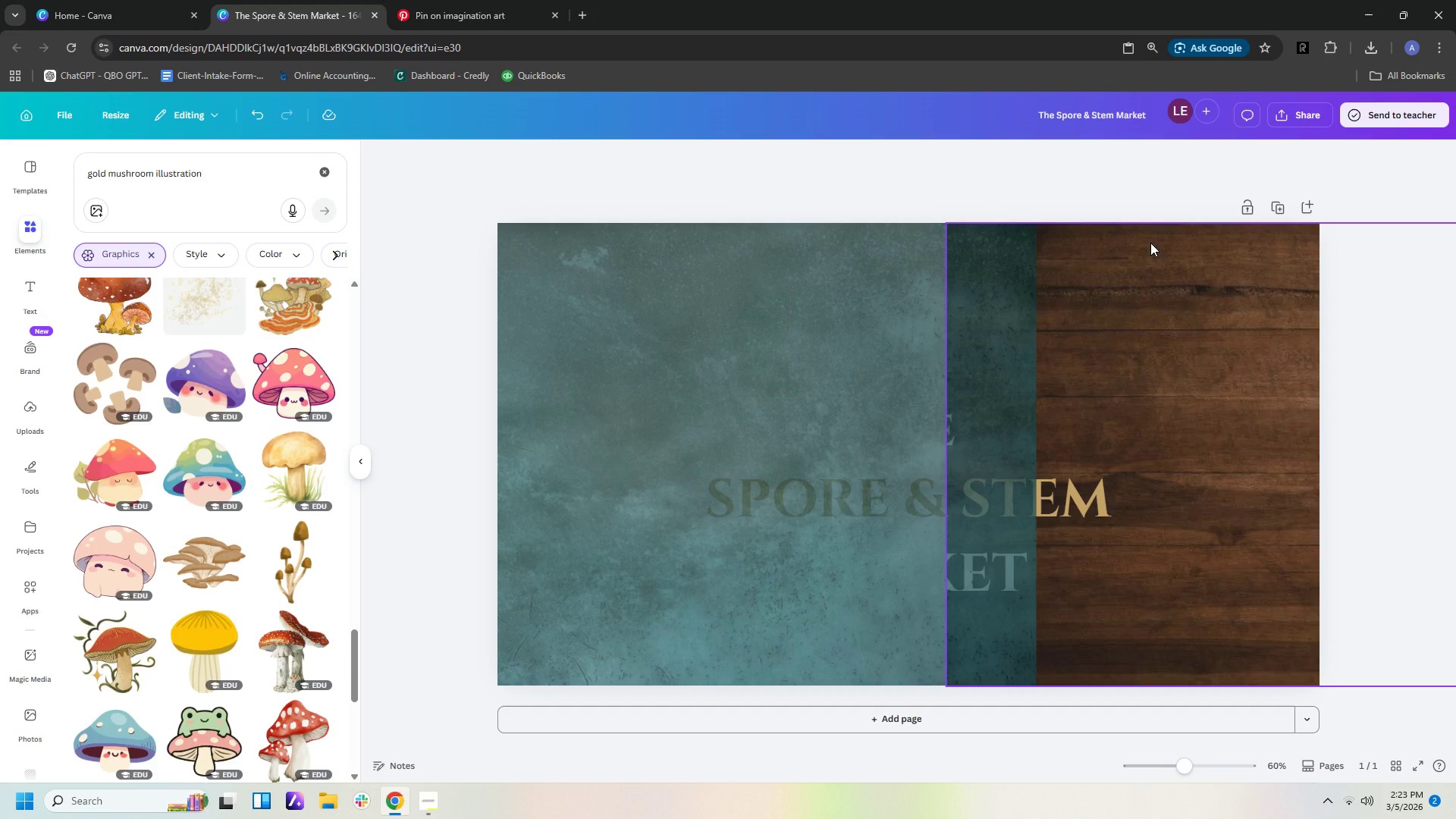 
left_click_drag(start_coordinate=[1245, 312], to_coordinate=[798, 311])
 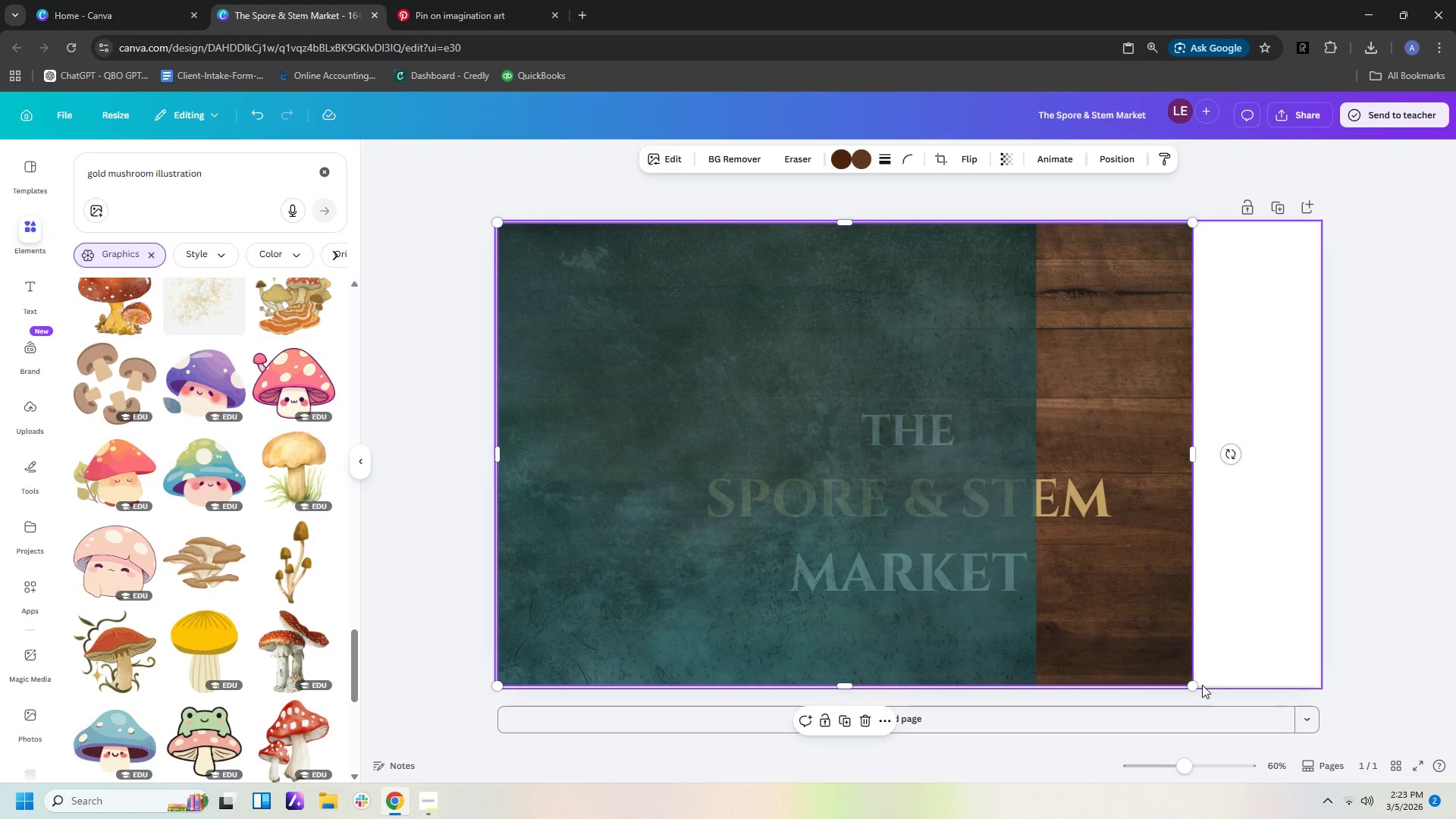 
left_click_drag(start_coordinate=[1197, 685], to_coordinate=[1349, 736])
 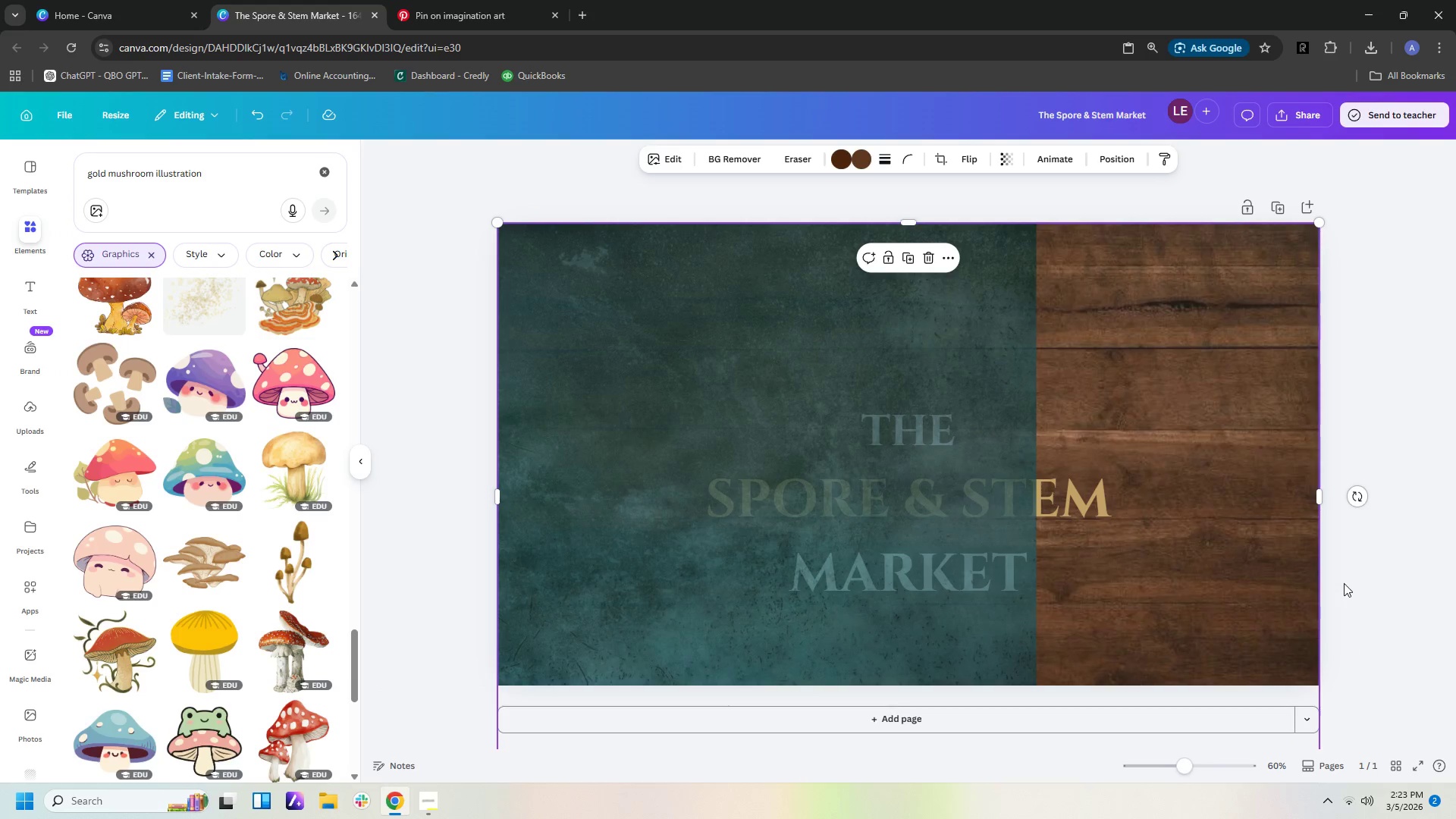 
left_click([1344, 582])
 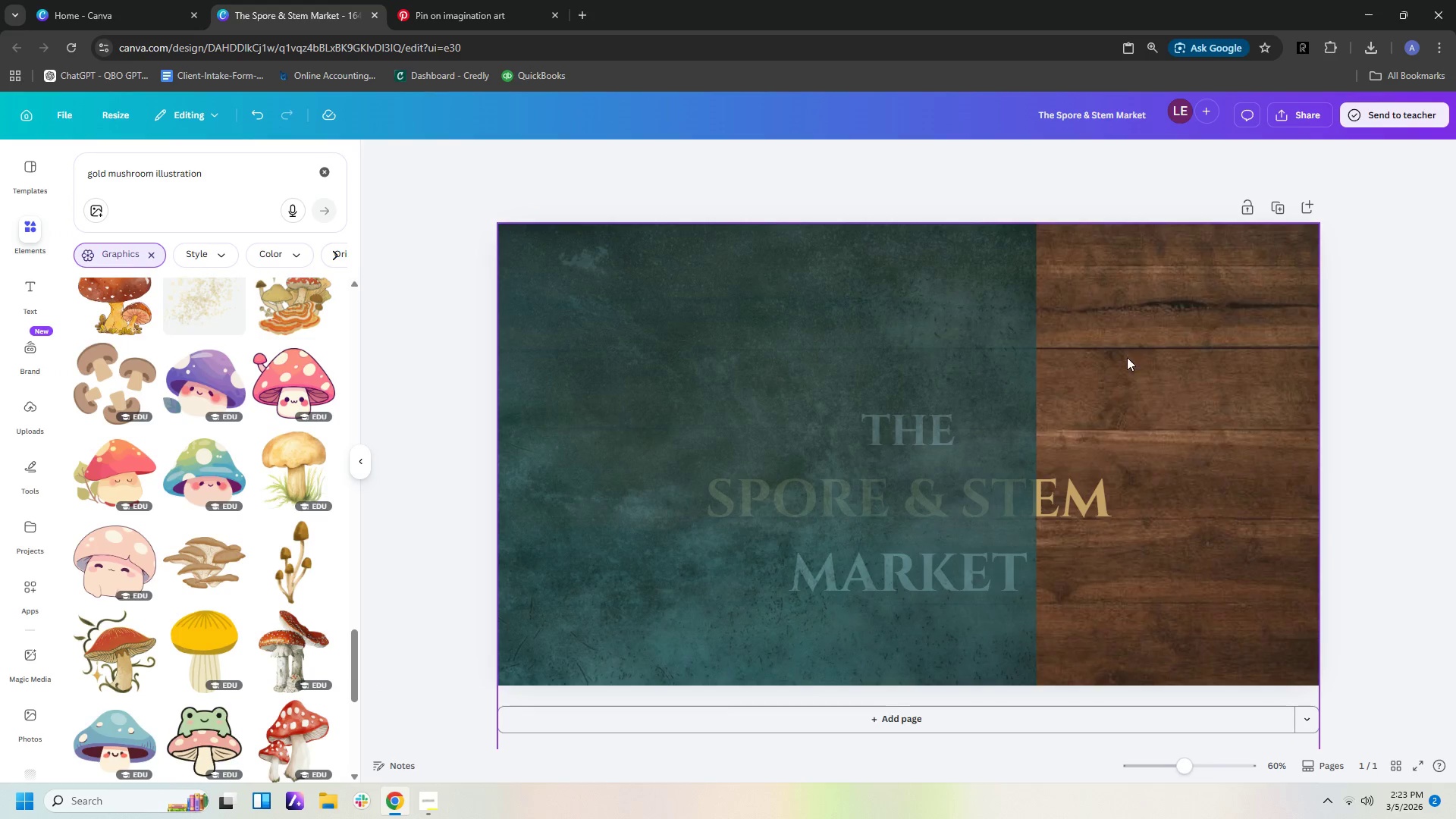 
left_click([1123, 347])
 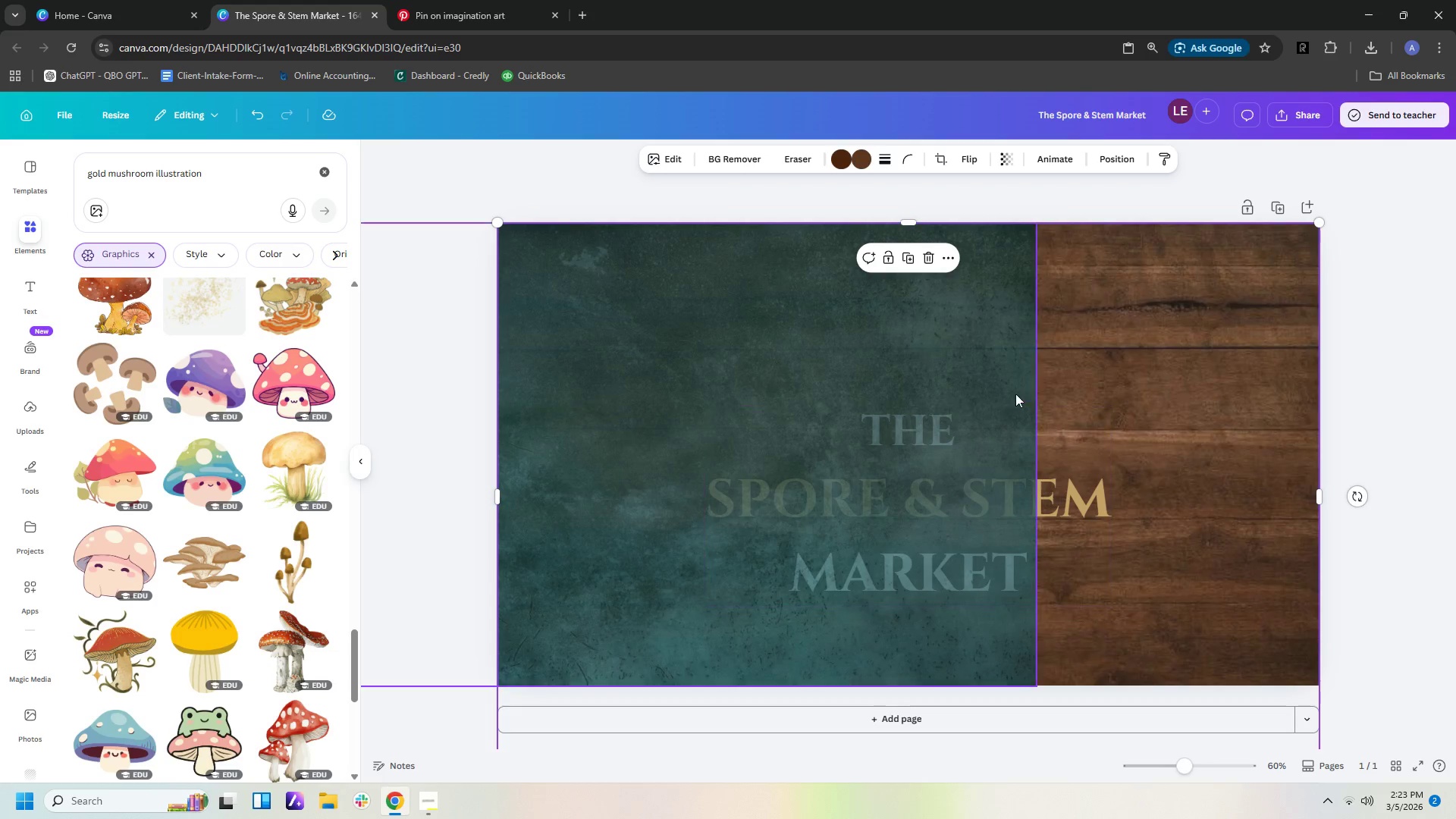 
left_click([1075, 513])
 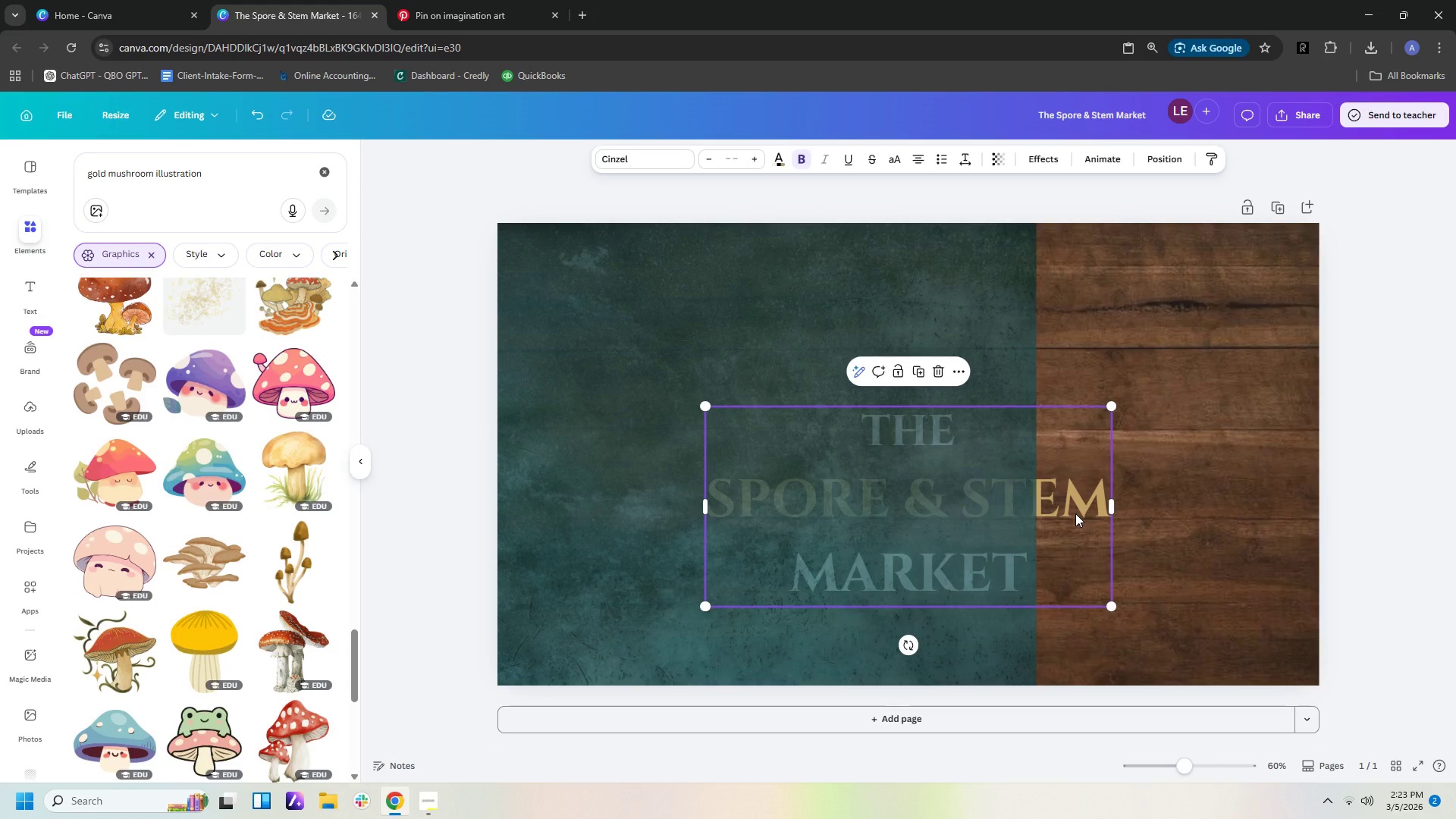 
right_click([1075, 513])
 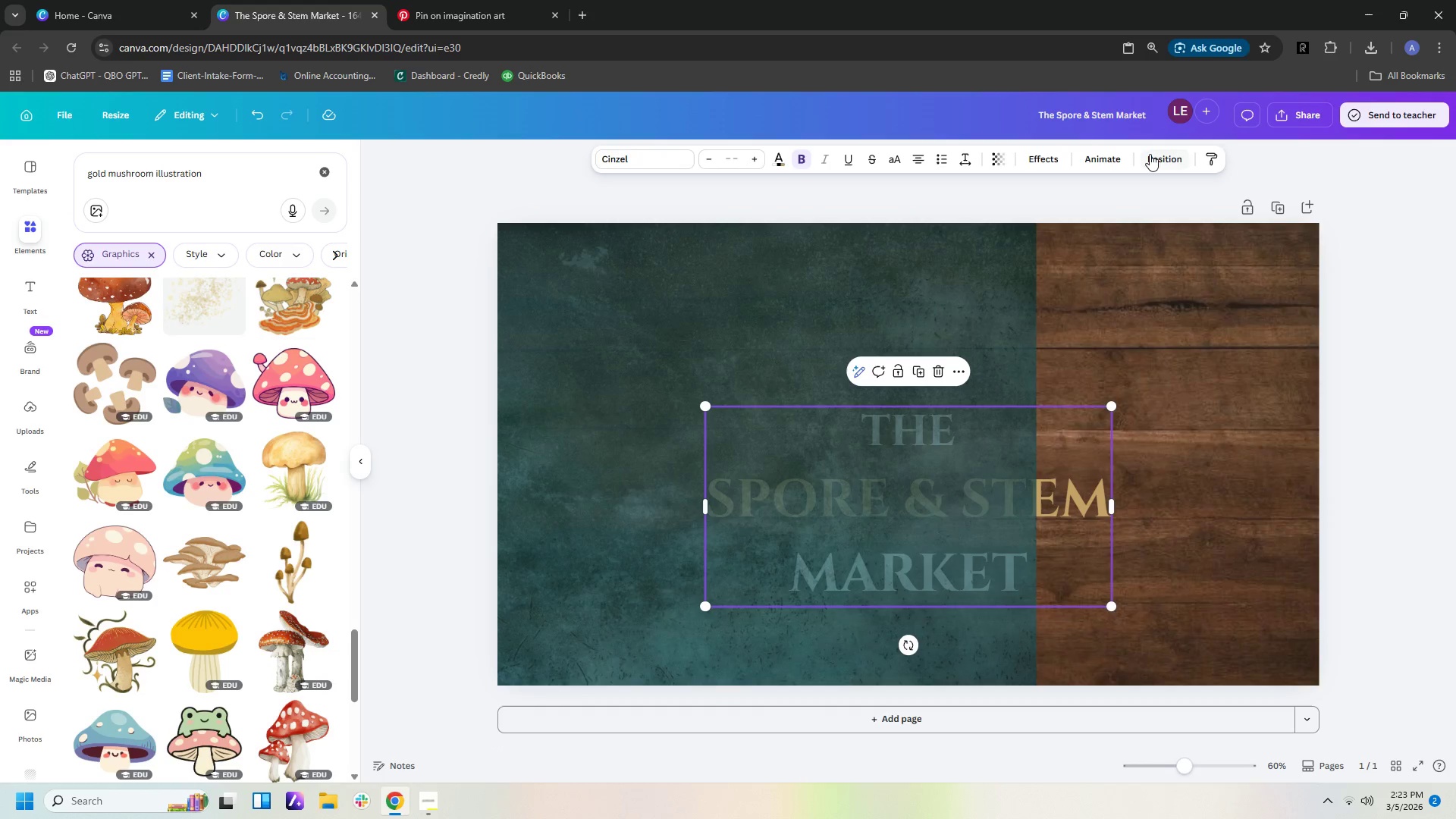 
left_click([114, 243])
 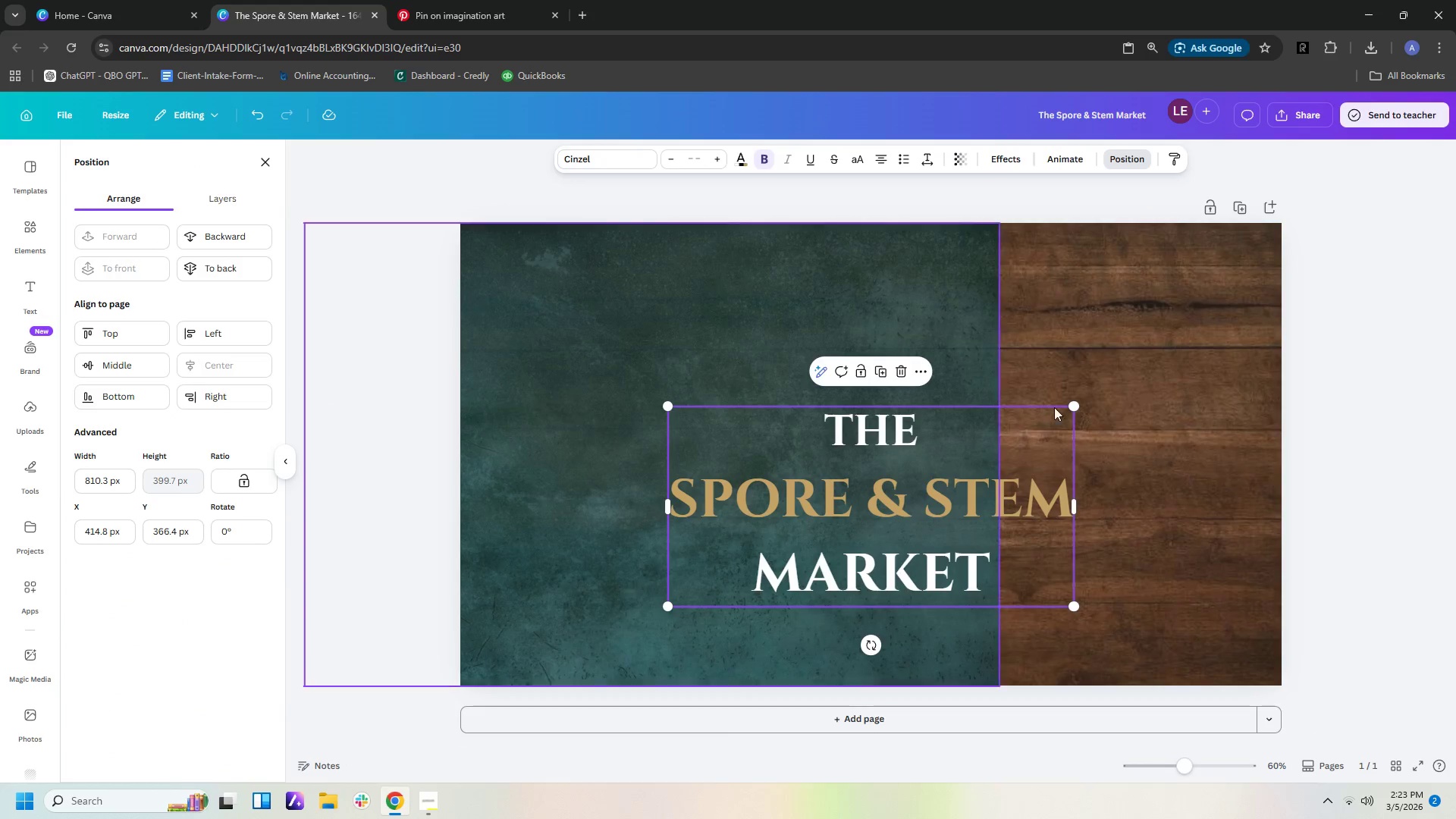 
left_click([1162, 419])
 